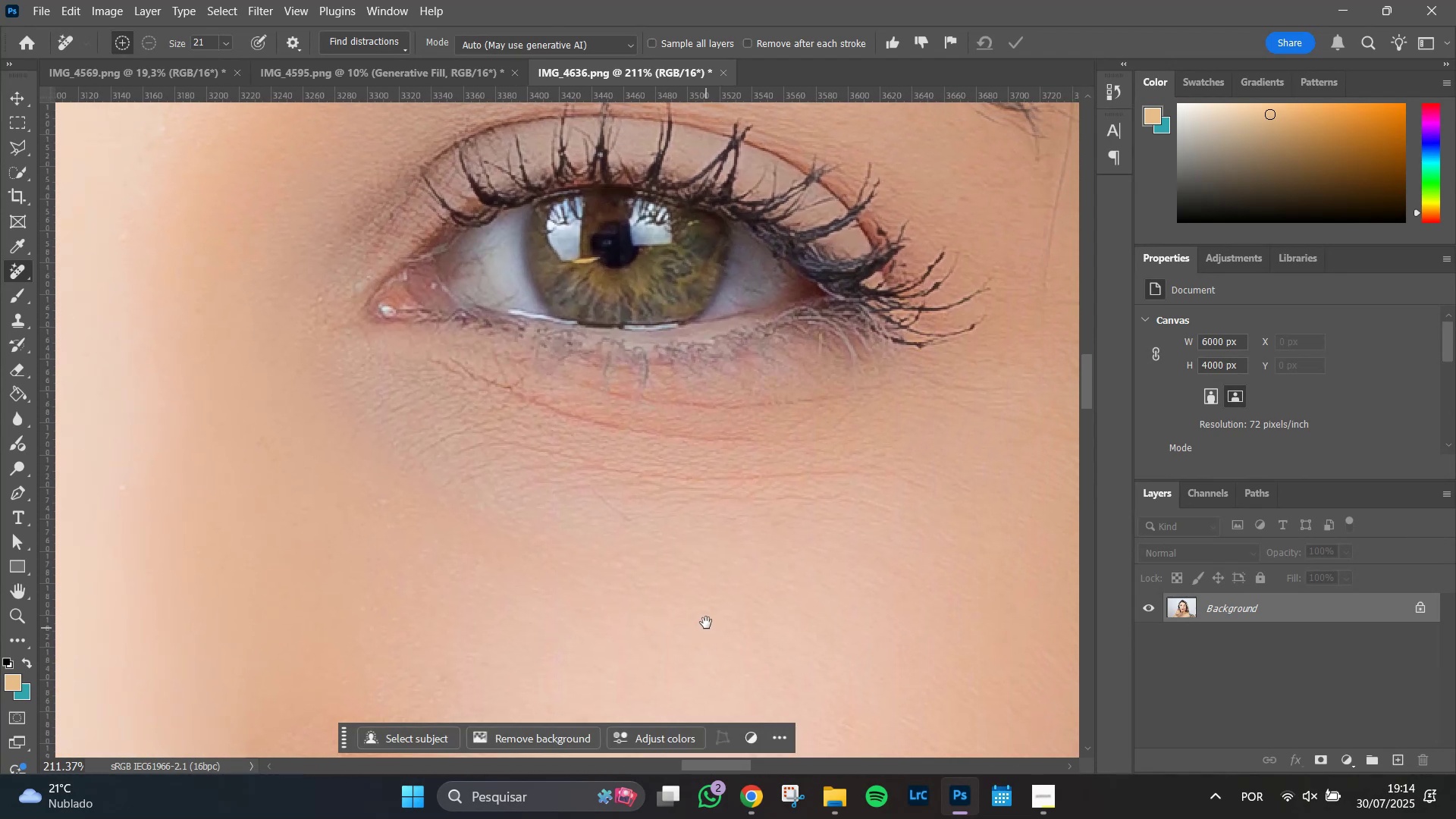 
hold_key(key=Space, duration=0.5)
 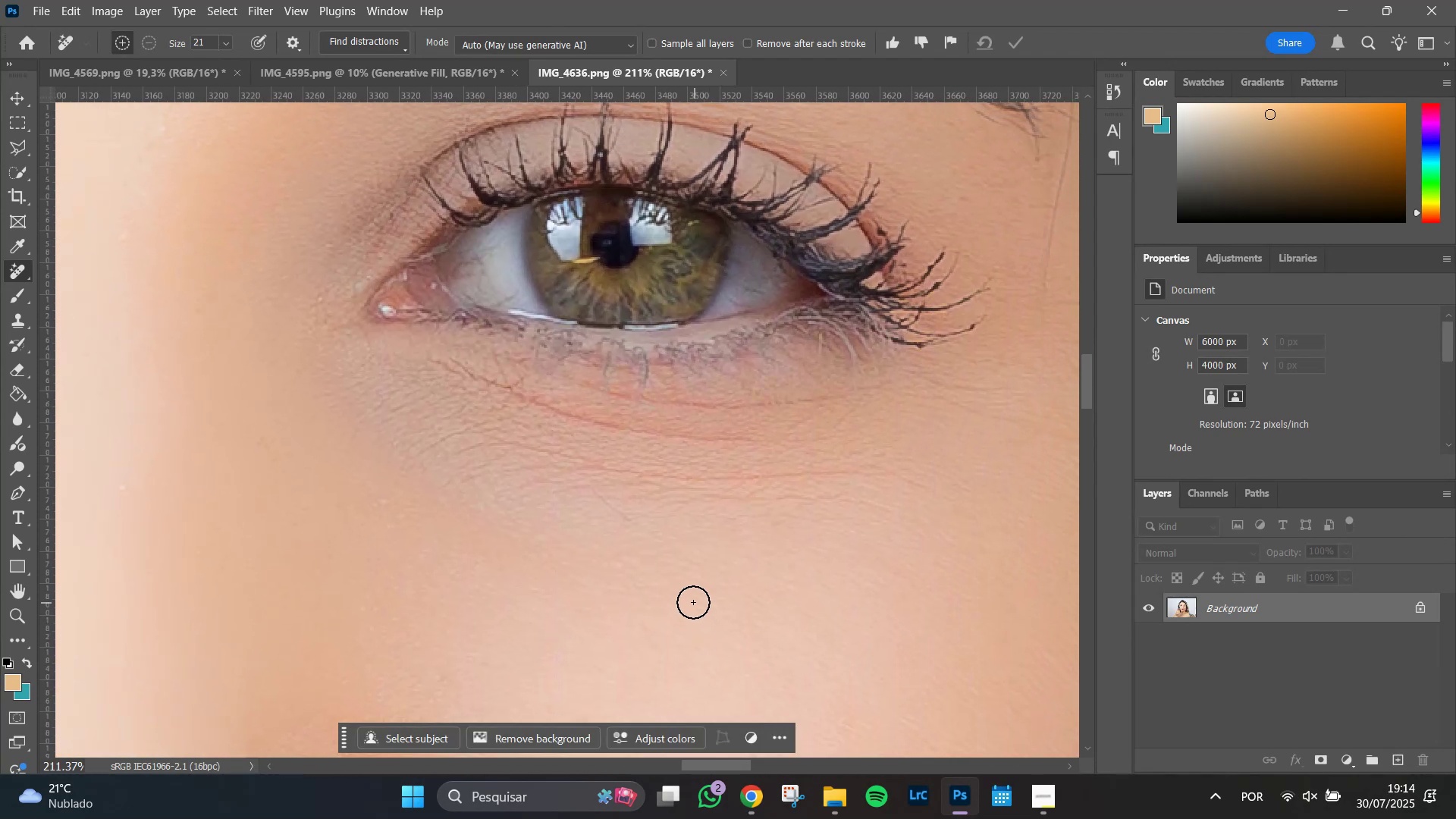 
hold_key(key=AltLeft, duration=0.7)
scroll: coordinate [688, 591], scroll_direction: down, amount: 7.0
 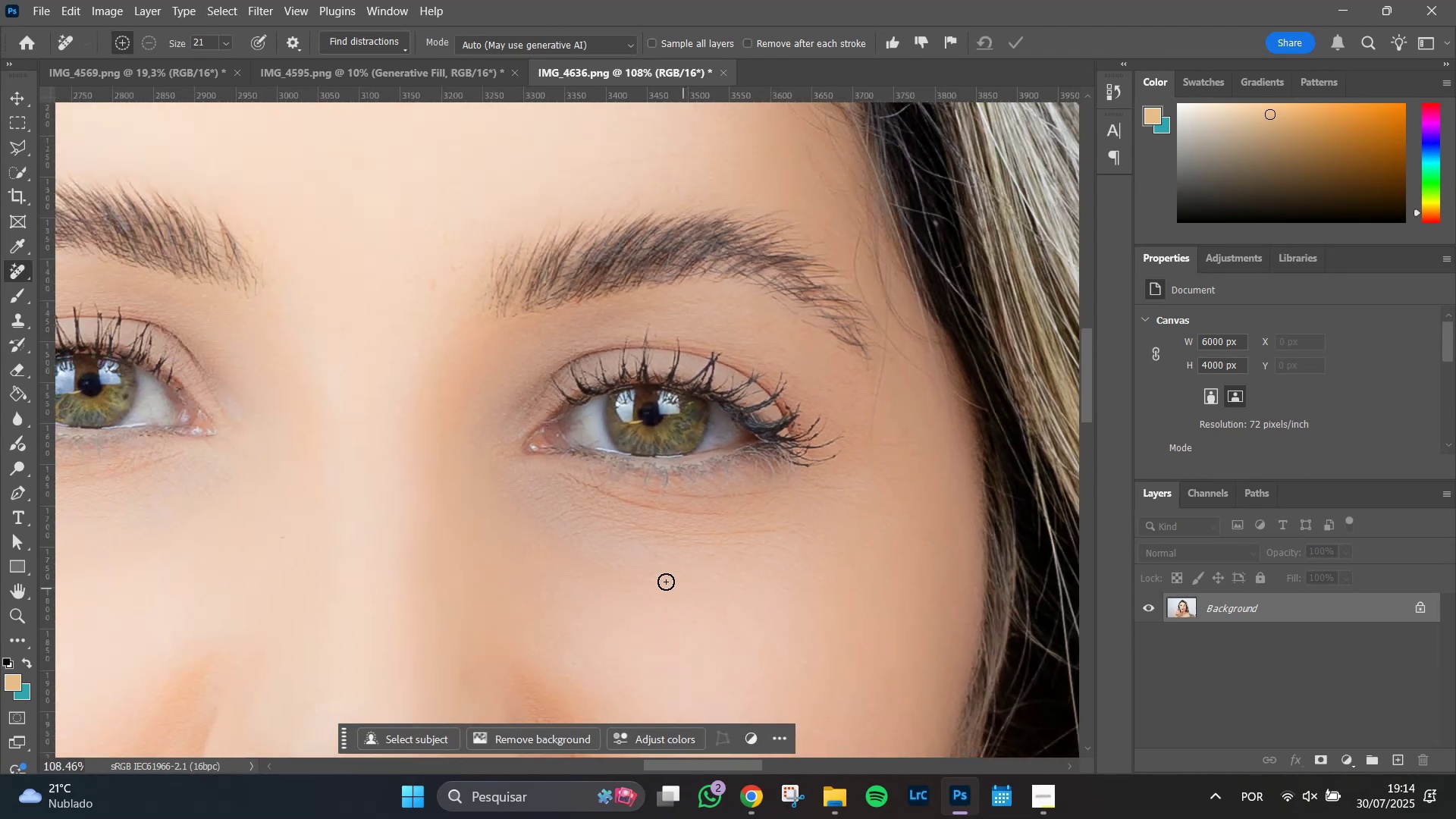 
hold_key(key=Space, duration=0.81)
 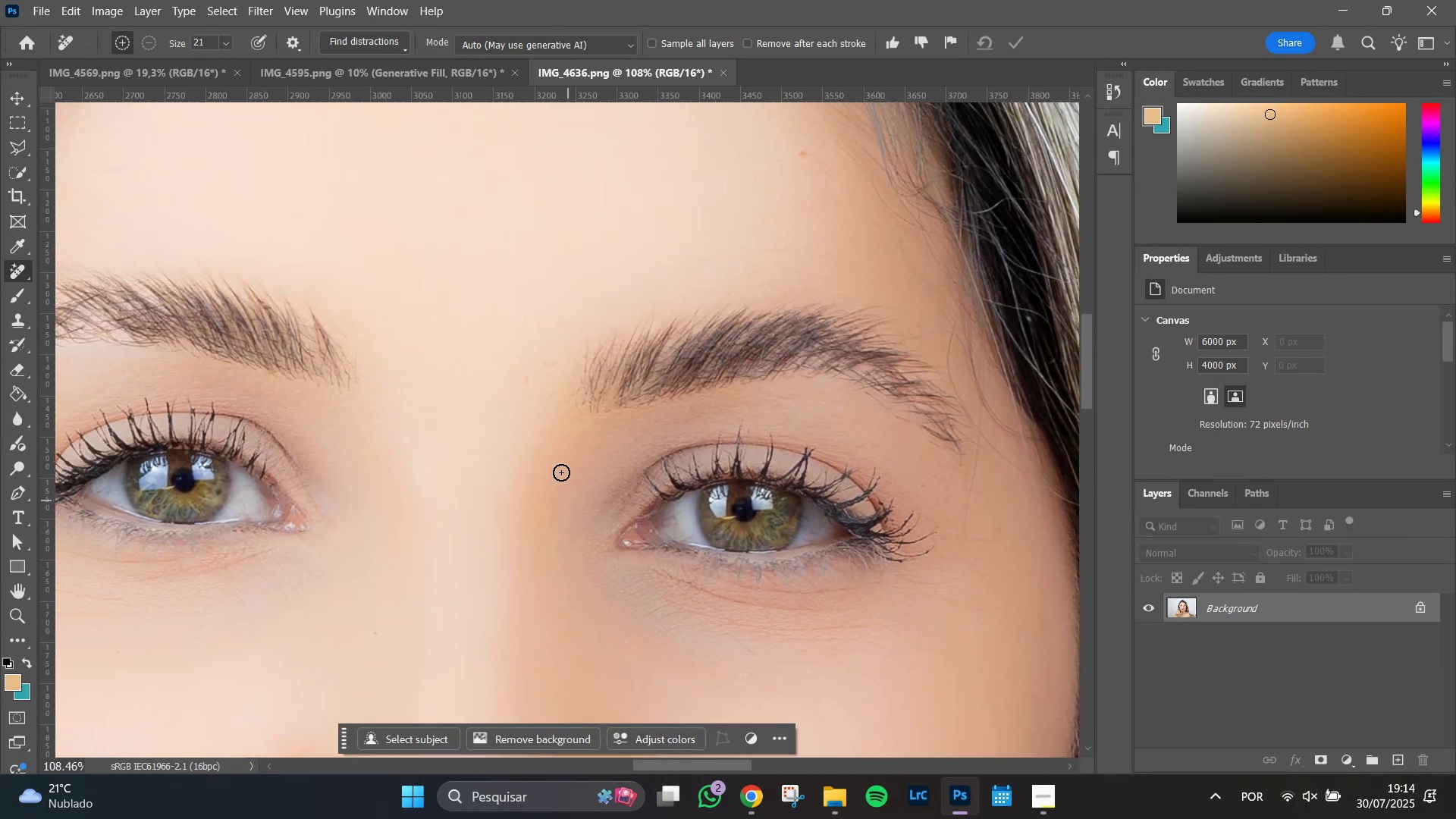 
hold_key(key=AltLeft, duration=0.69)
scroll: coordinate [553, 435], scroll_direction: up, amount: 7.0
 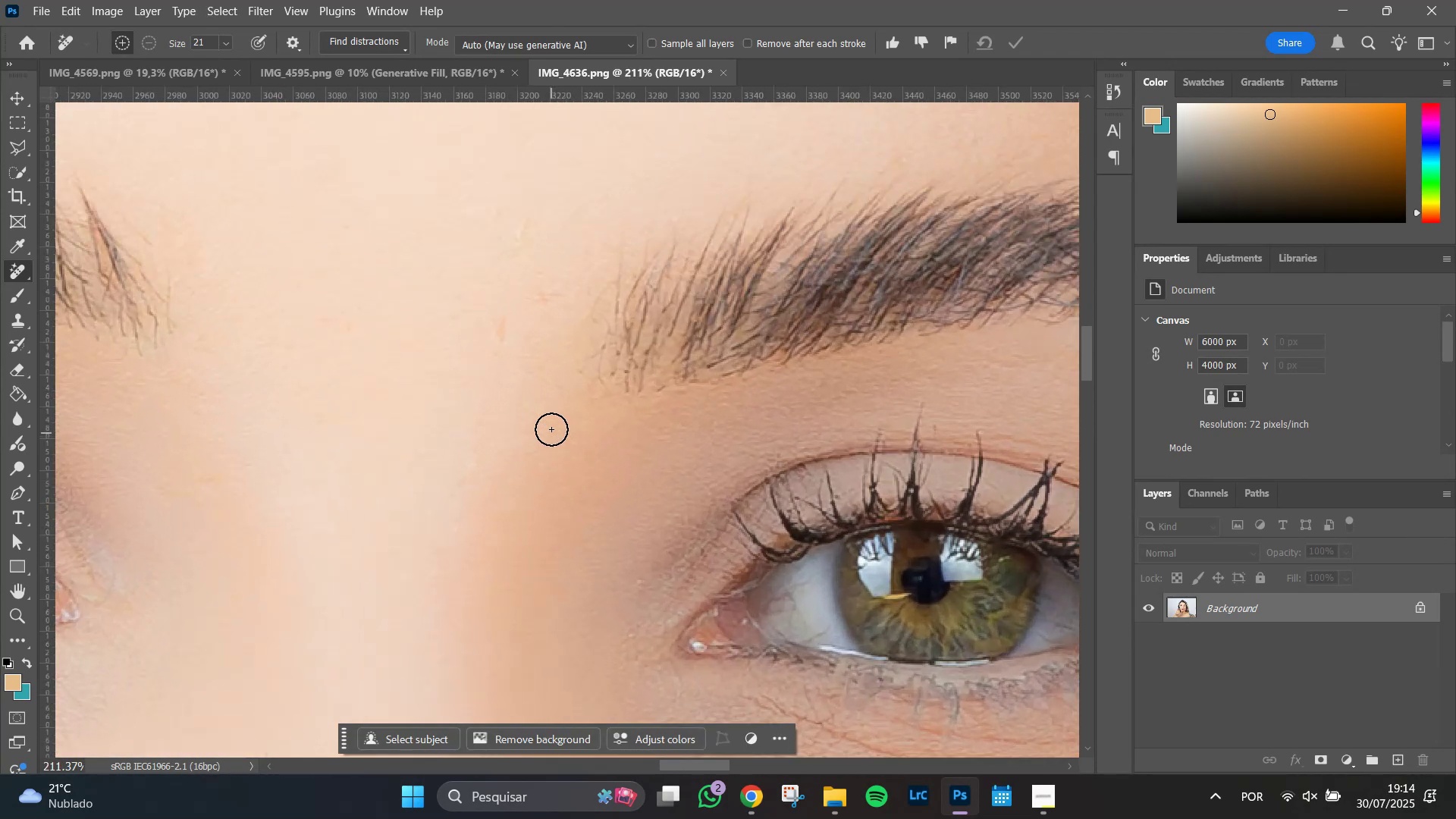 
hold_key(key=Space, duration=0.88)
 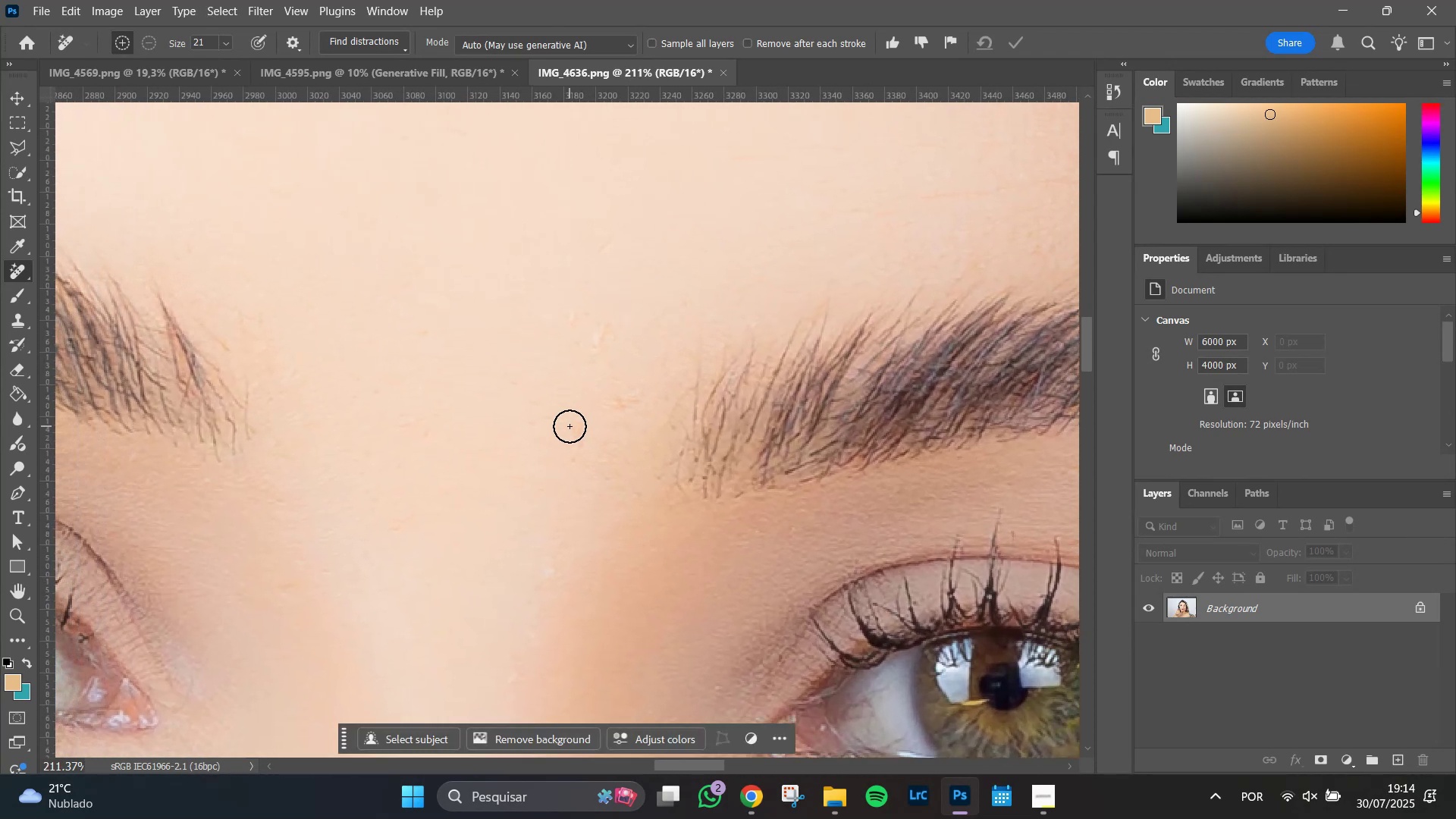 
hold_key(key=AltLeft, duration=0.65)
 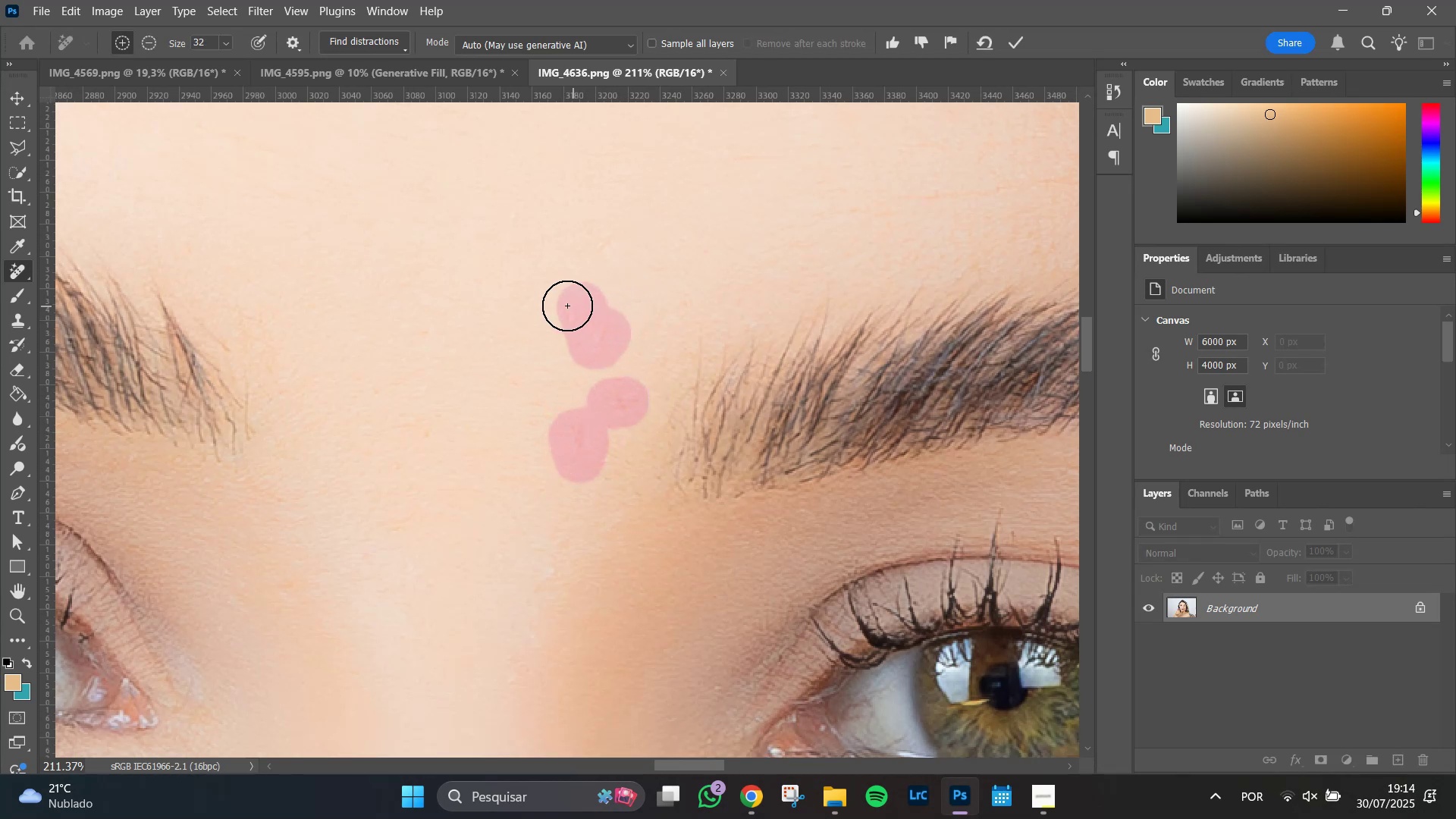 
key(Enter)
 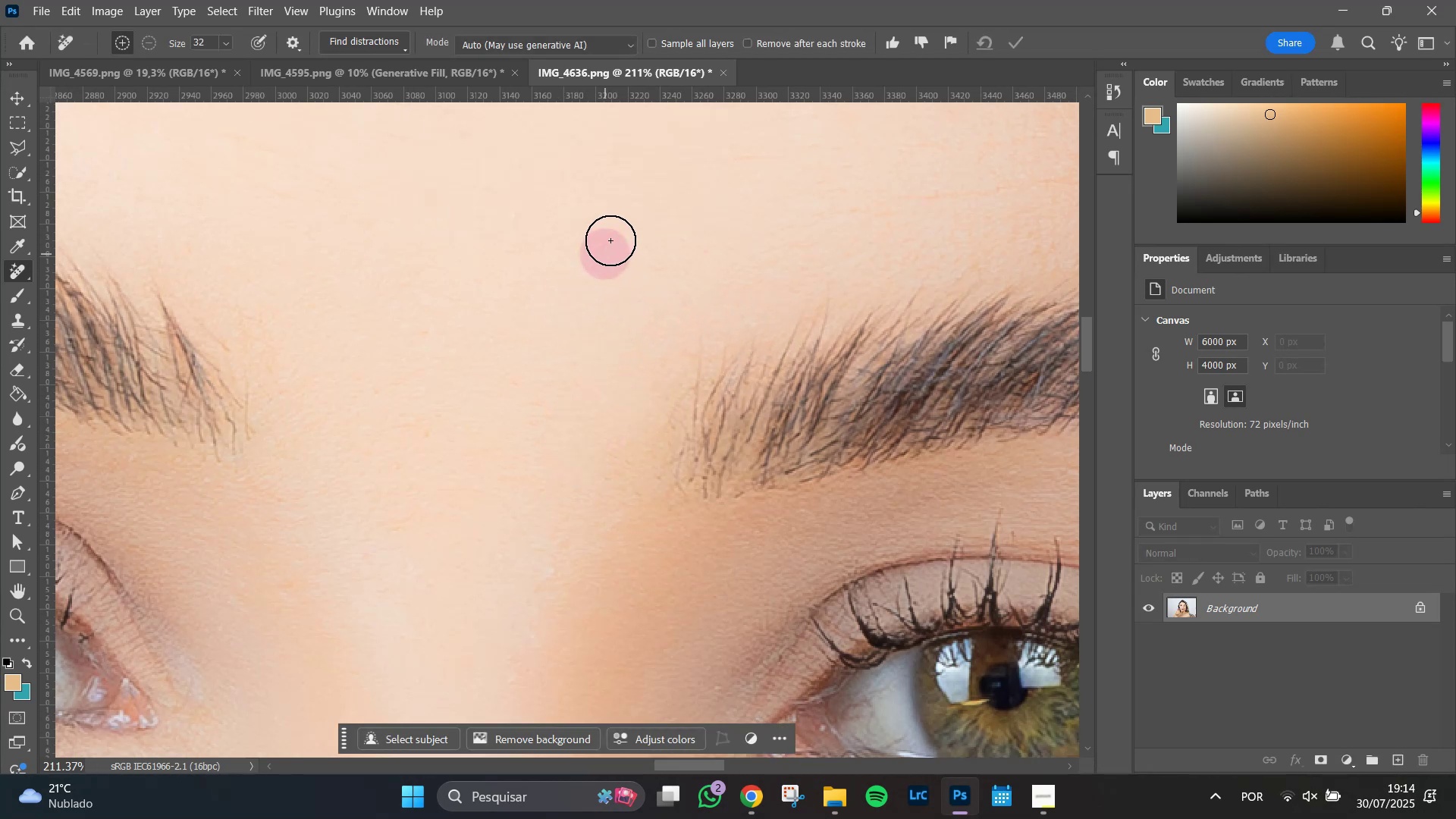 
key(Enter)
 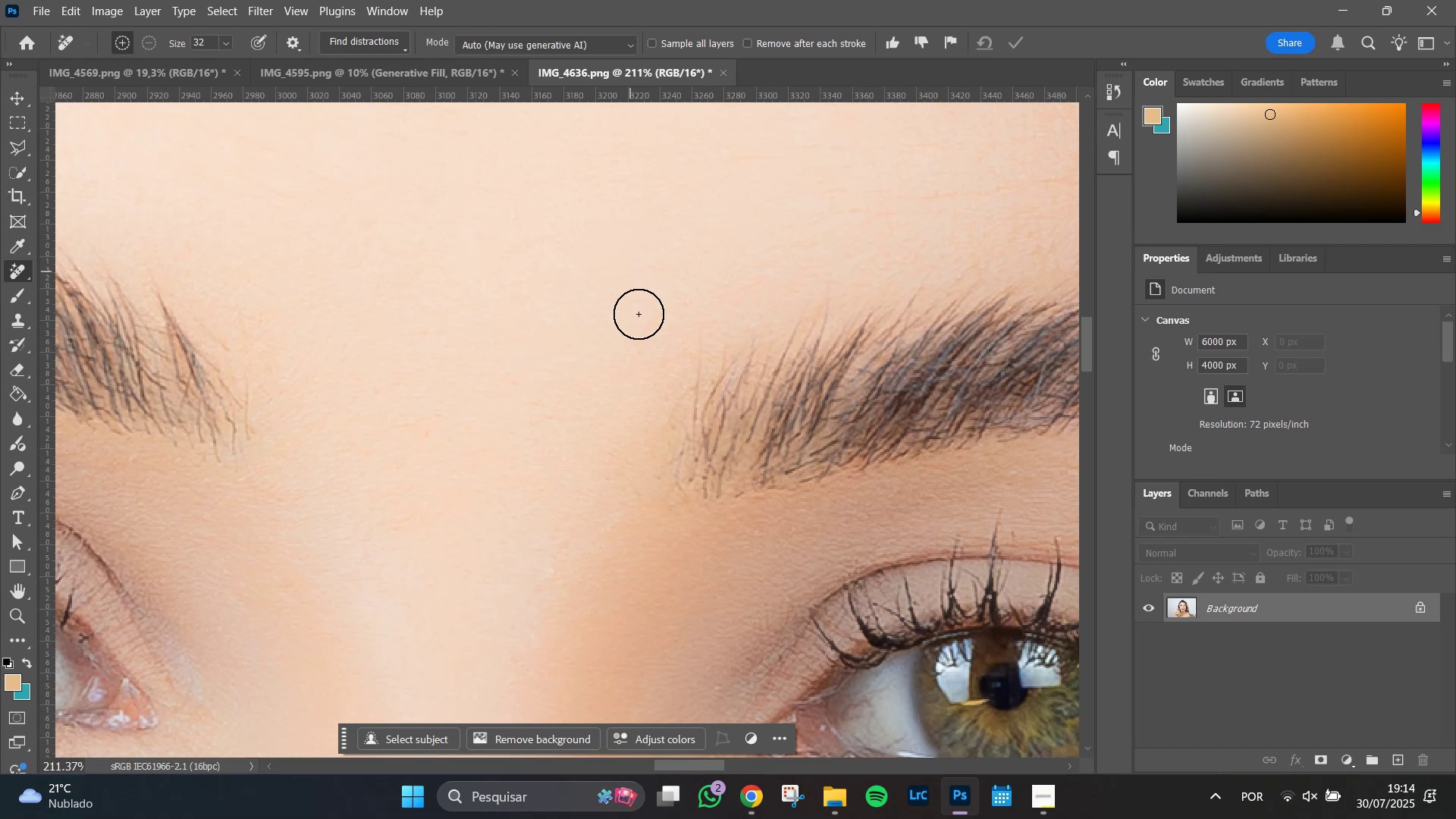 
hold_key(key=Space, duration=0.98)
 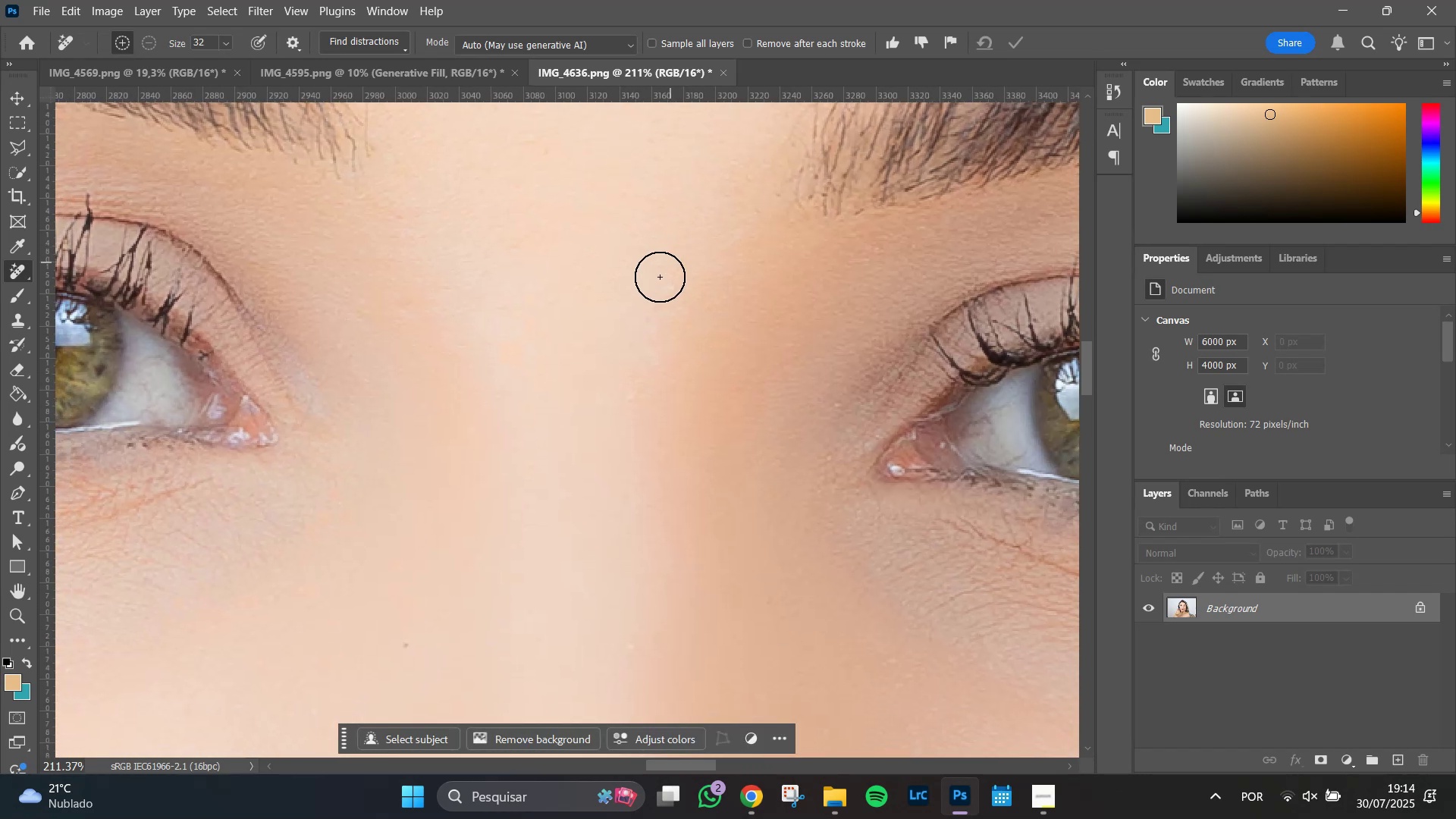 
hold_key(key=AltLeft, duration=0.61)
scroll: coordinate [449, 447], scroll_direction: down, amount: 8.0
 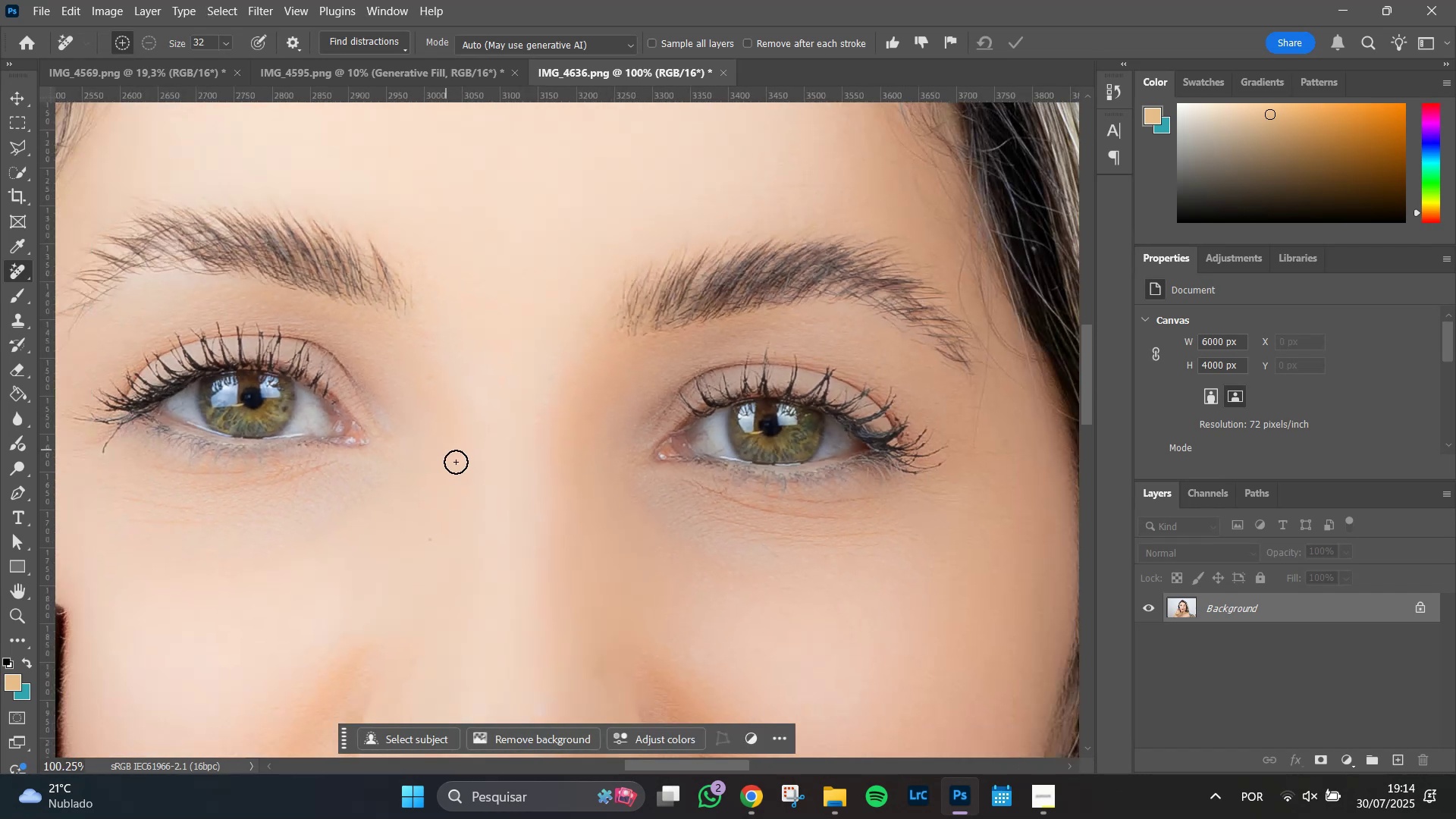 
hold_key(key=Space, duration=1.51)
 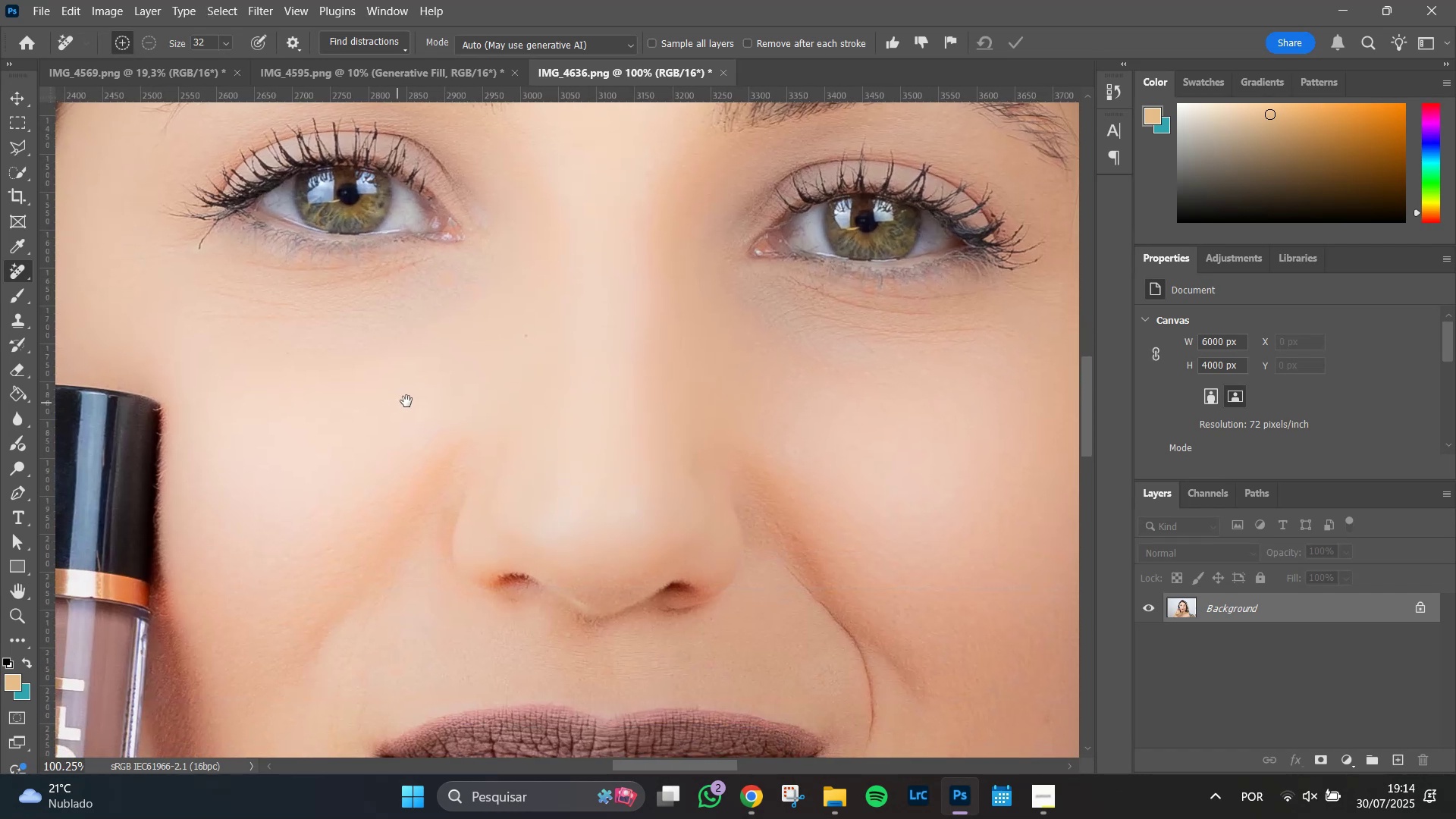 
hold_key(key=Space, duration=1.51)
 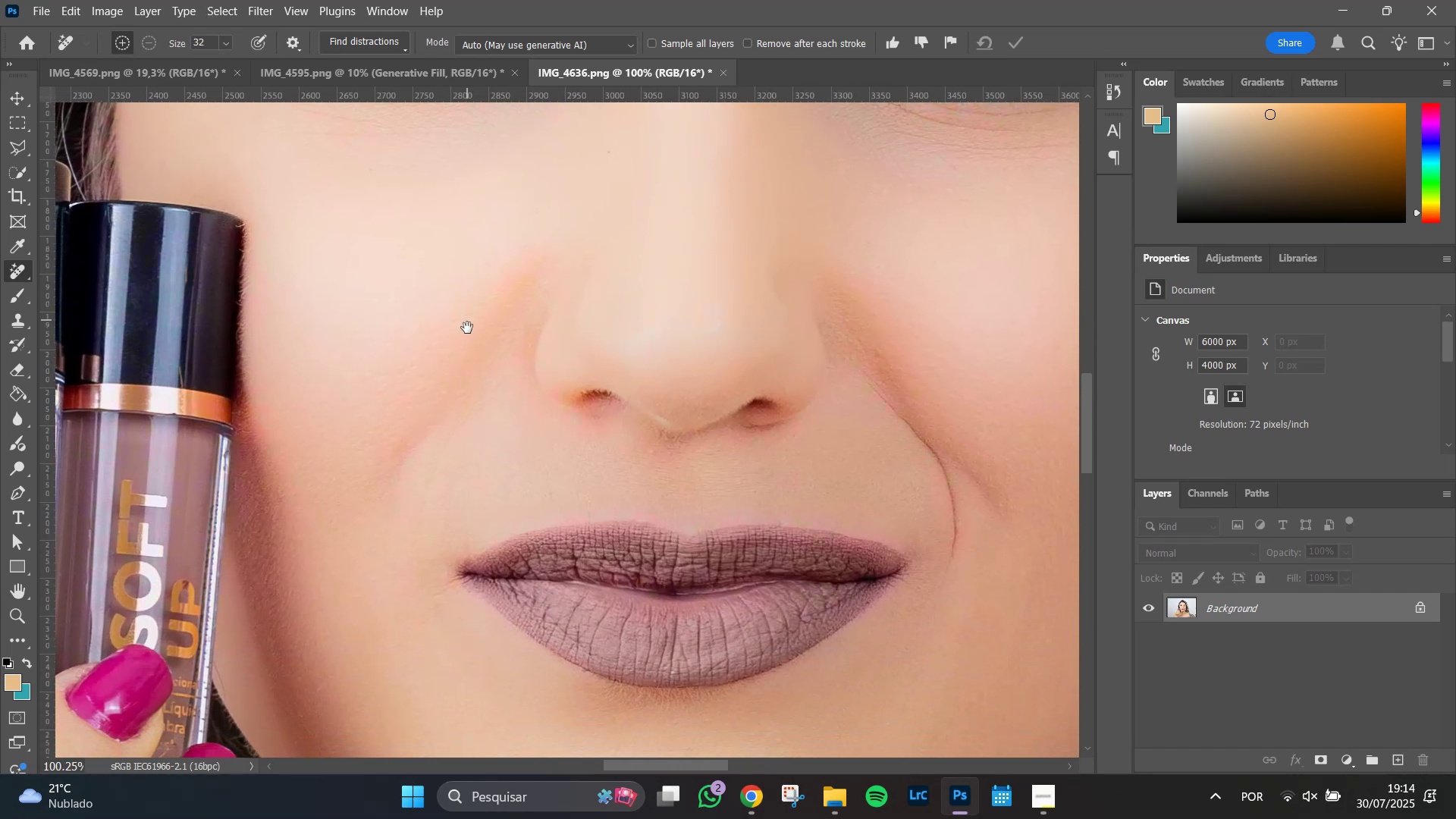 
hold_key(key=Space, duration=1.51)
 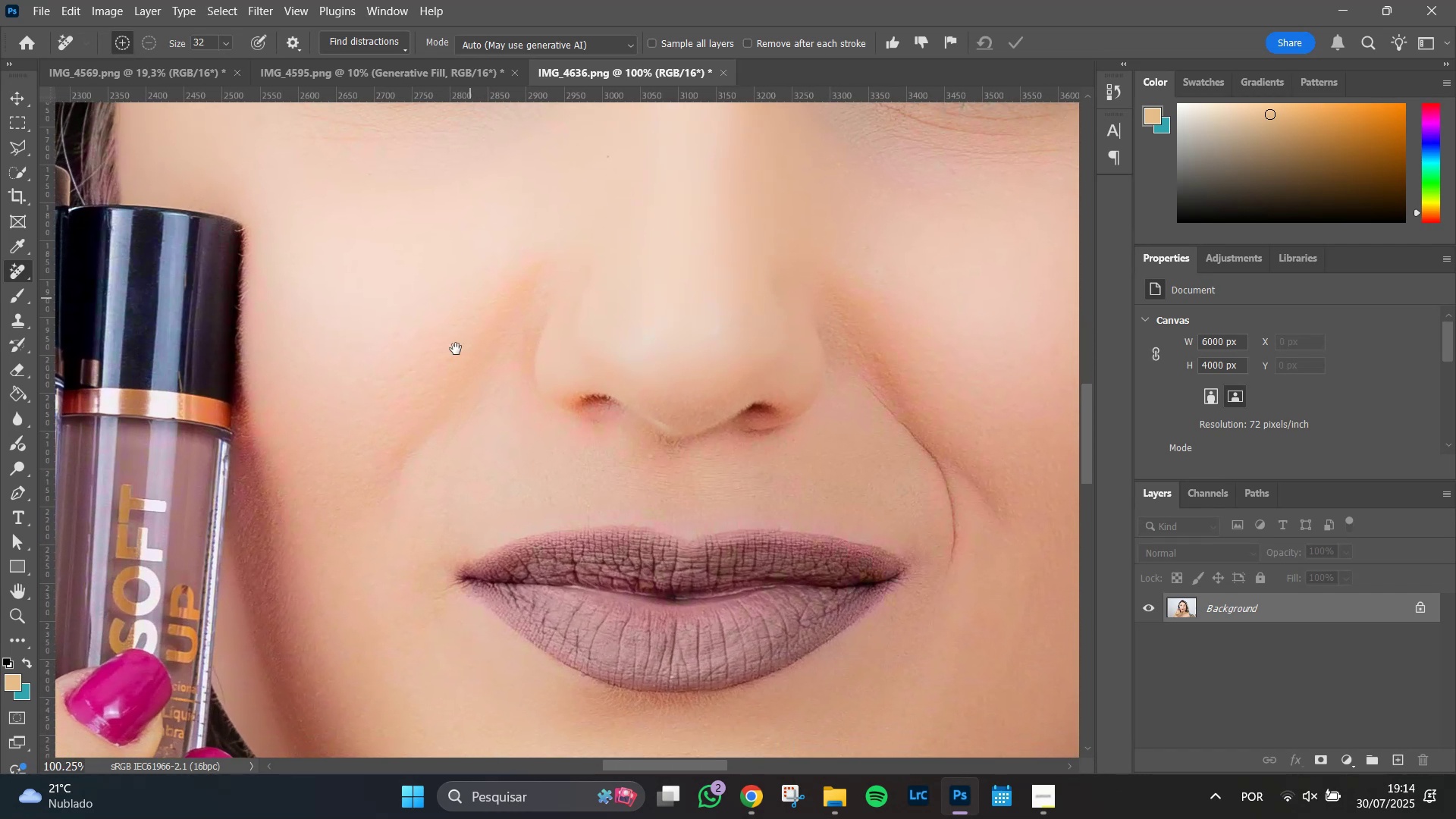 
hold_key(key=Space, duration=1.51)
 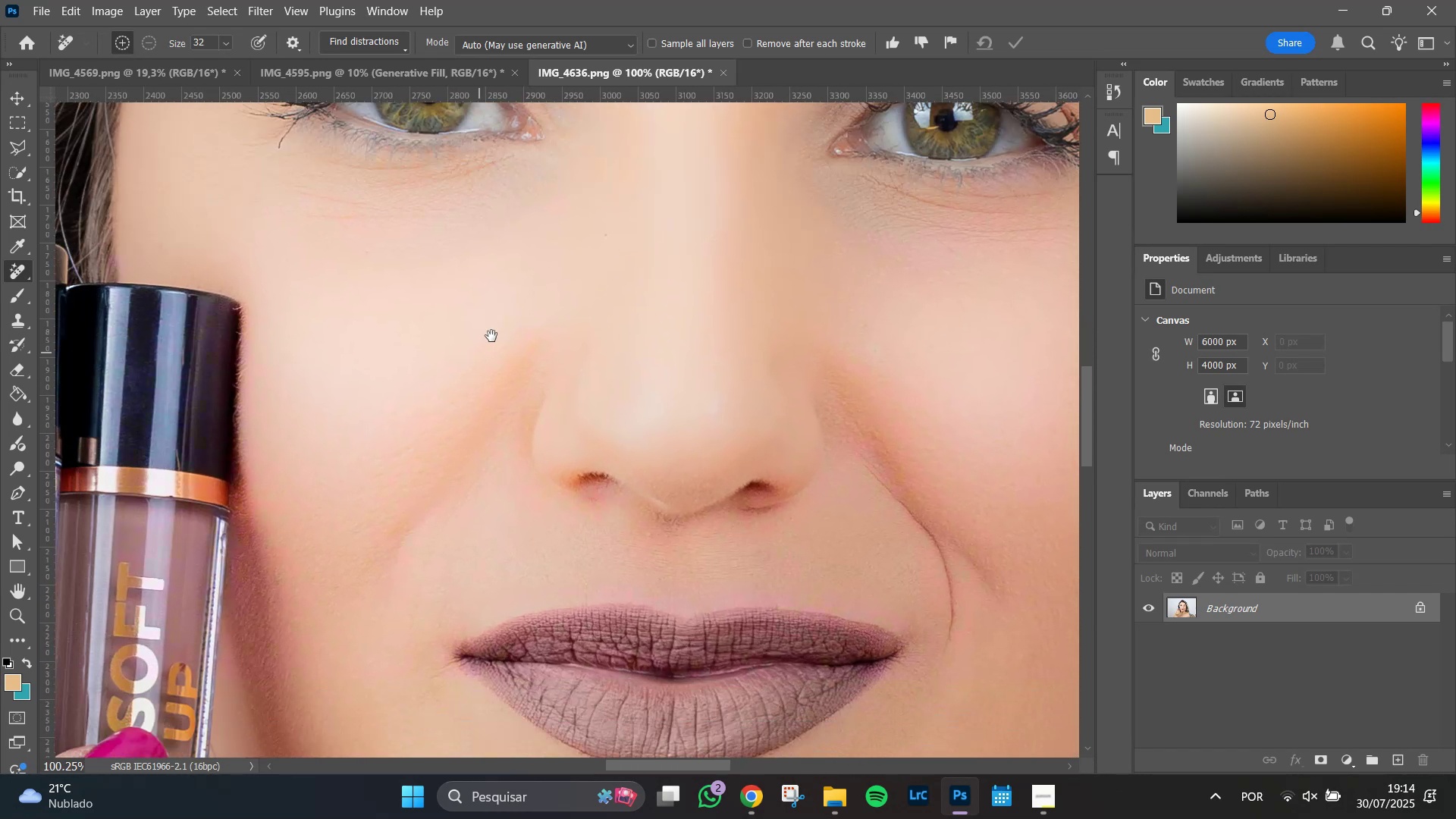 
hold_key(key=Space, duration=1.51)
 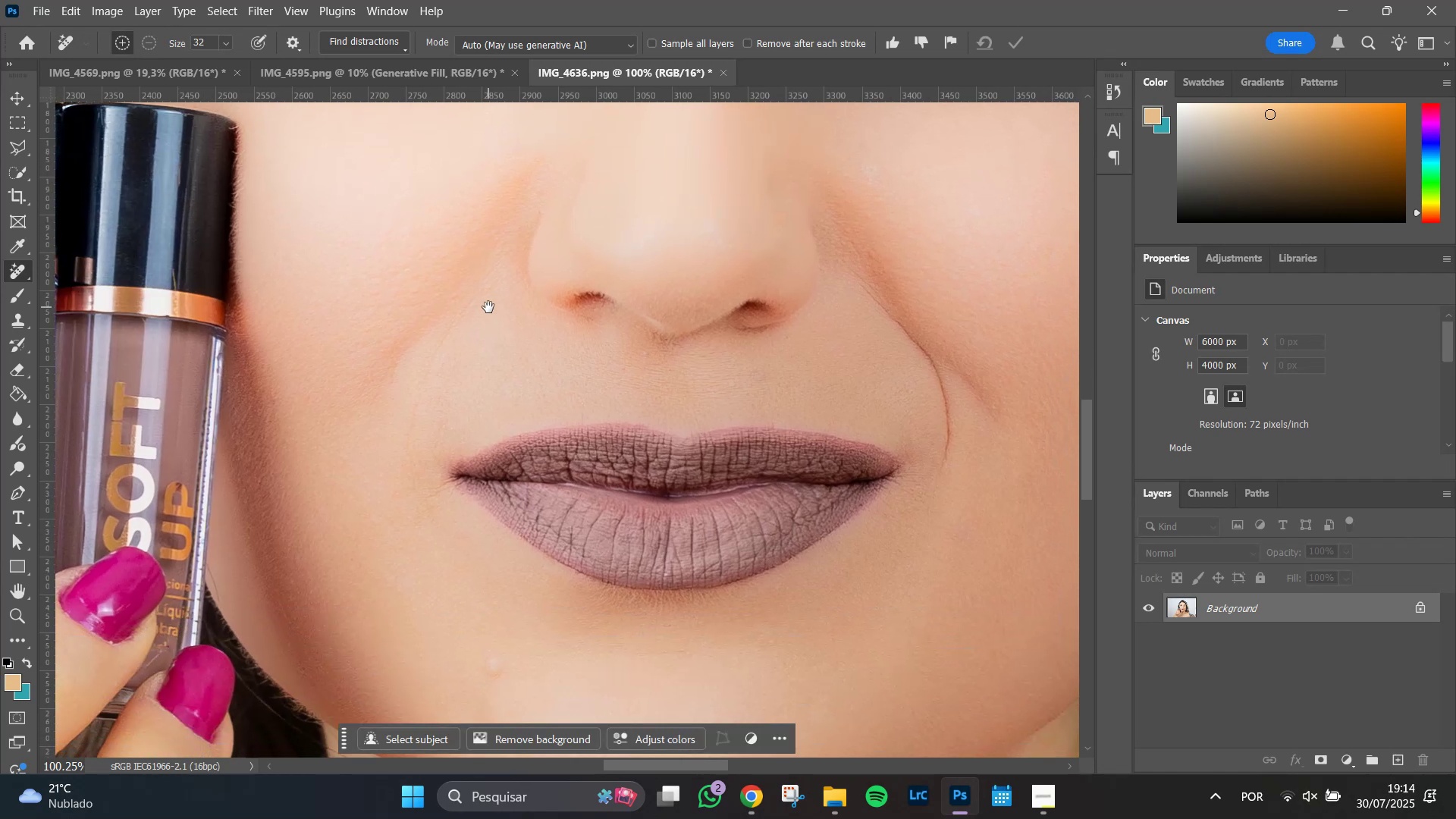 
hold_key(key=Space, duration=1.51)
 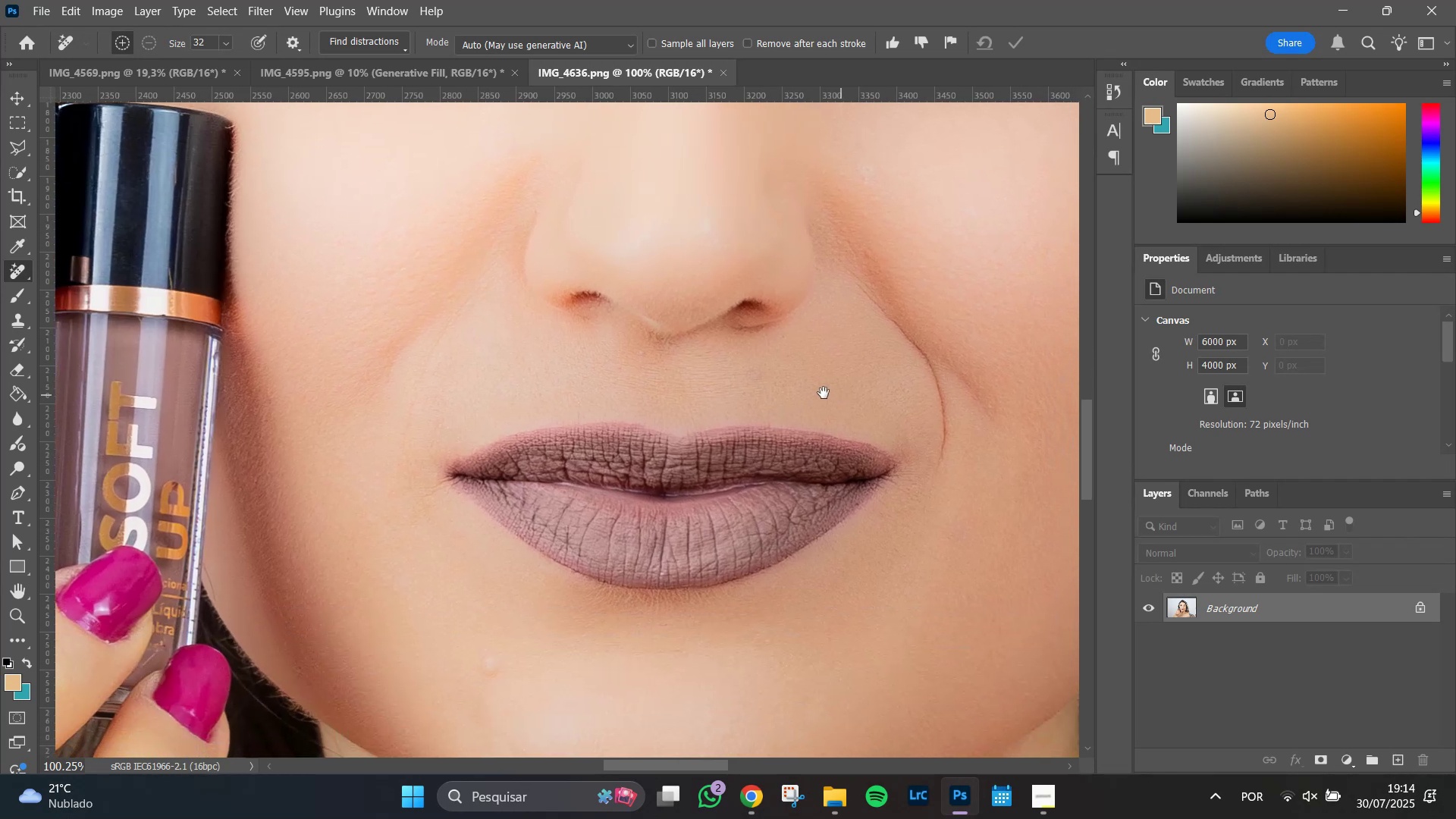 
hold_key(key=Space, duration=1.51)
 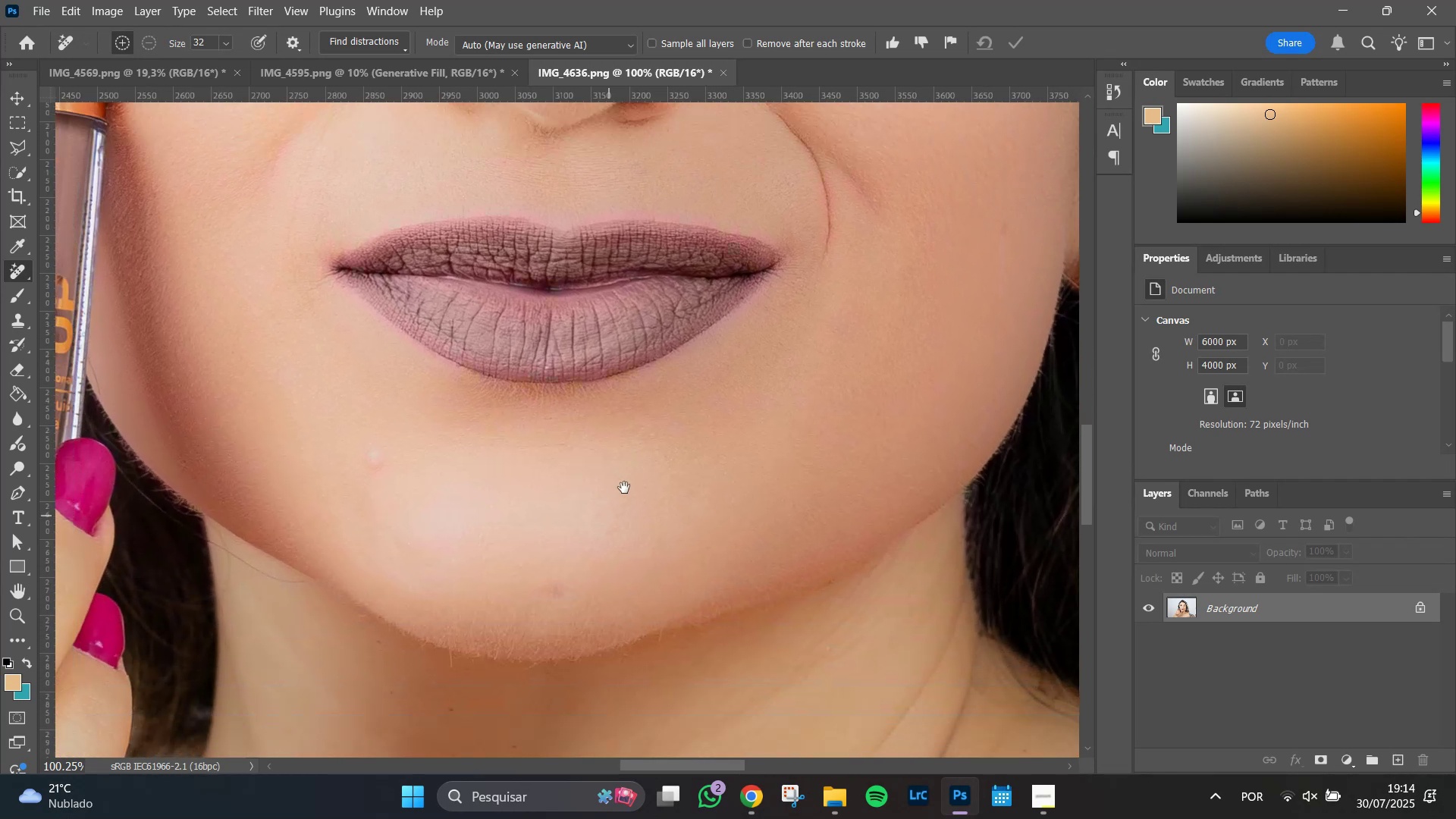 
hold_key(key=Space, duration=0.83)
 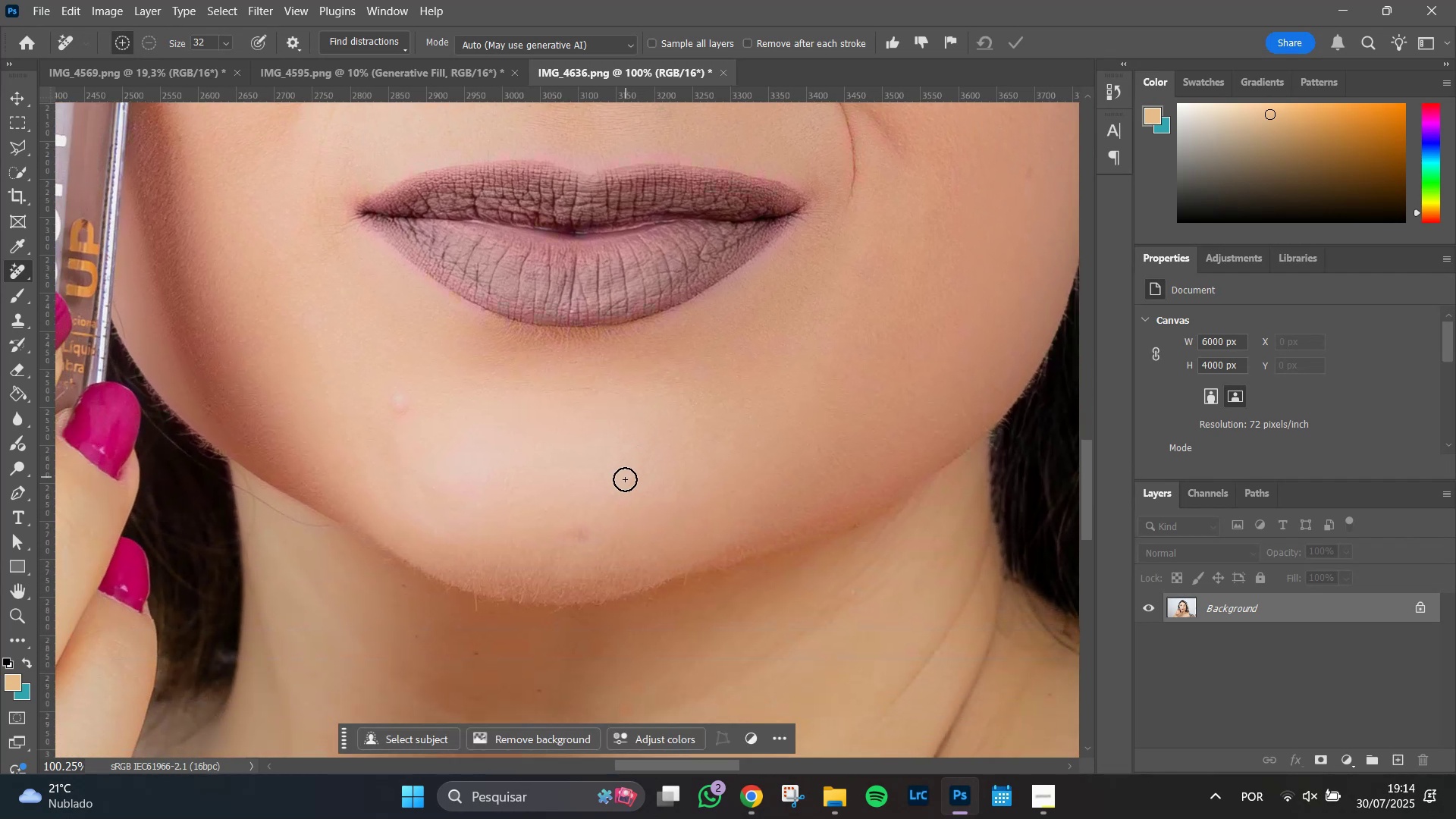 
hold_key(key=AltLeft, duration=0.8)
scroll: coordinate [603, 522], scroll_direction: up, amount: 6.0
 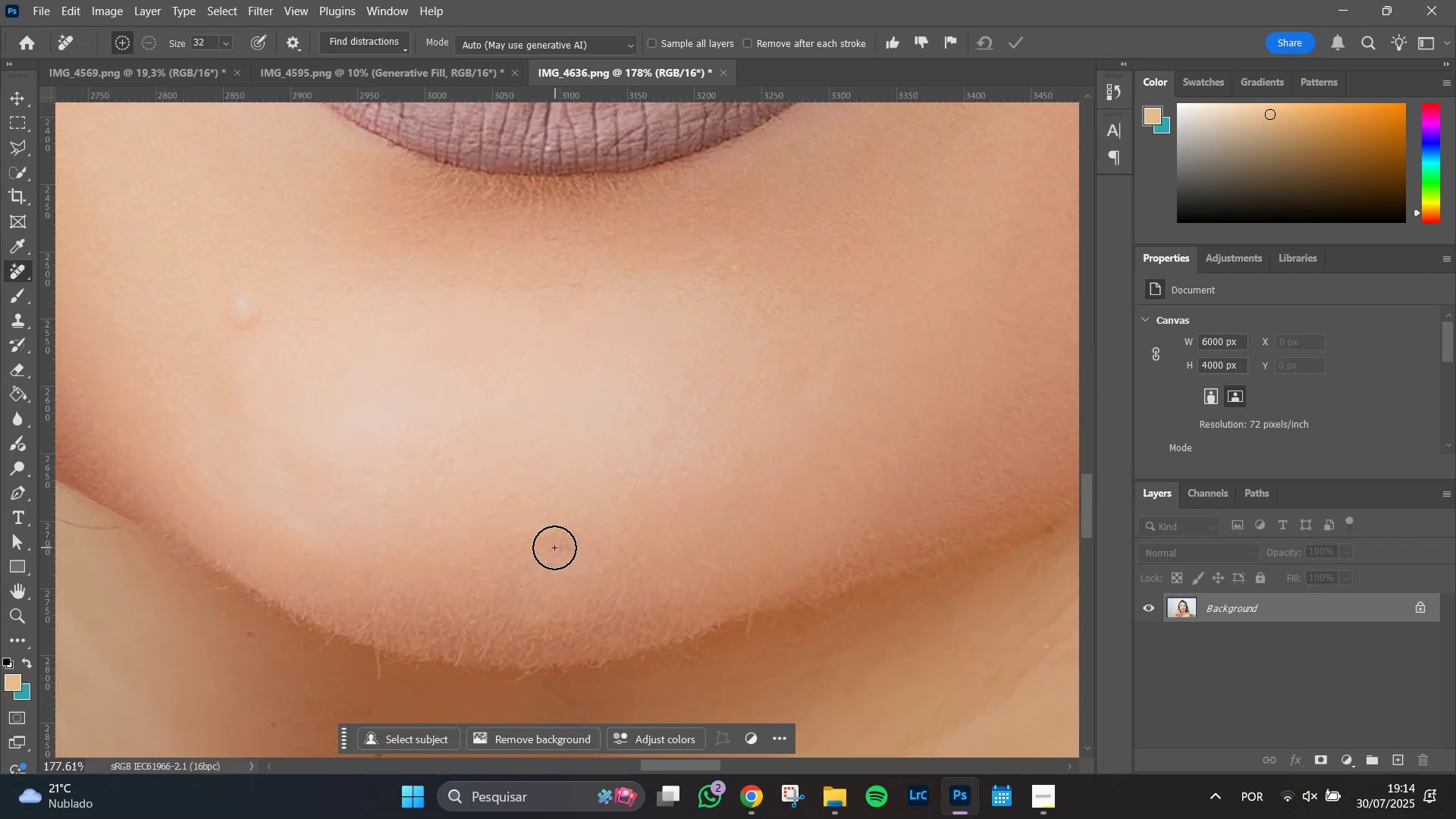 
wait(9.62)
 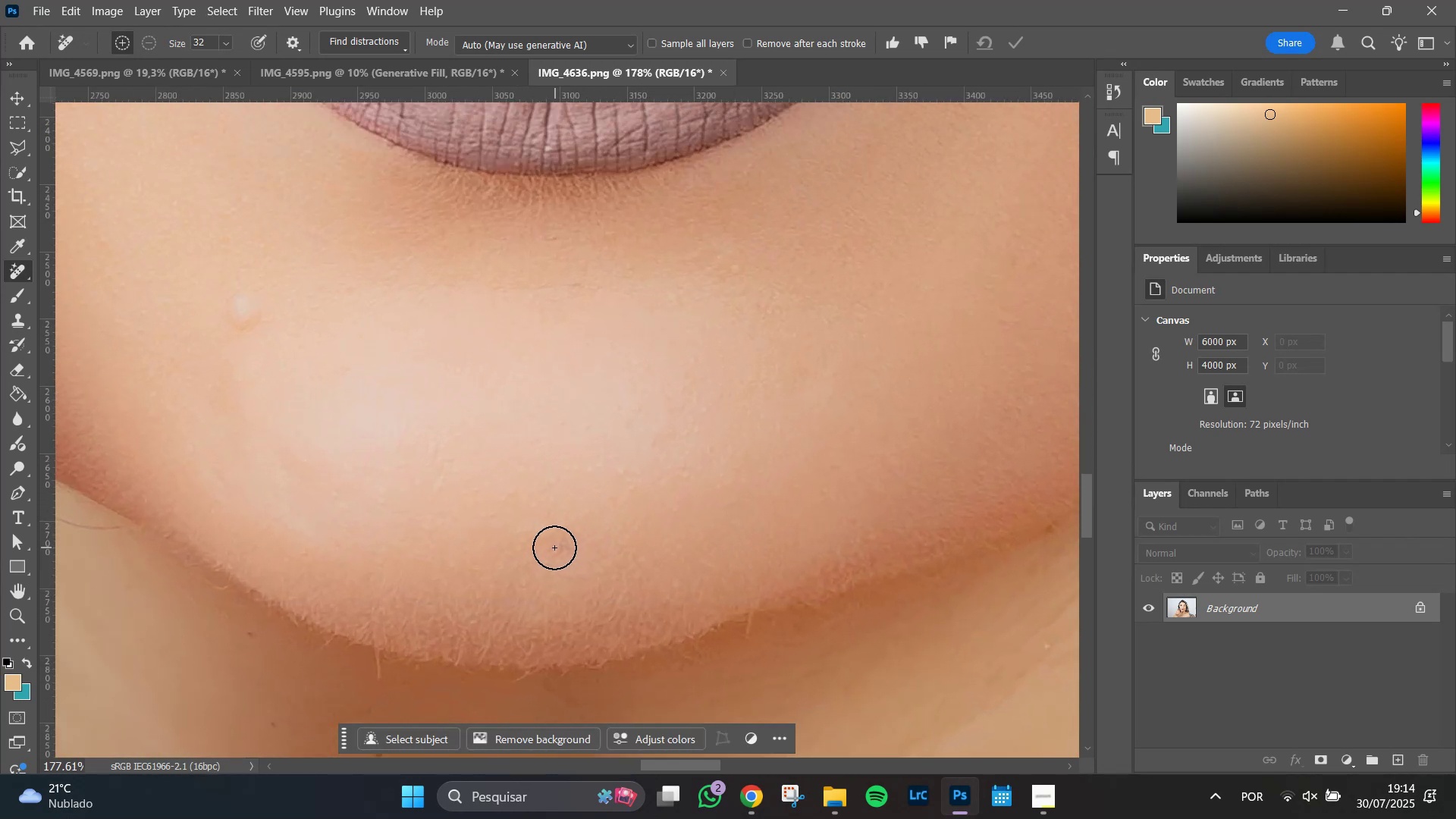 
key(Enter)
 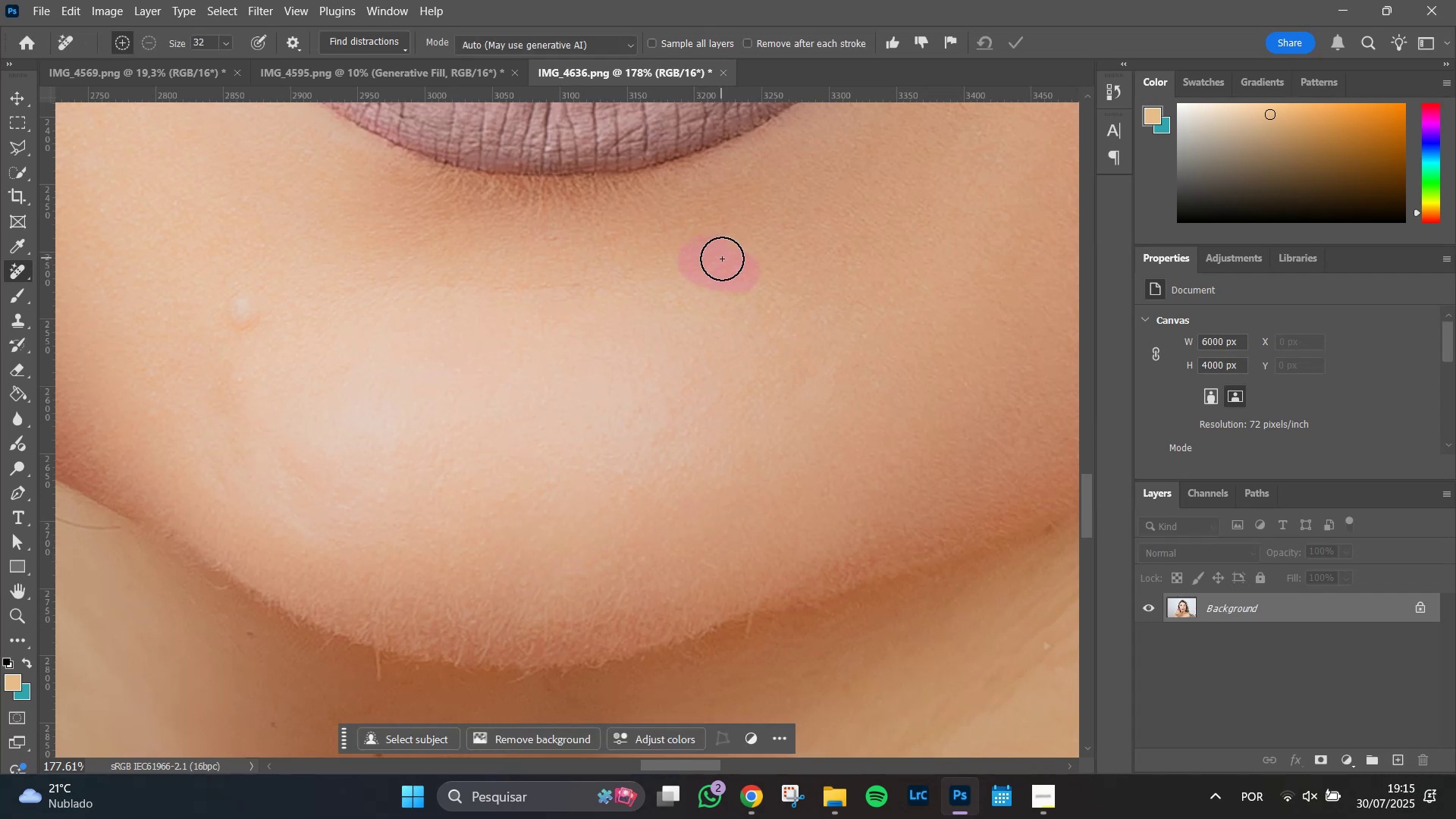 
wait(6.56)
 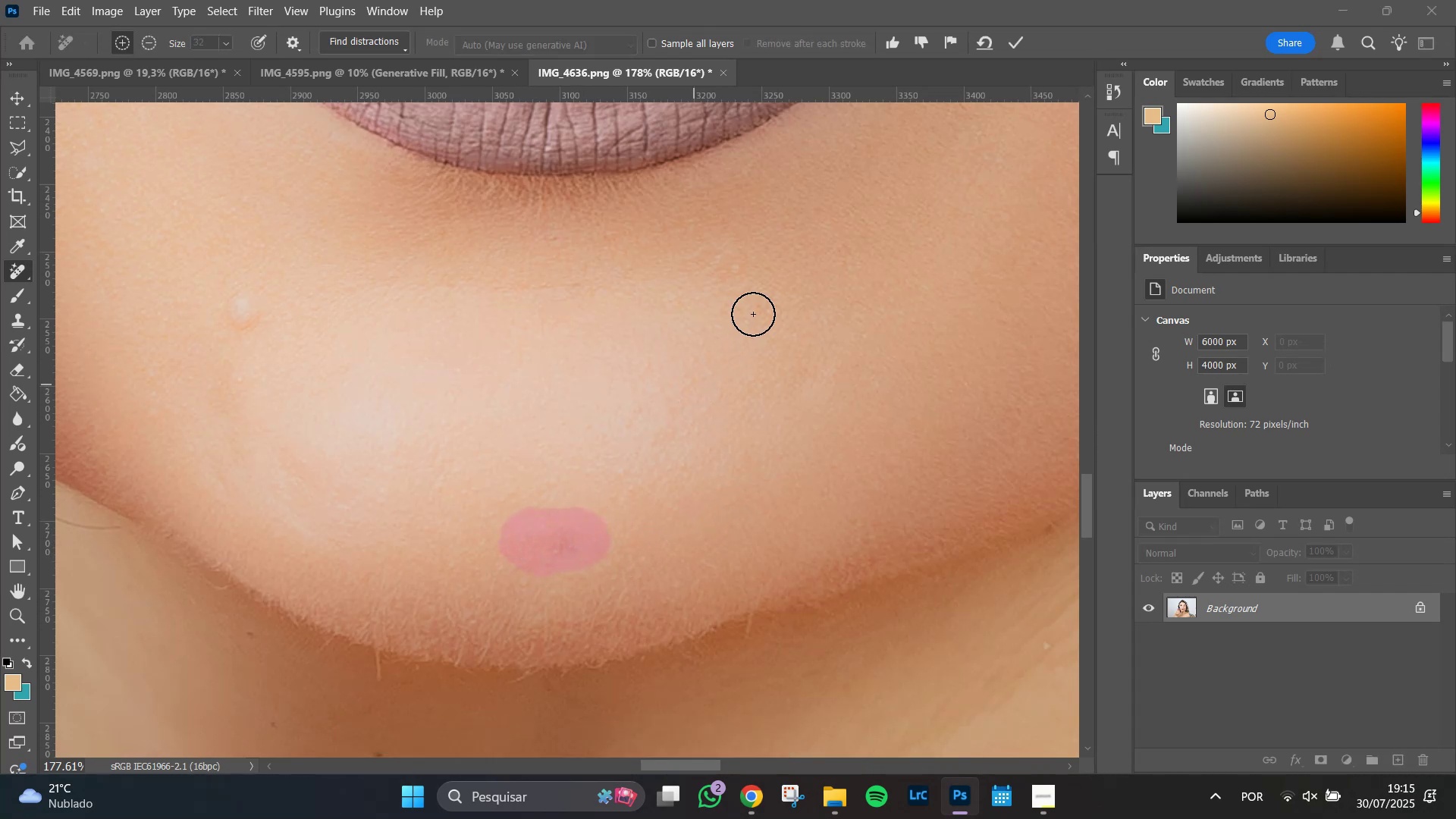 
key(Enter)
 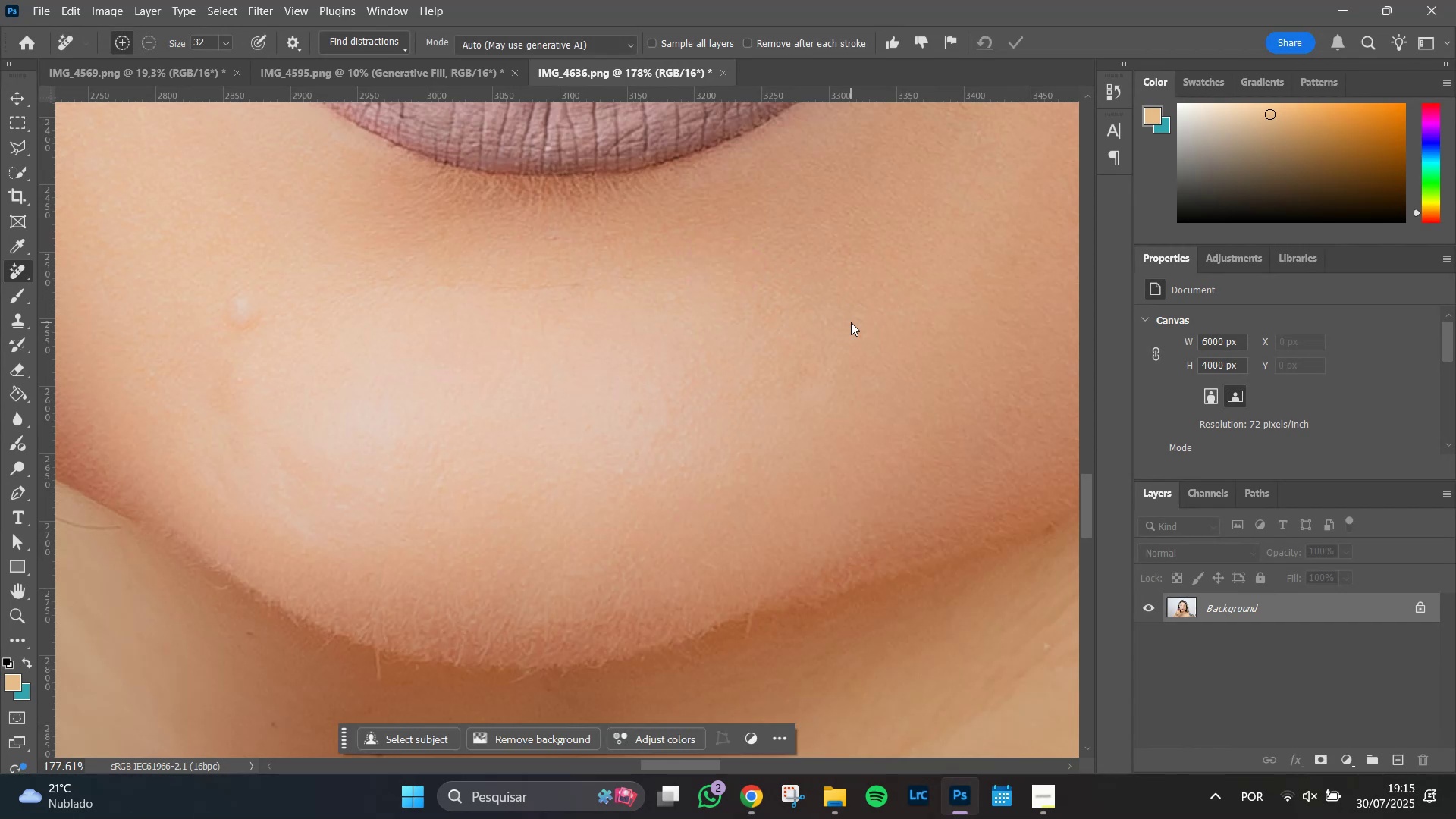 
scroll: coordinate [817, 340], scroll_direction: down, amount: 10.0
 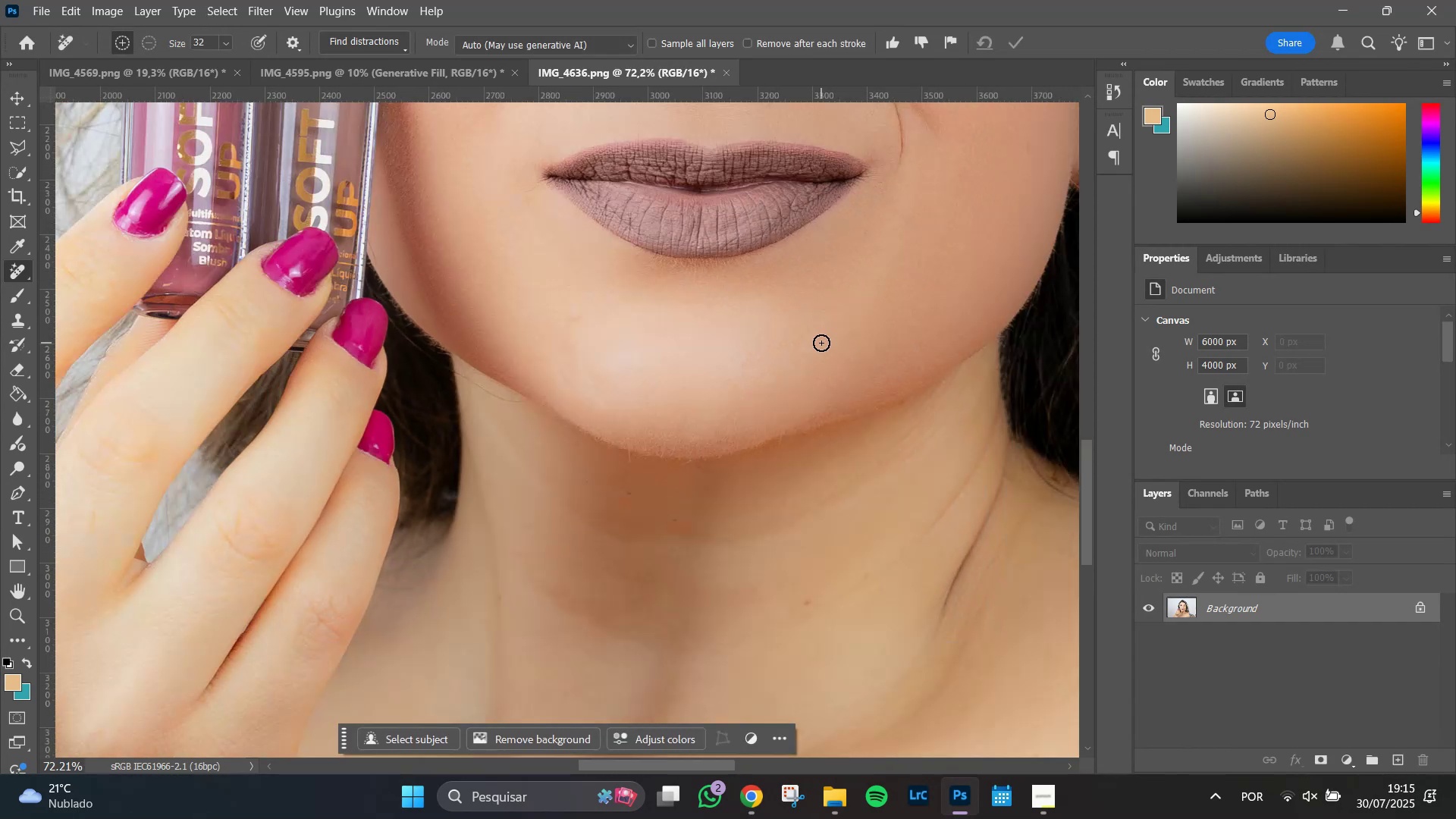 
key(Alt+R)
 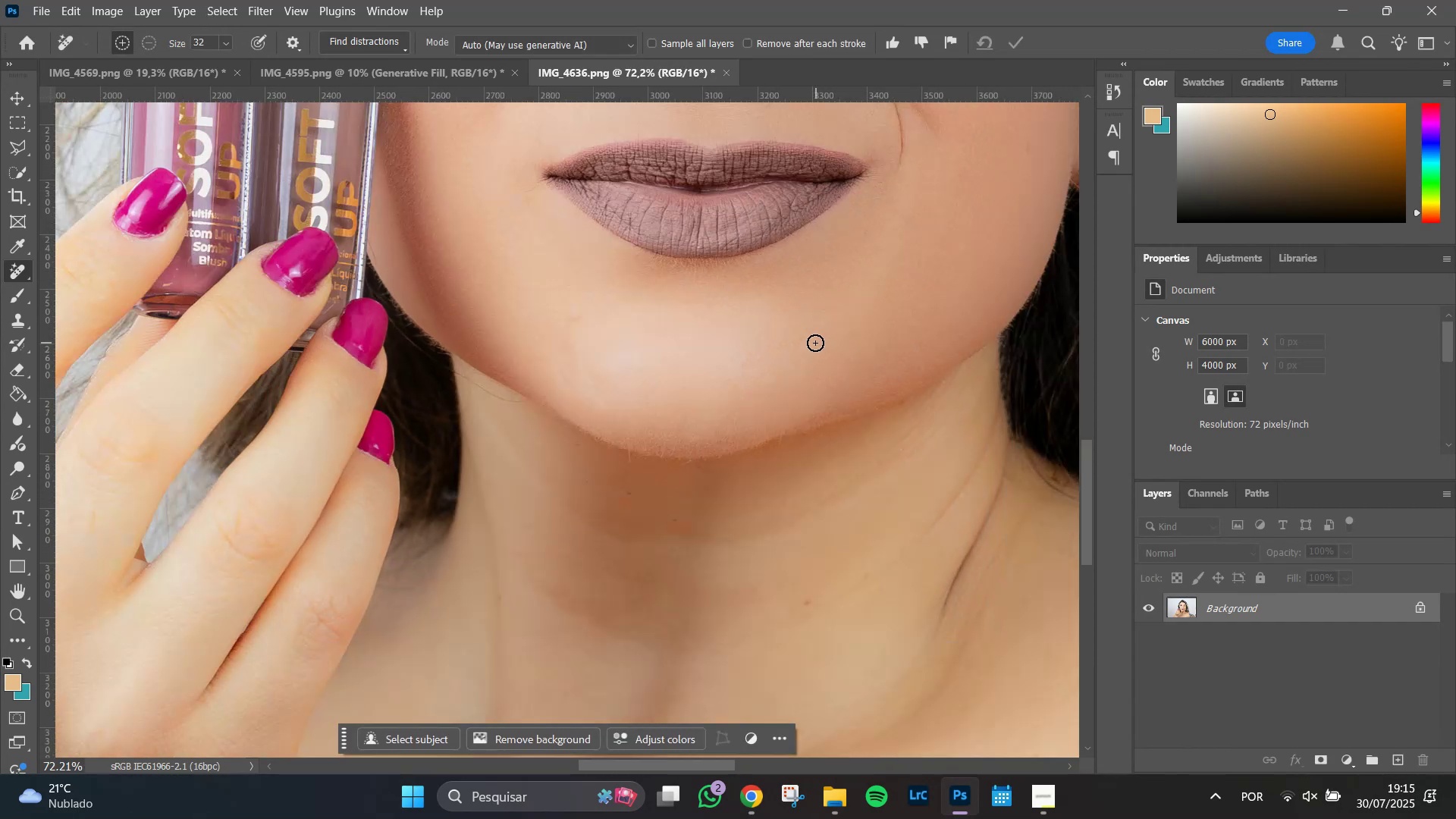 
hold_key(key=Space, duration=1.51)
 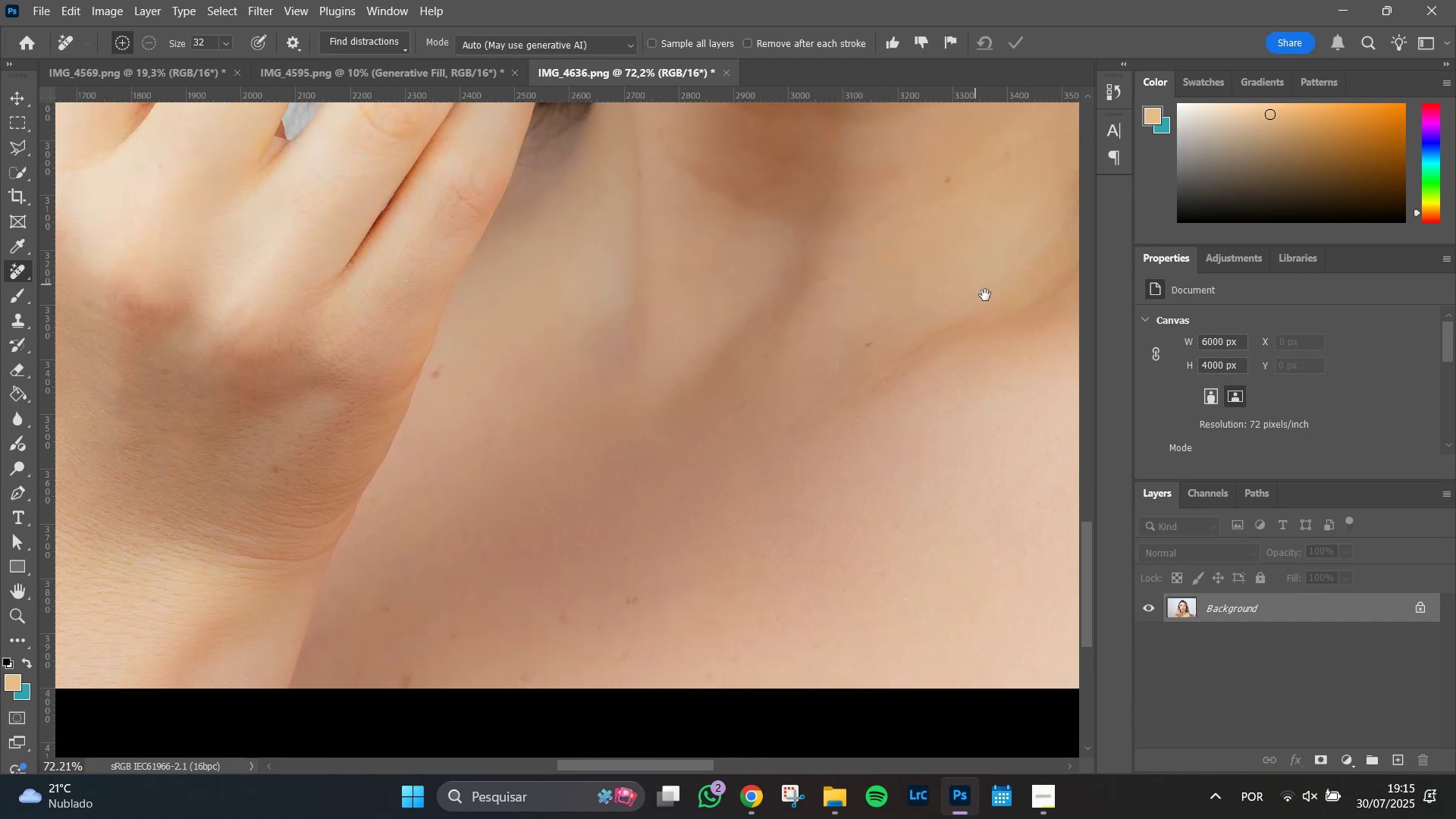 
hold_key(key=Space, duration=1.51)
 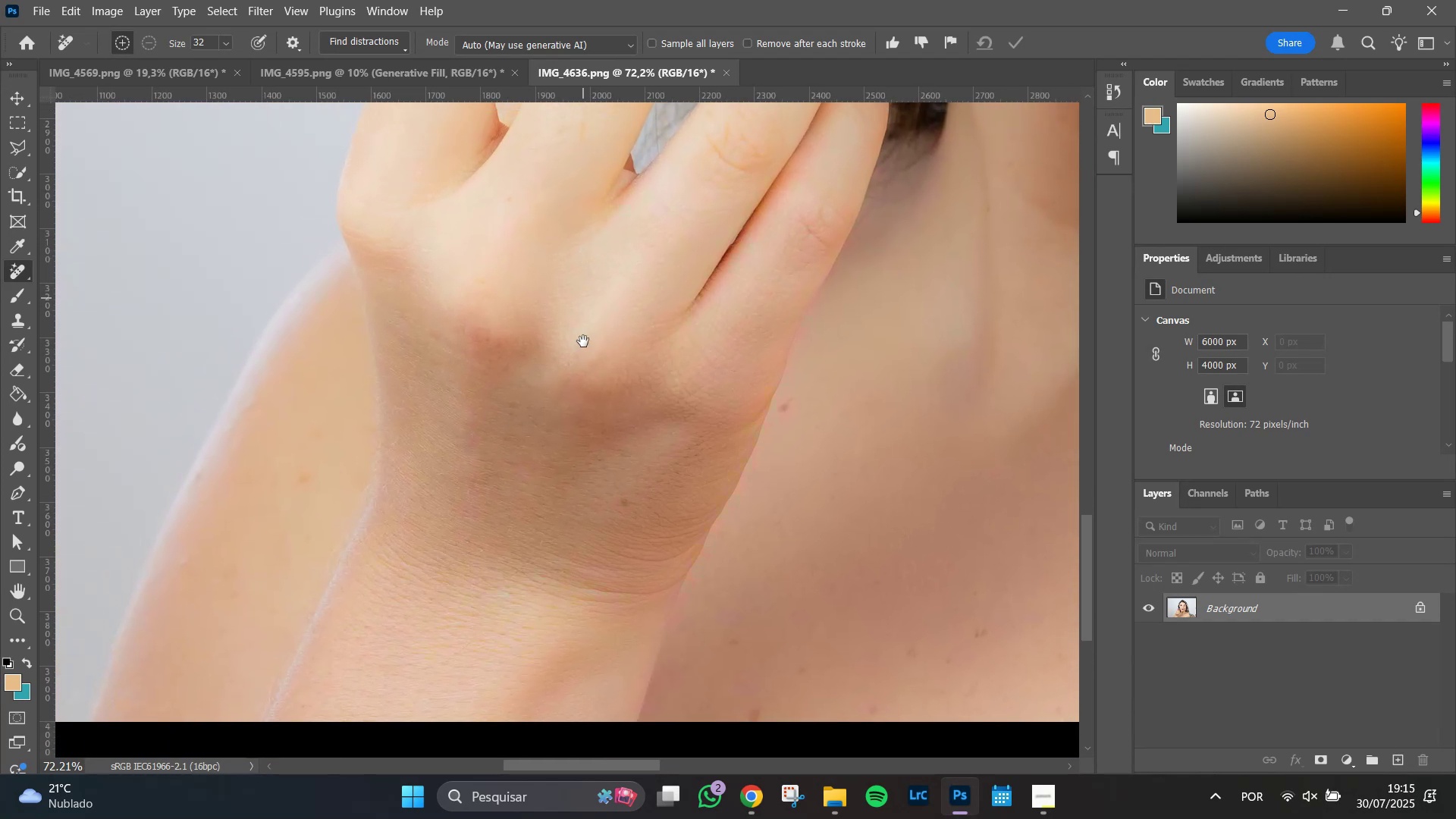 
hold_key(key=Space, duration=1.51)
 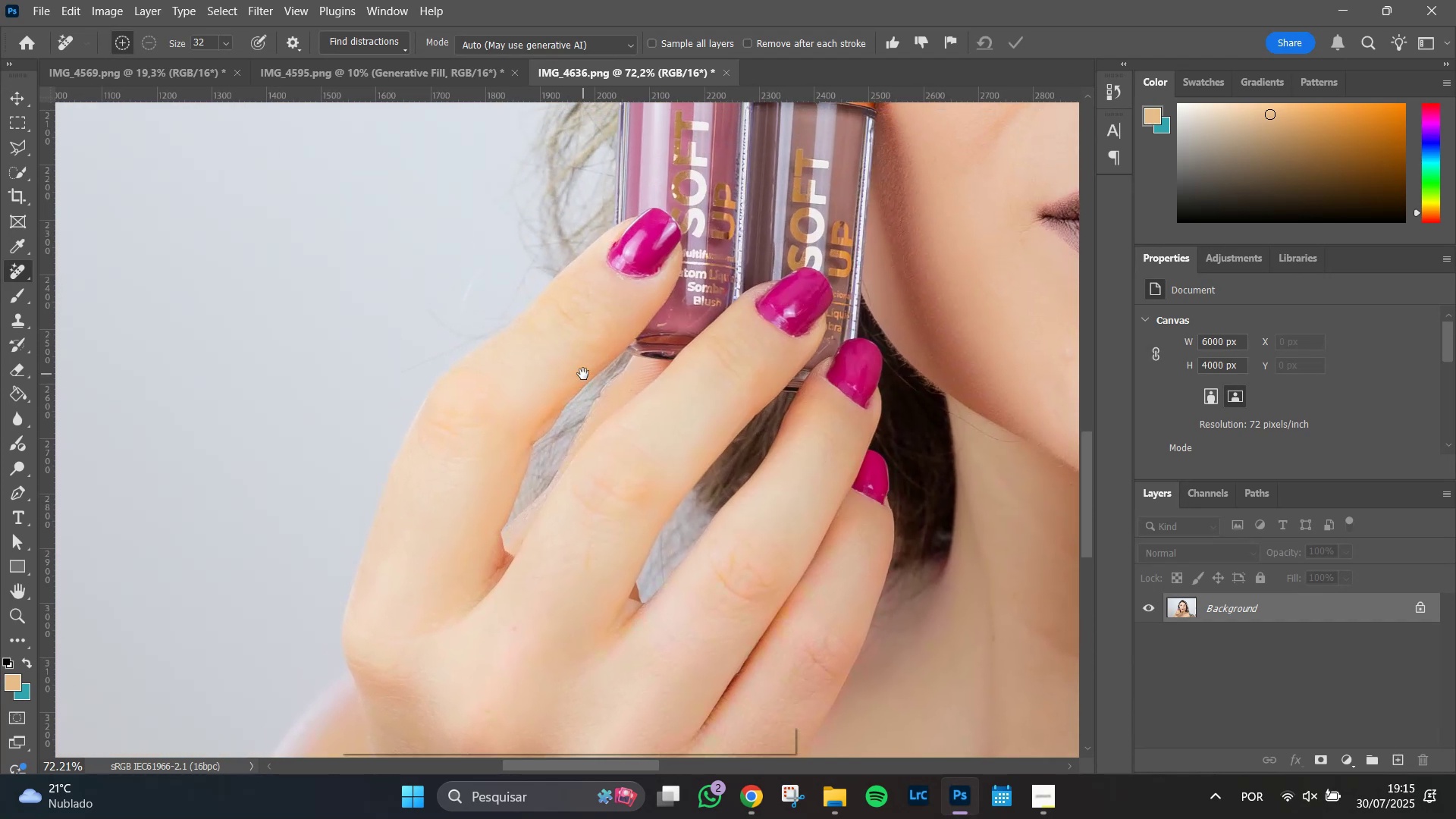 
key(Space)
 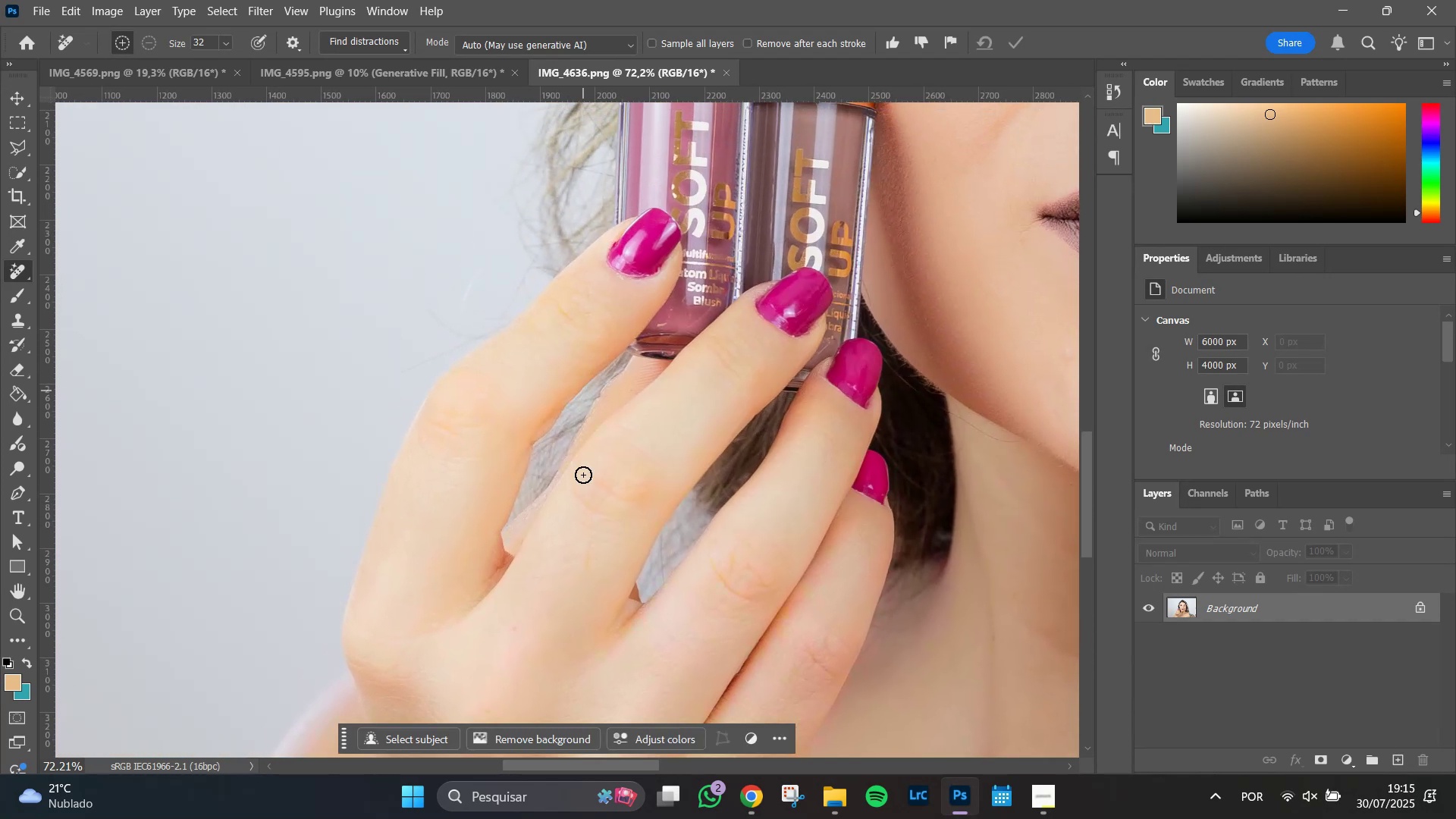 
hold_key(key=AltLeft, duration=0.32)
scroll: coordinate [583, 491], scroll_direction: up, amount: 3.0
 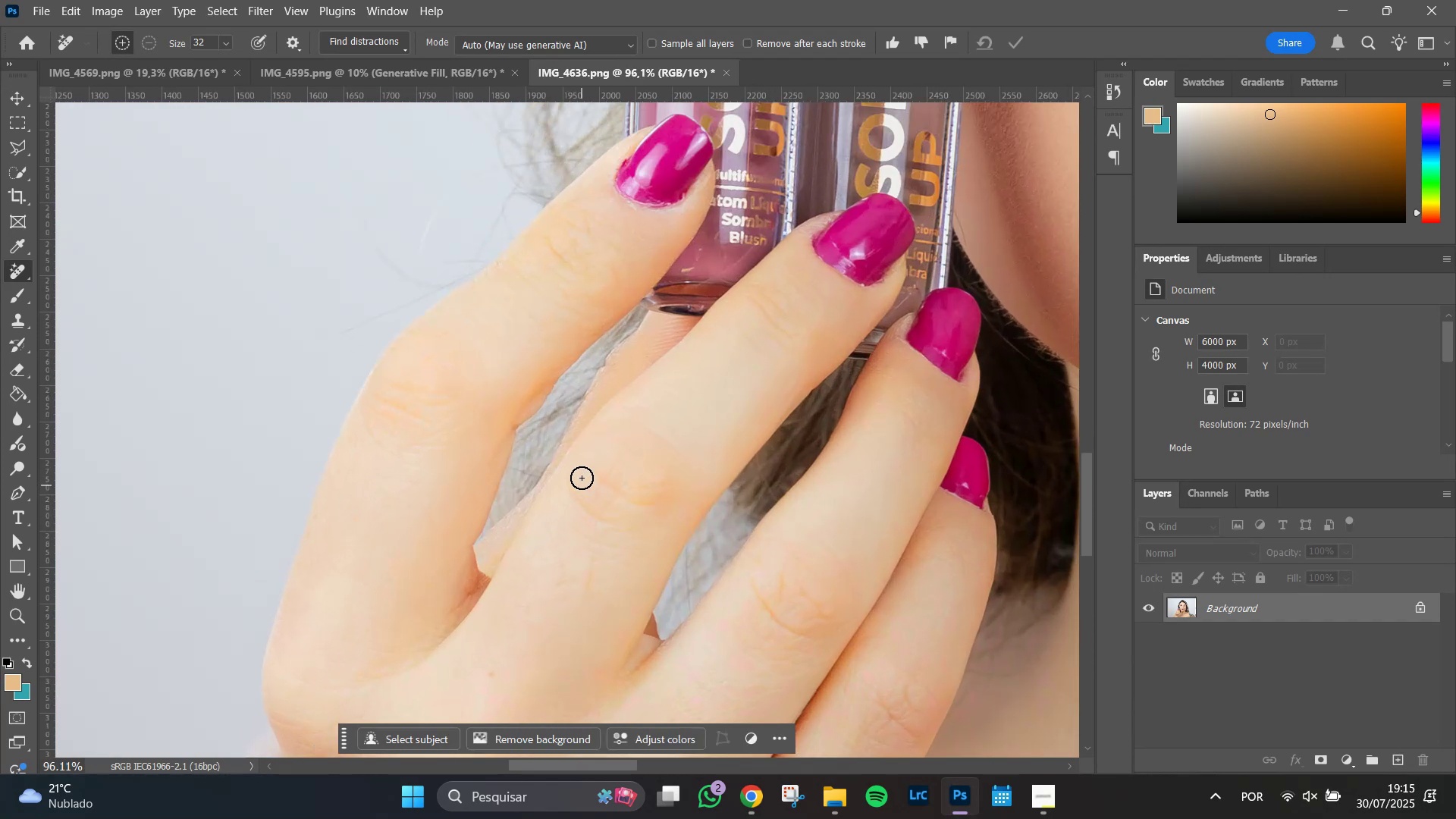 
hold_key(key=Space, duration=0.64)
 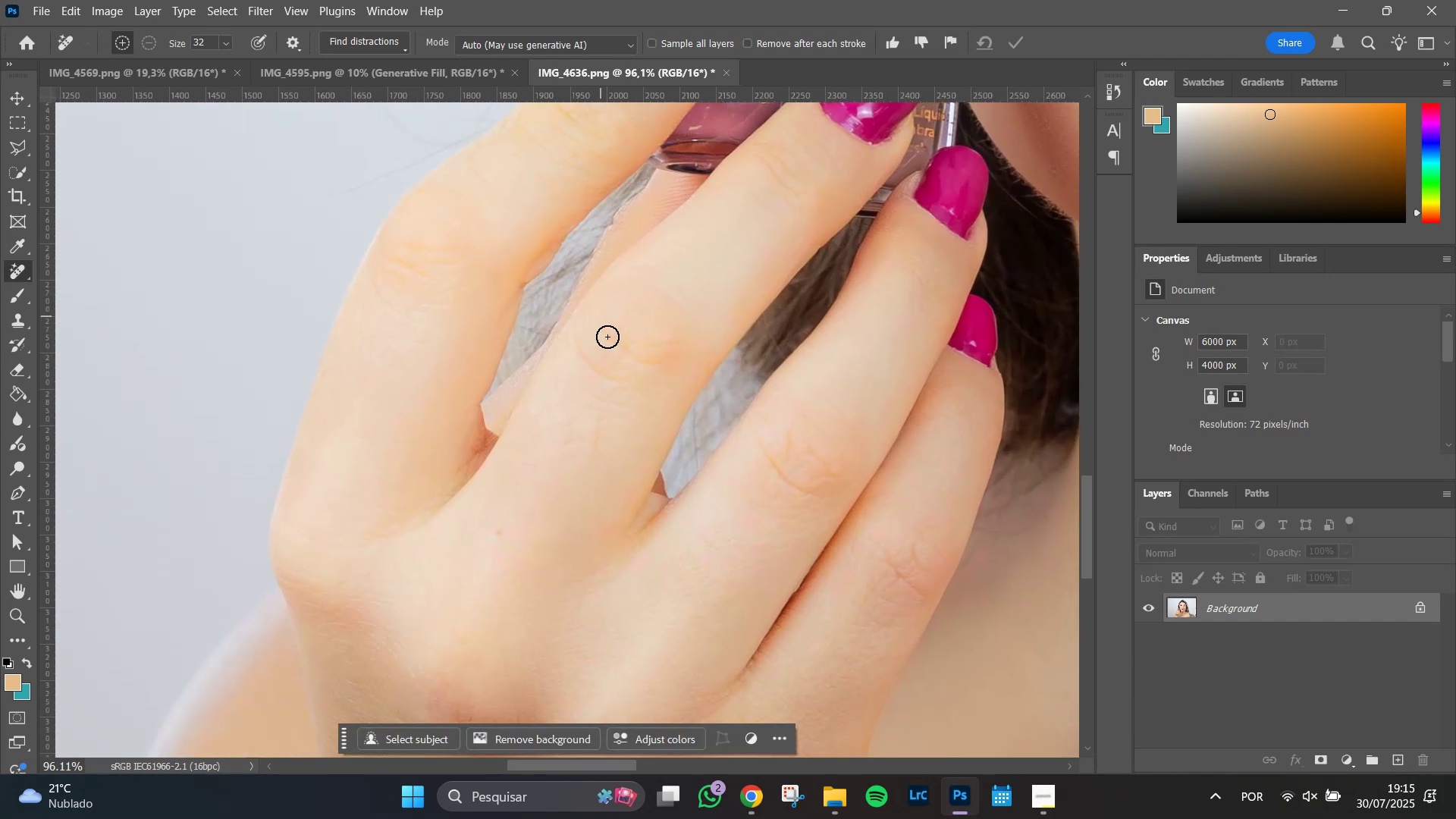 
hold_key(key=AltLeft, duration=0.34)
scroll: coordinate [614, 370], scroll_direction: up, amount: 4.0
 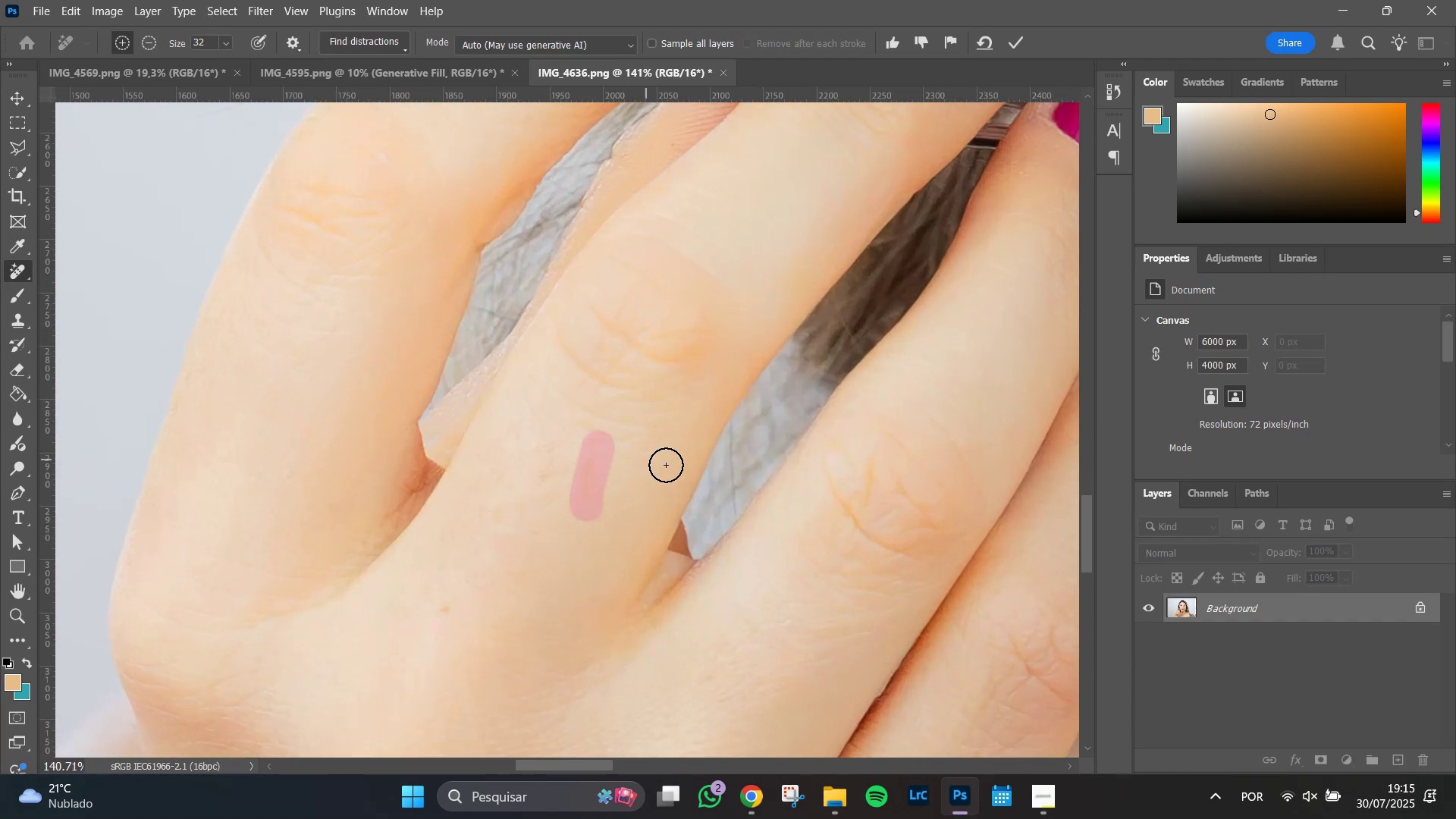 
key(Enter)
 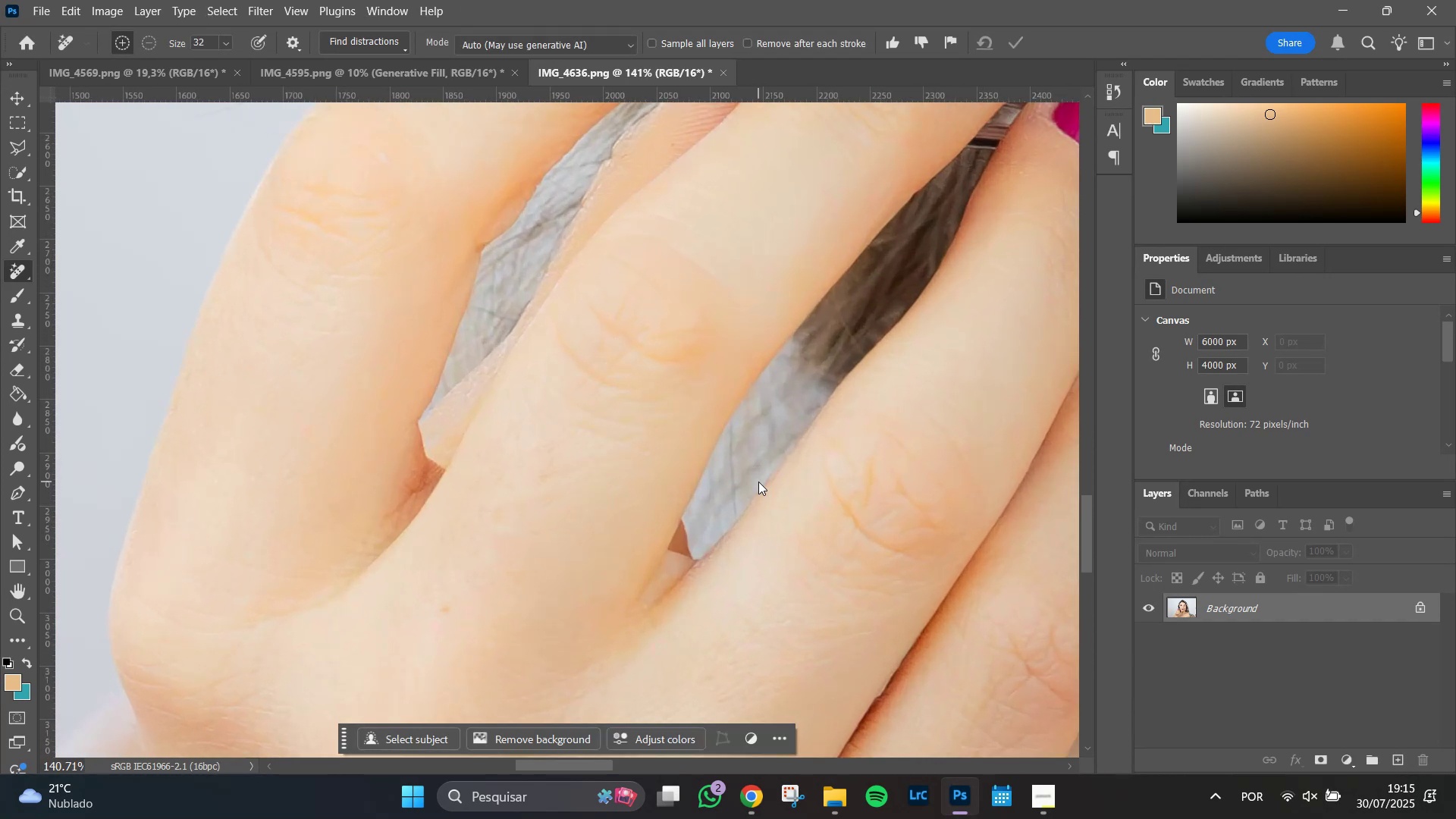 
hold_key(key=Space, duration=1.51)
 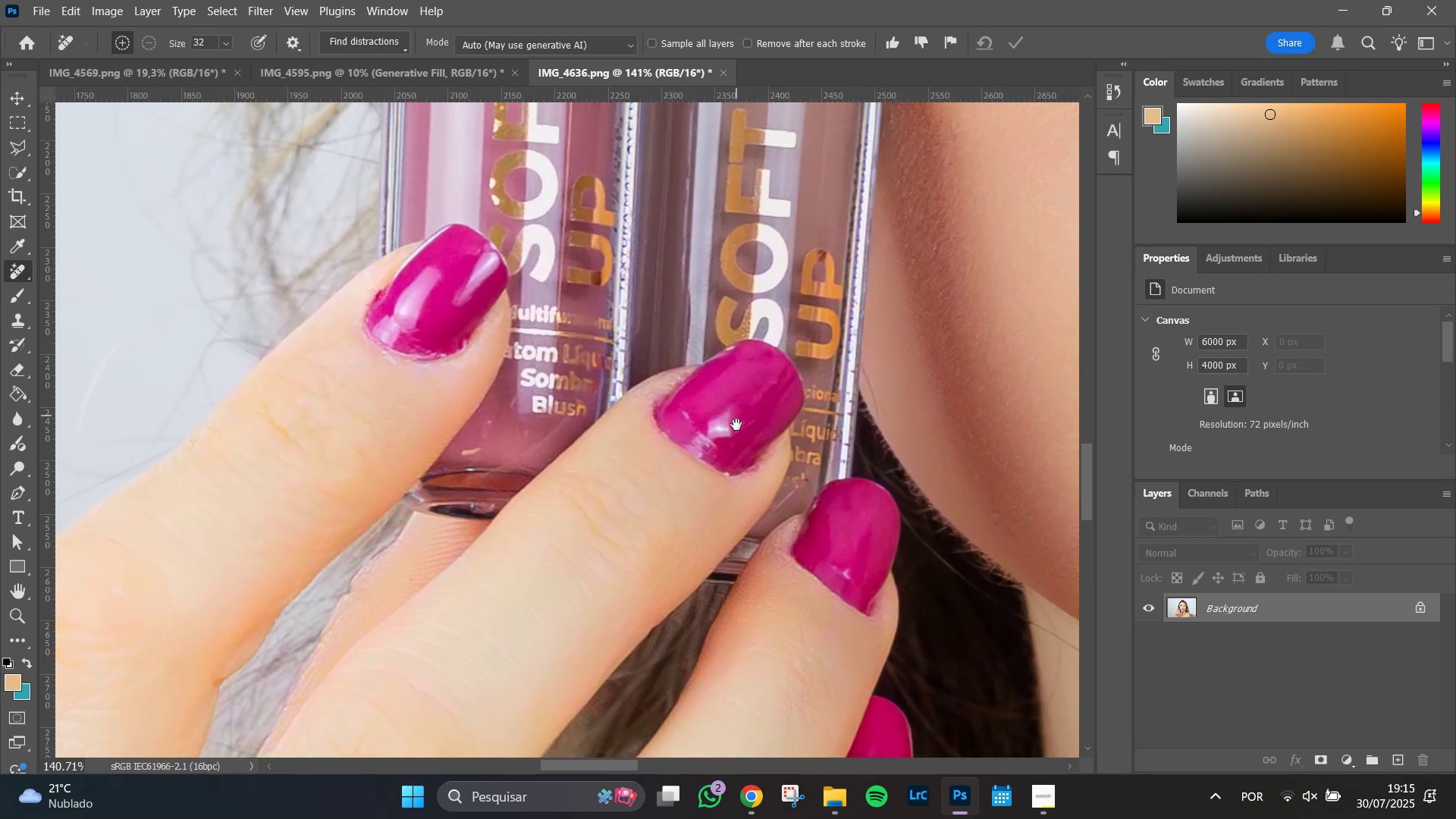 
hold_key(key=Space, duration=1.51)
 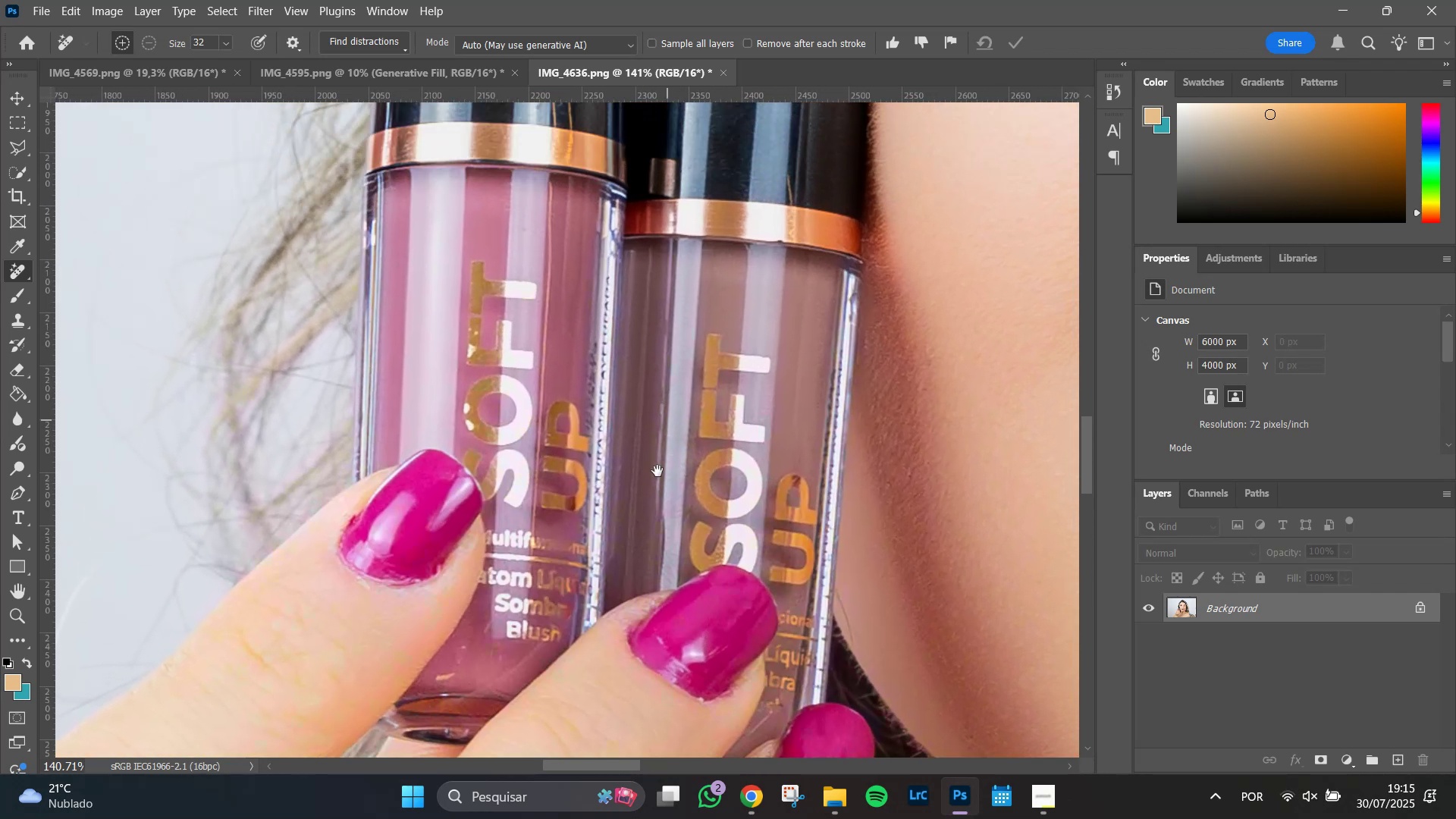 
hold_key(key=Space, duration=1.51)
 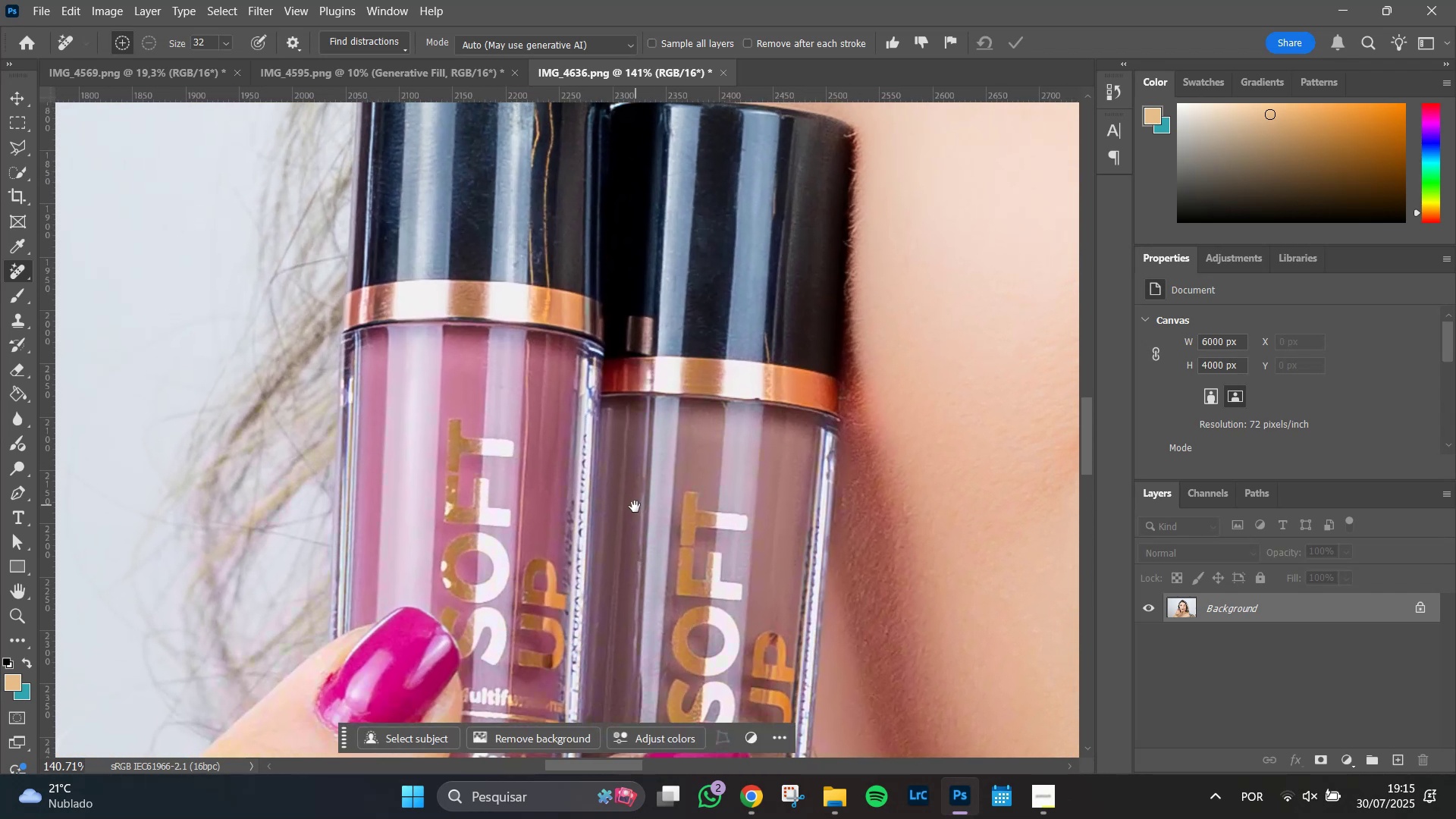 
hold_key(key=Space, duration=1.37)
 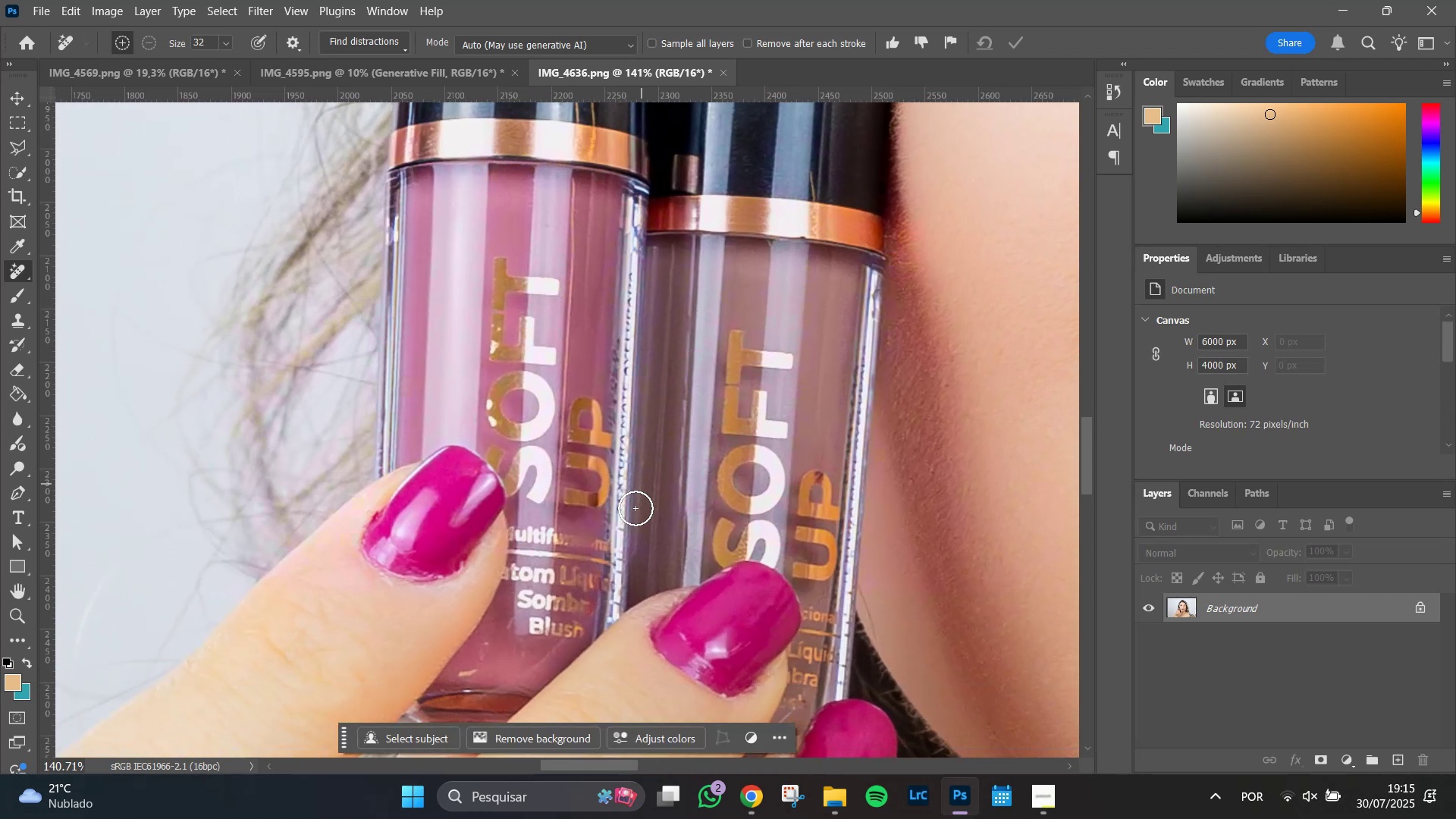 
hold_key(key=AltLeft, duration=0.66)
scroll: coordinate [631, 515], scroll_direction: up, amount: 3.0
 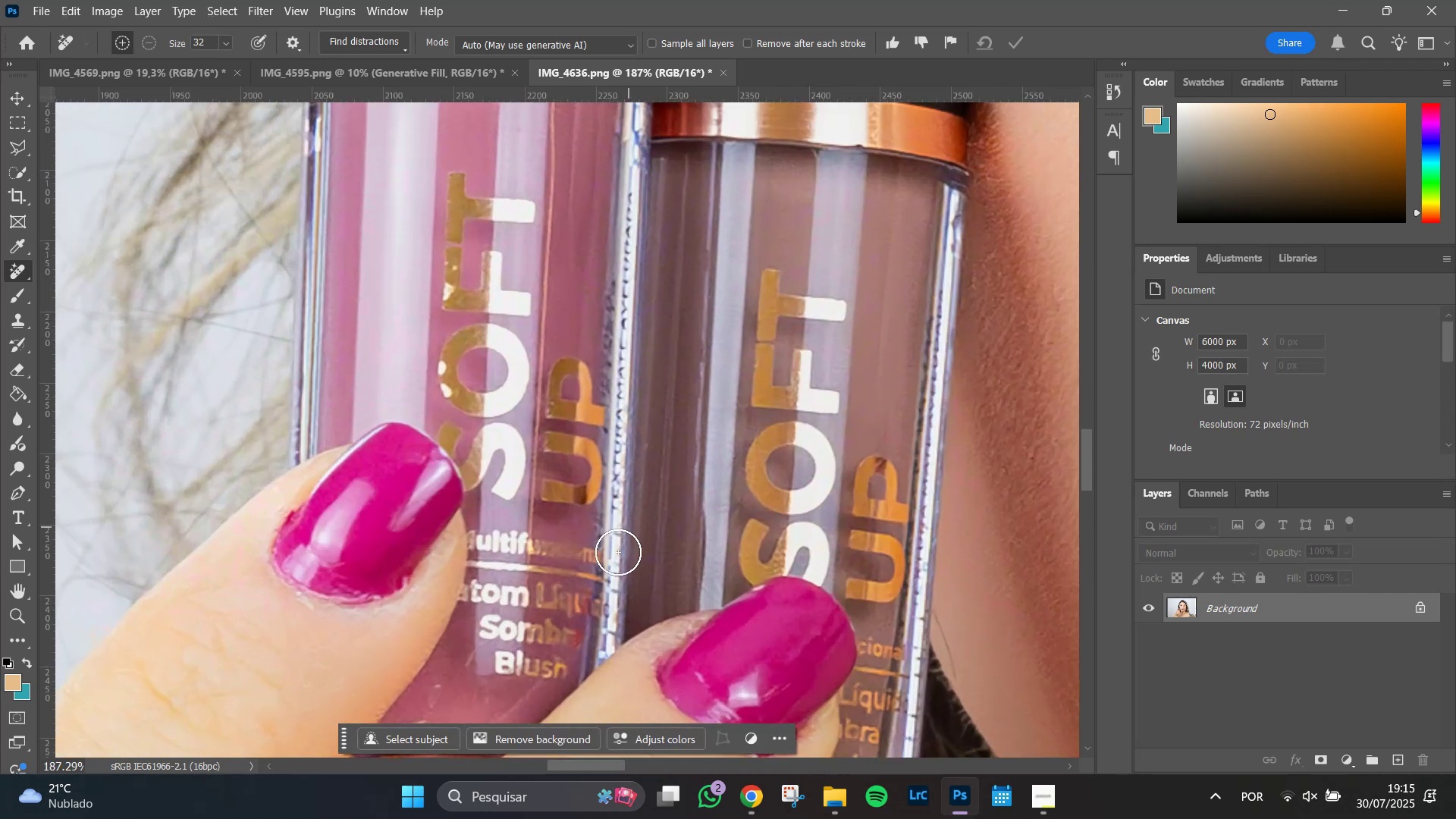 
hold_key(key=Space, duration=0.72)
 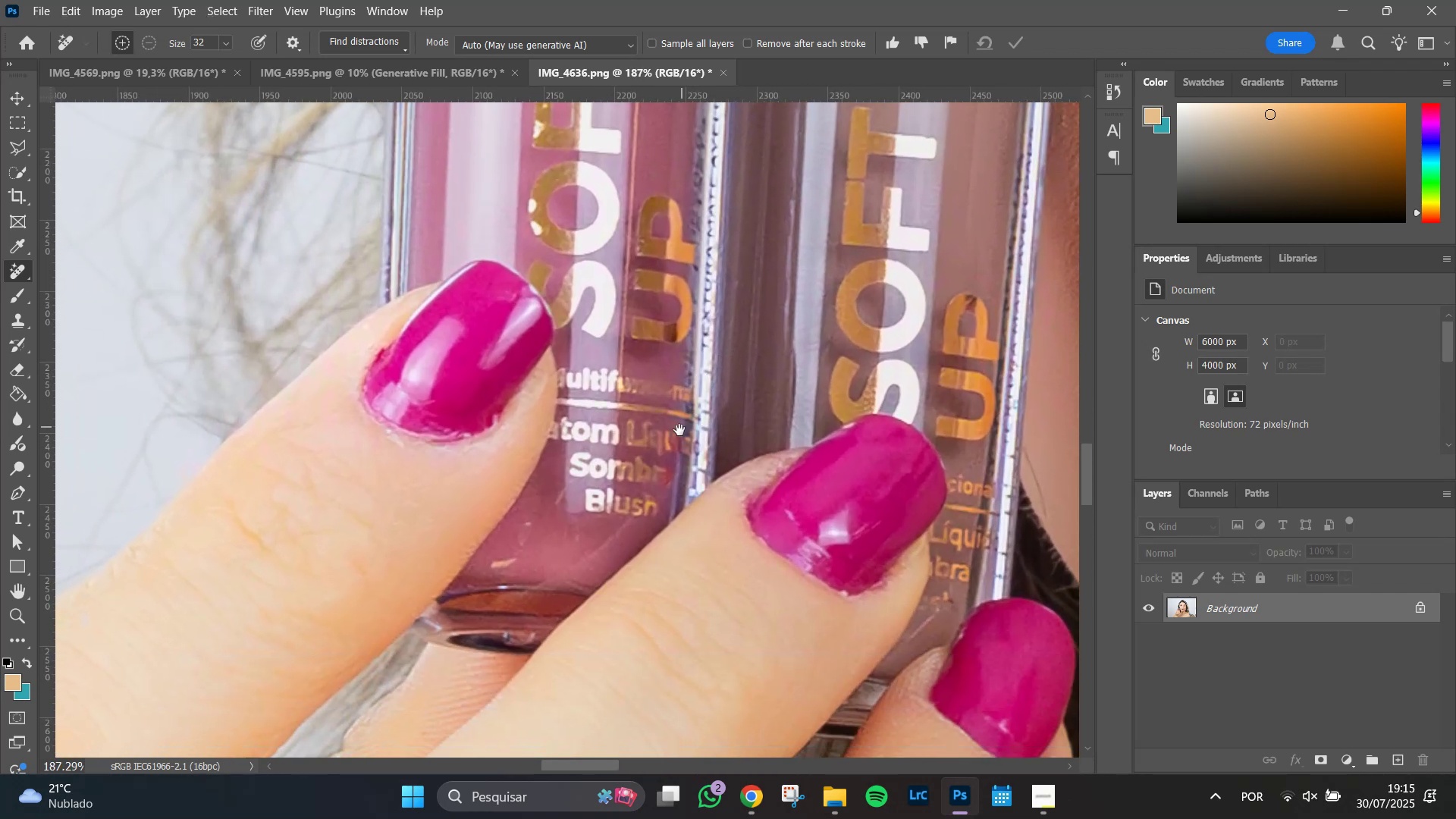 
hold_key(key=AltLeft, duration=1.51)
scroll: coordinate [610, 507], scroll_direction: up, amount: 6.0
 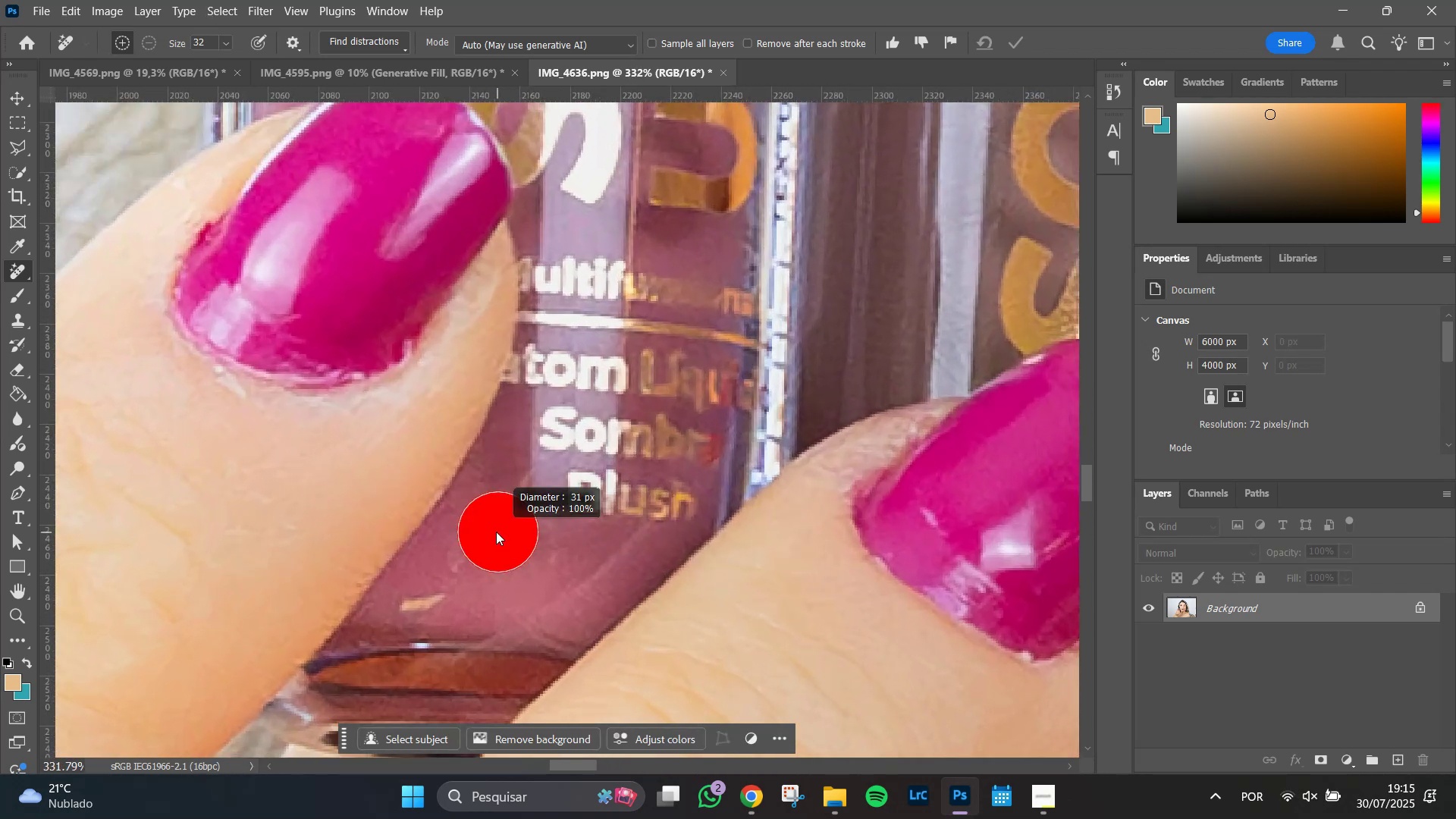 
hold_key(key=AltLeft, duration=0.64)
 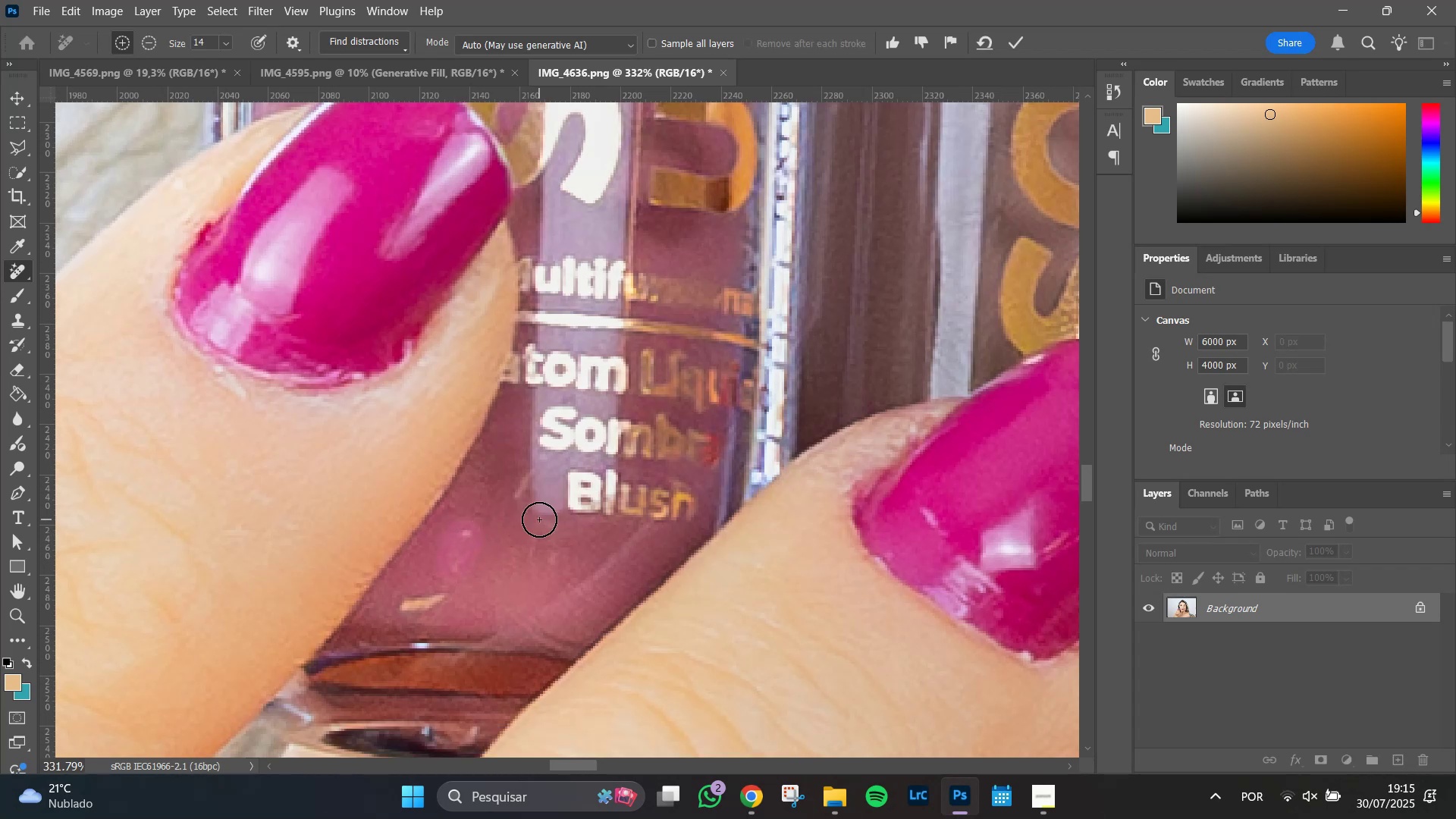 
key(Enter)
 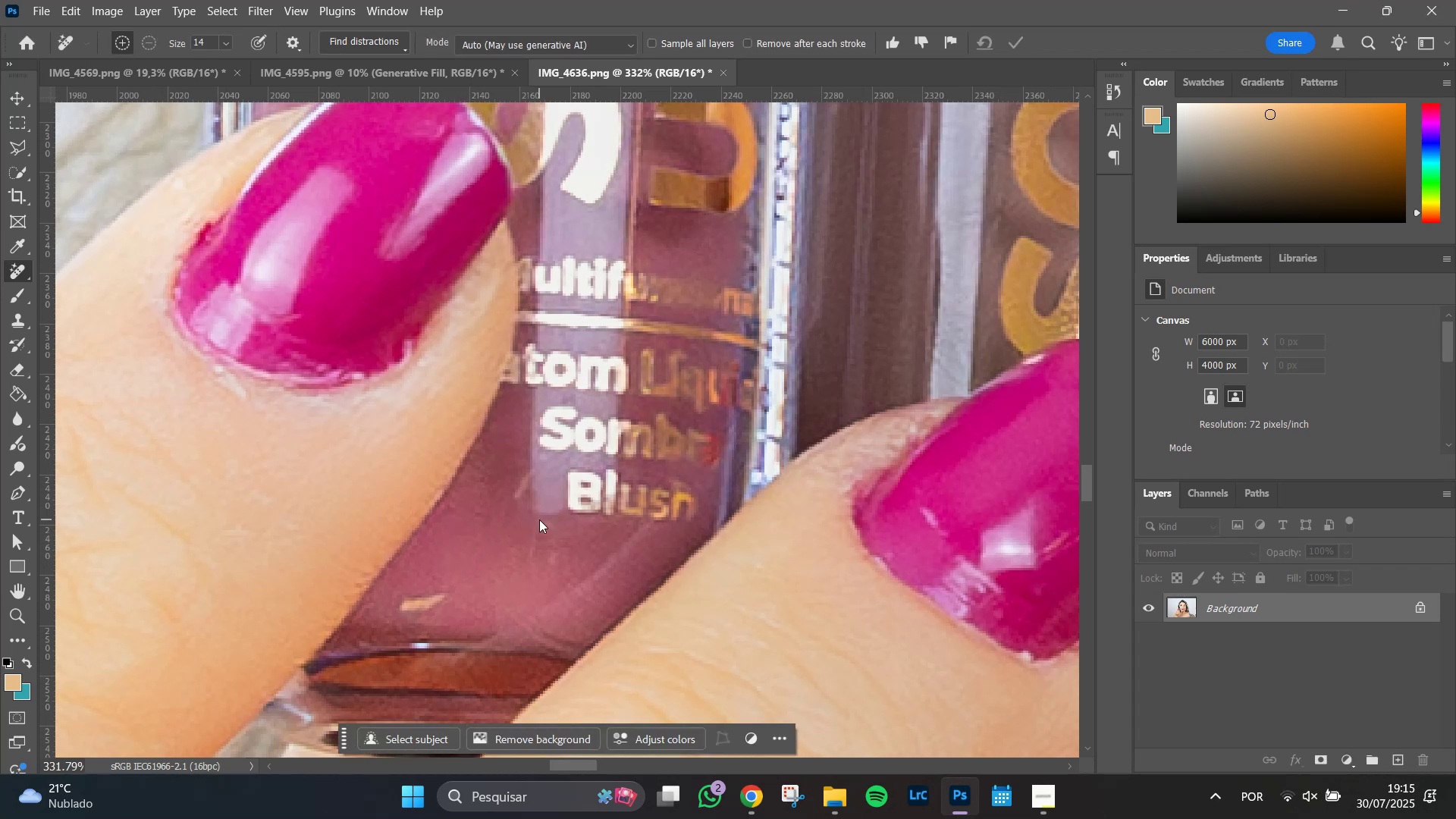 
hold_key(key=AltLeft, duration=0.88)
scroll: coordinate [593, 479], scroll_direction: down, amount: 1.0
 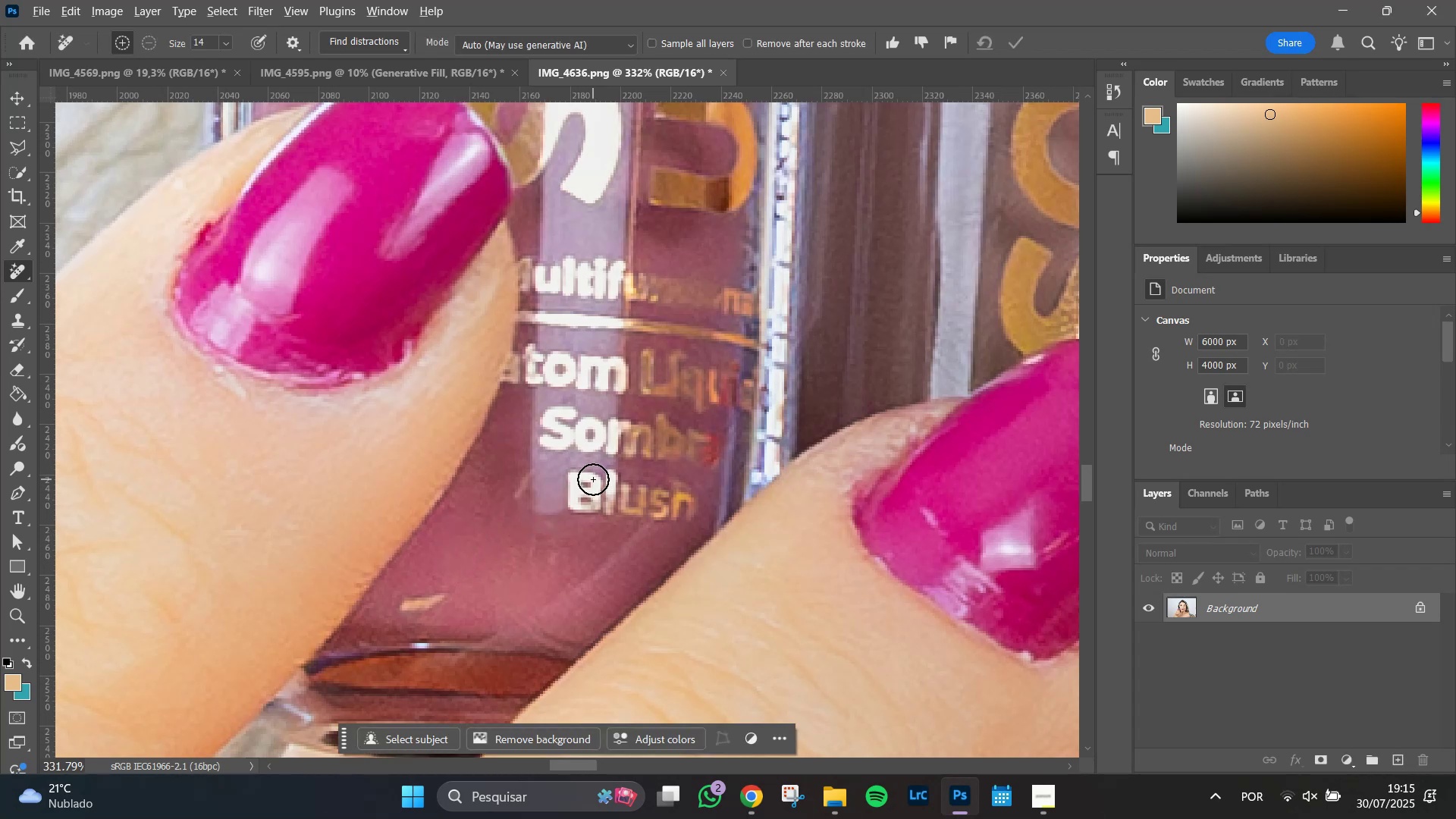 
hold_key(key=AltLeft, duration=1.51)
scroll: coordinate [626, 457], scroll_direction: down, amount: 5.0
 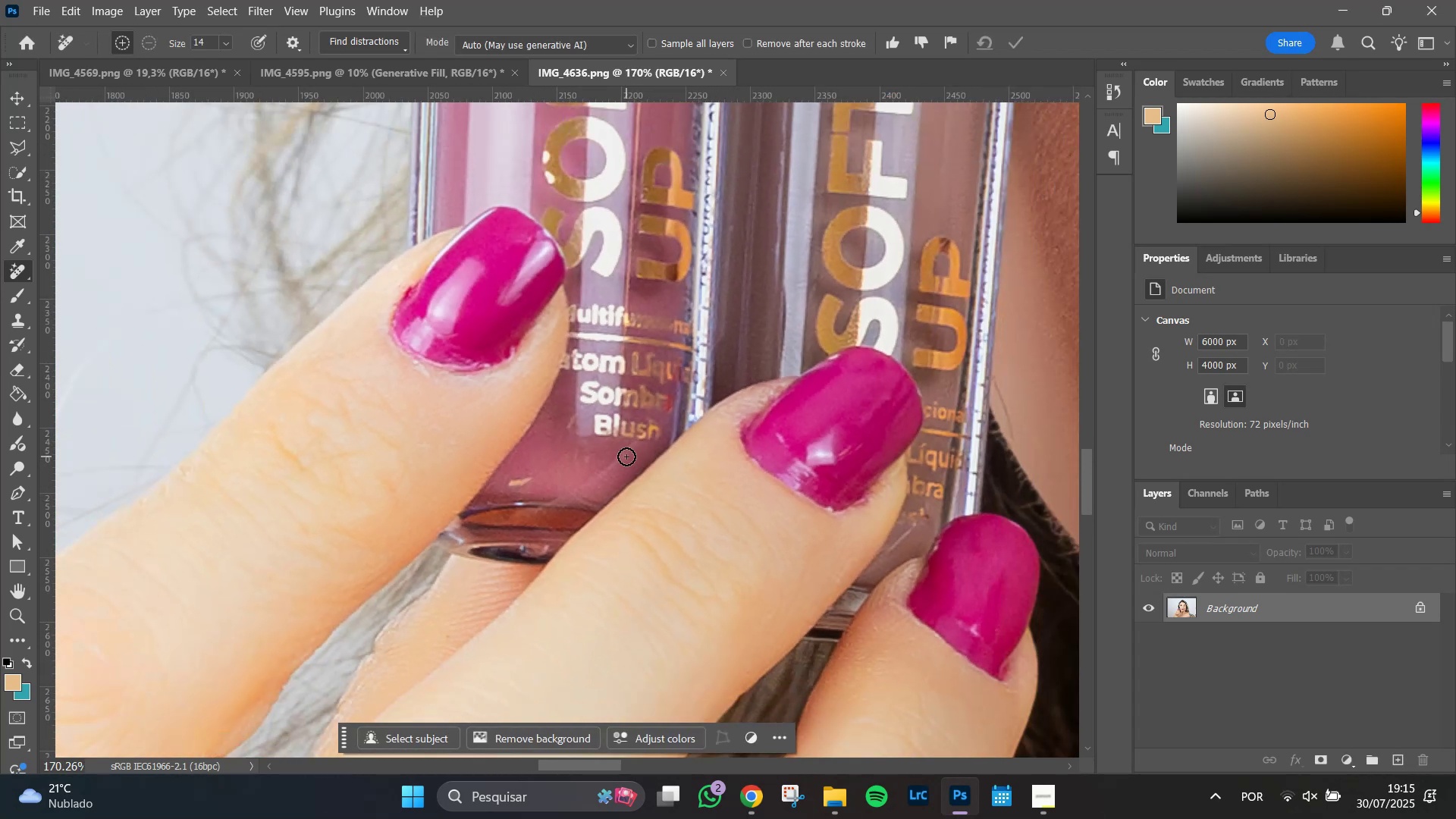 
key(Alt+AltLeft)
 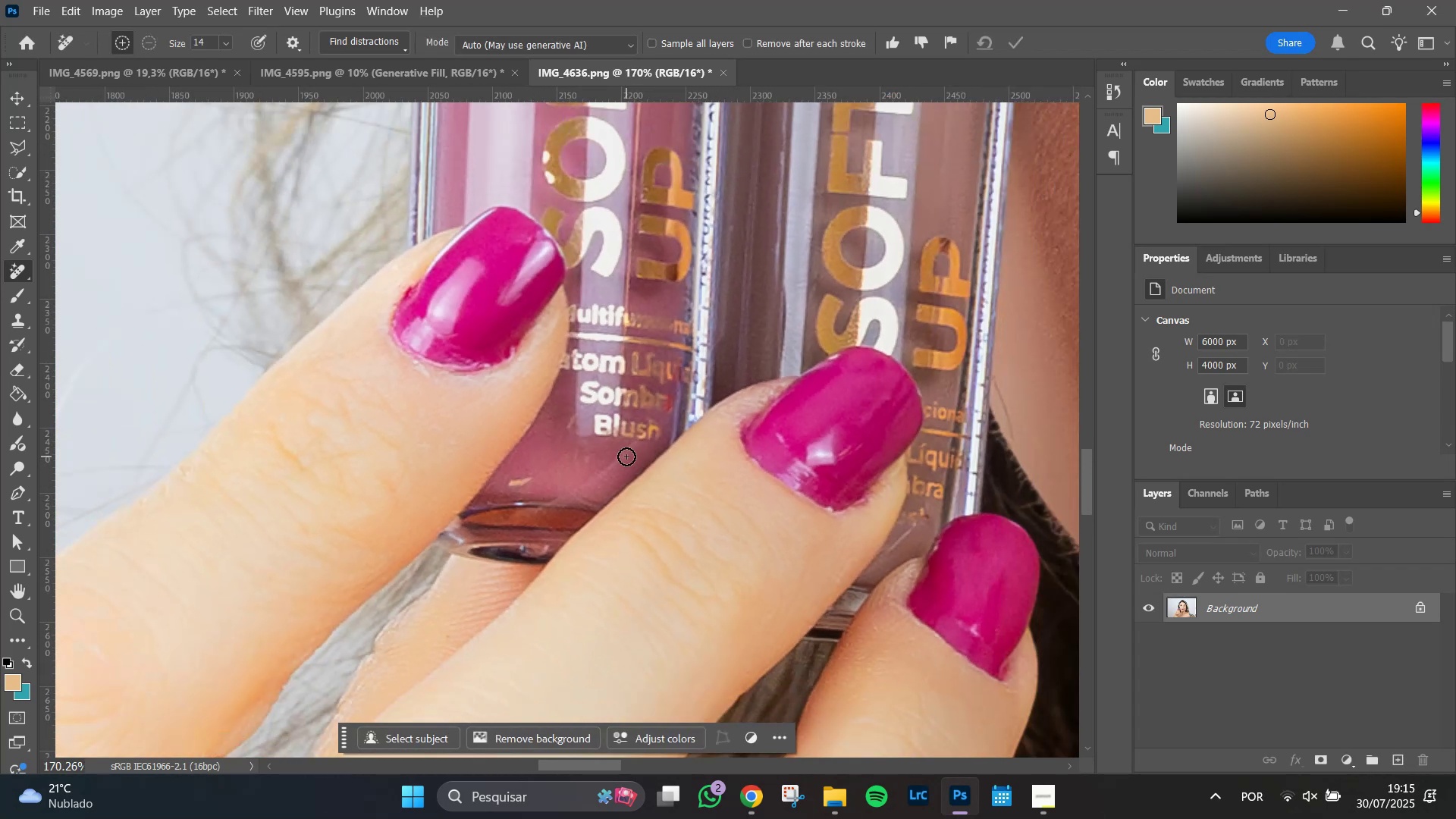 
key(Alt+AltLeft)
 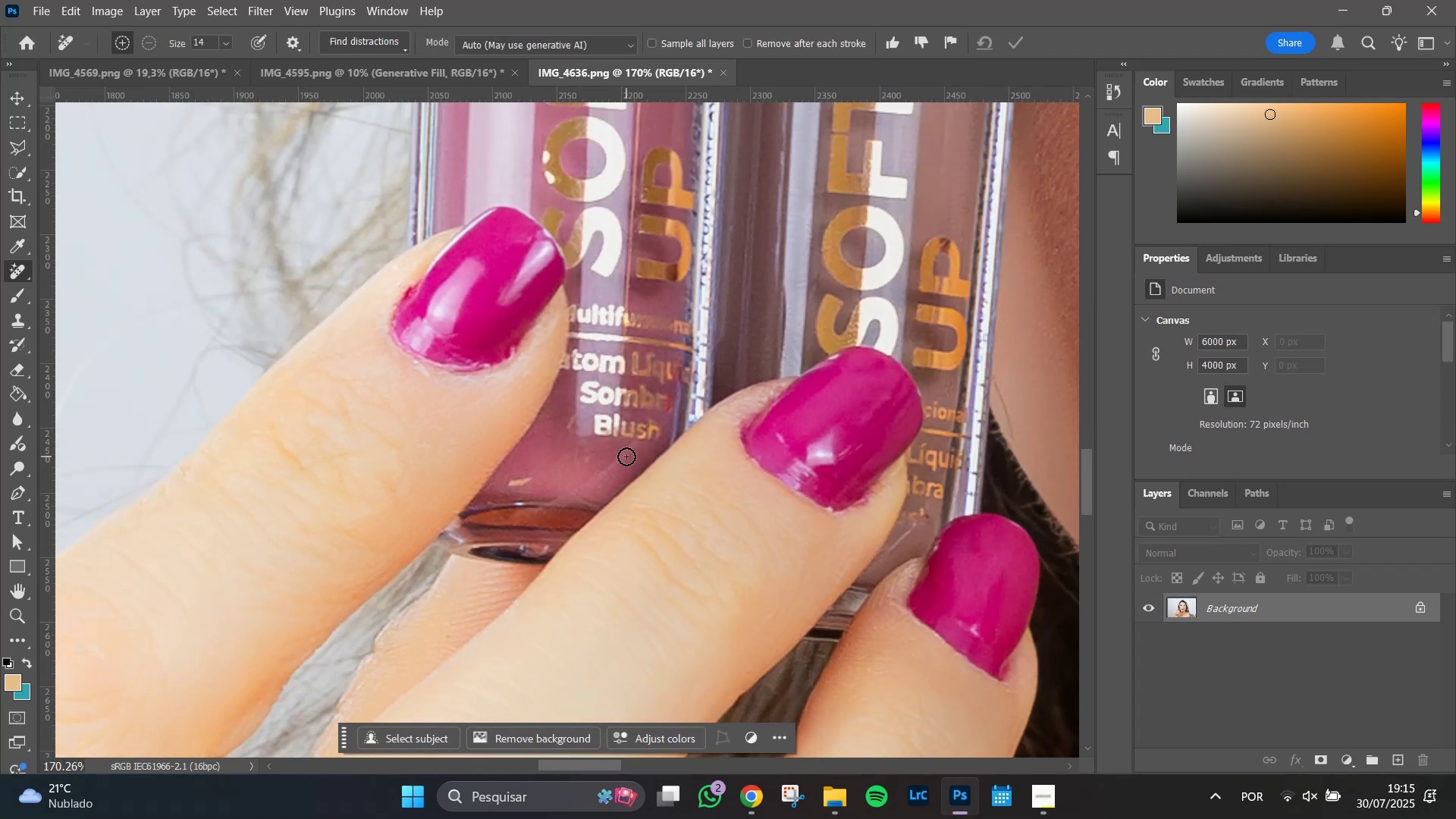 
hold_key(key=Space, duration=1.51)
 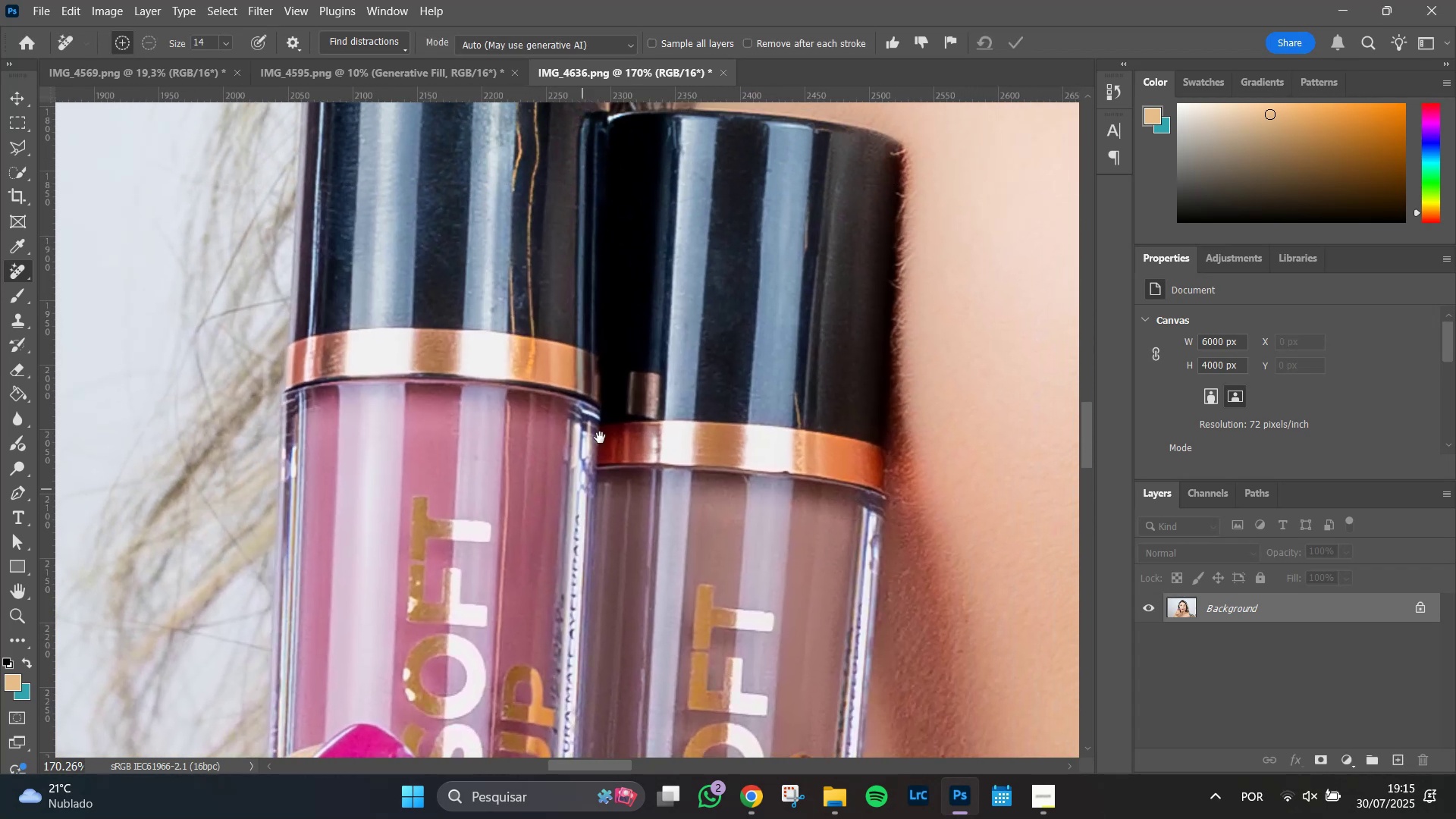 
hold_key(key=Space, duration=1.43)
 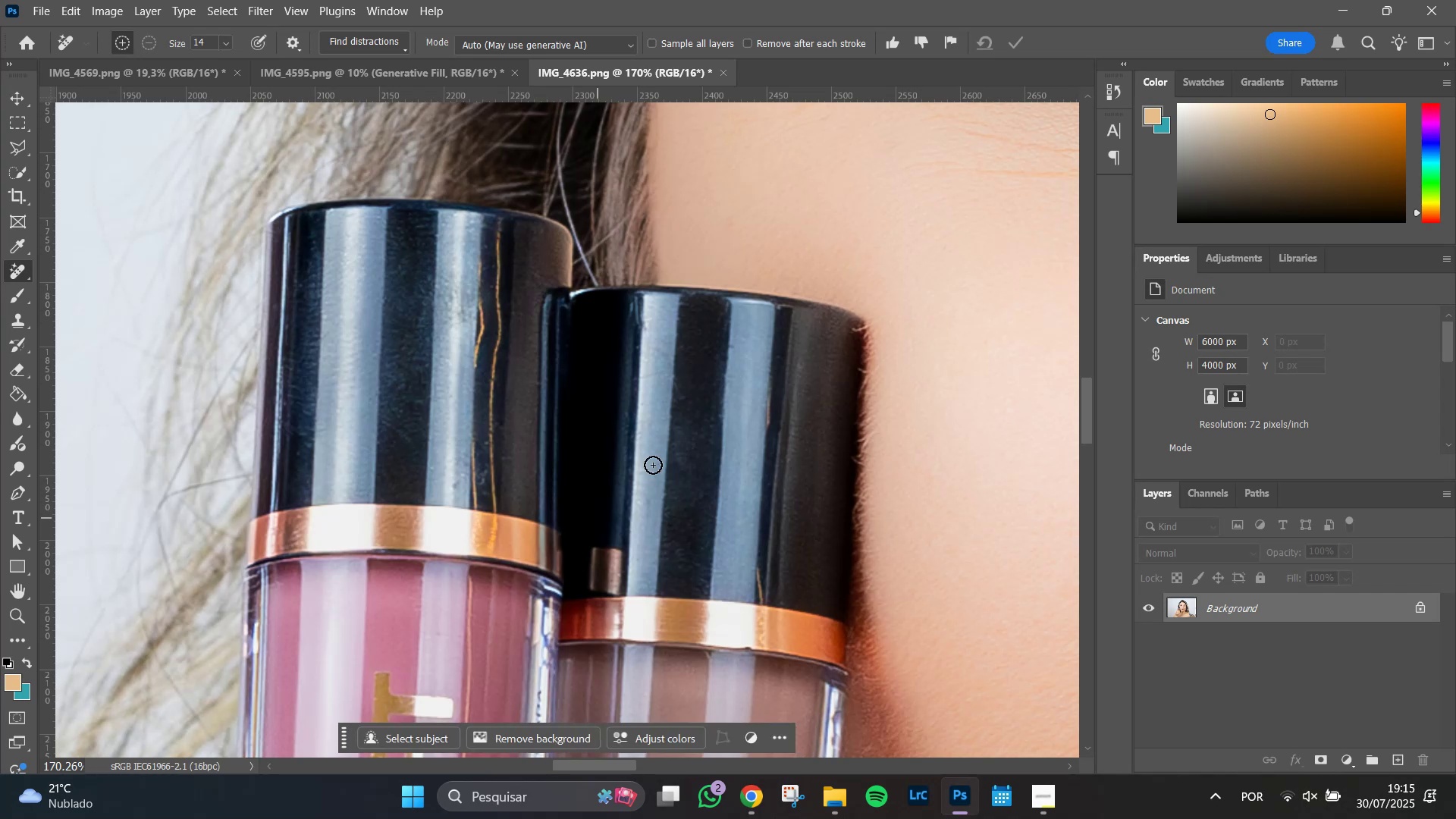 
hold_key(key=AltLeft, duration=1.29)
scroll: coordinate [794, 357], scroll_direction: up, amount: 4.0
 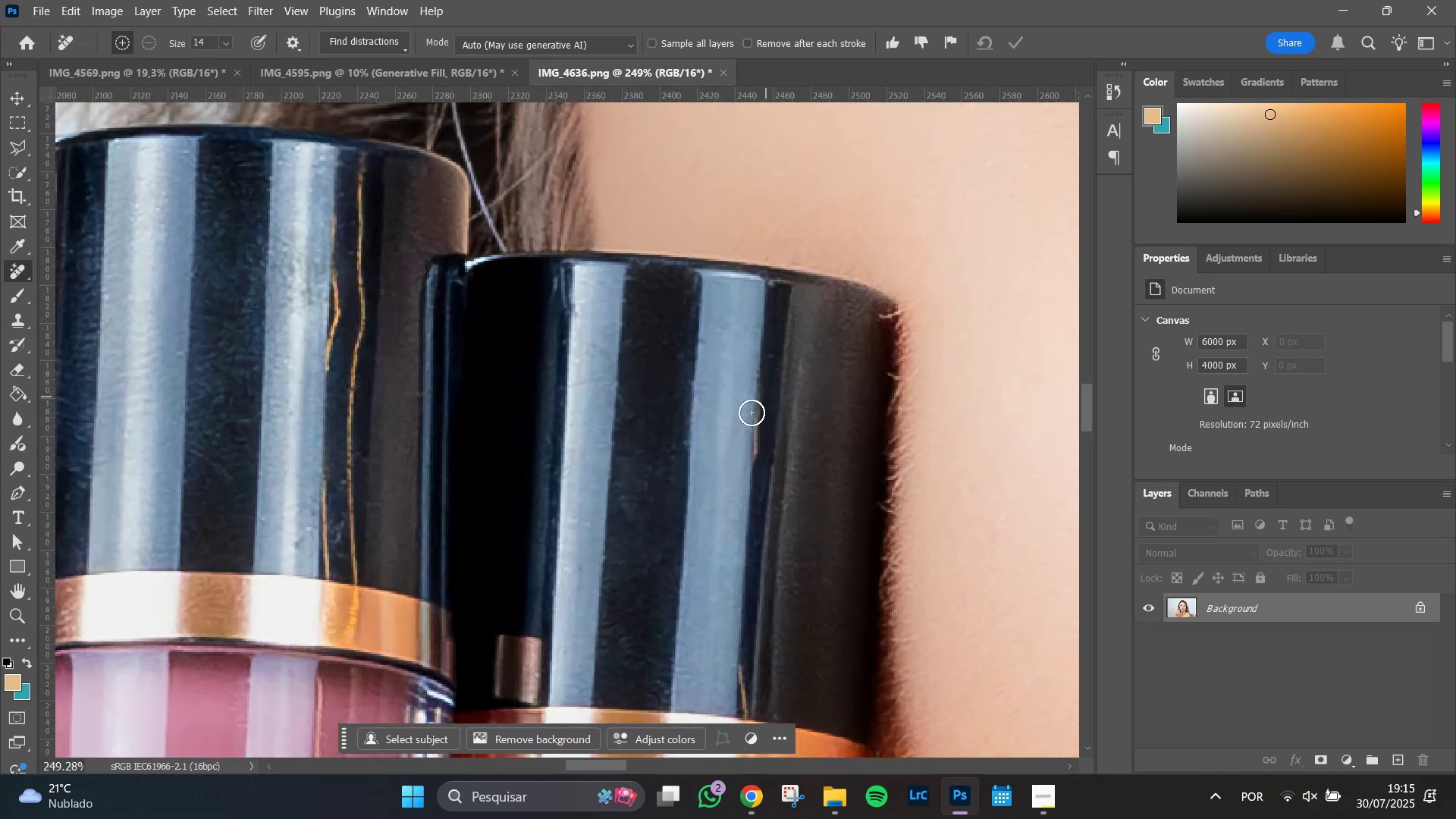 
scroll: coordinate [742, 419], scroll_direction: down, amount: 3.0
 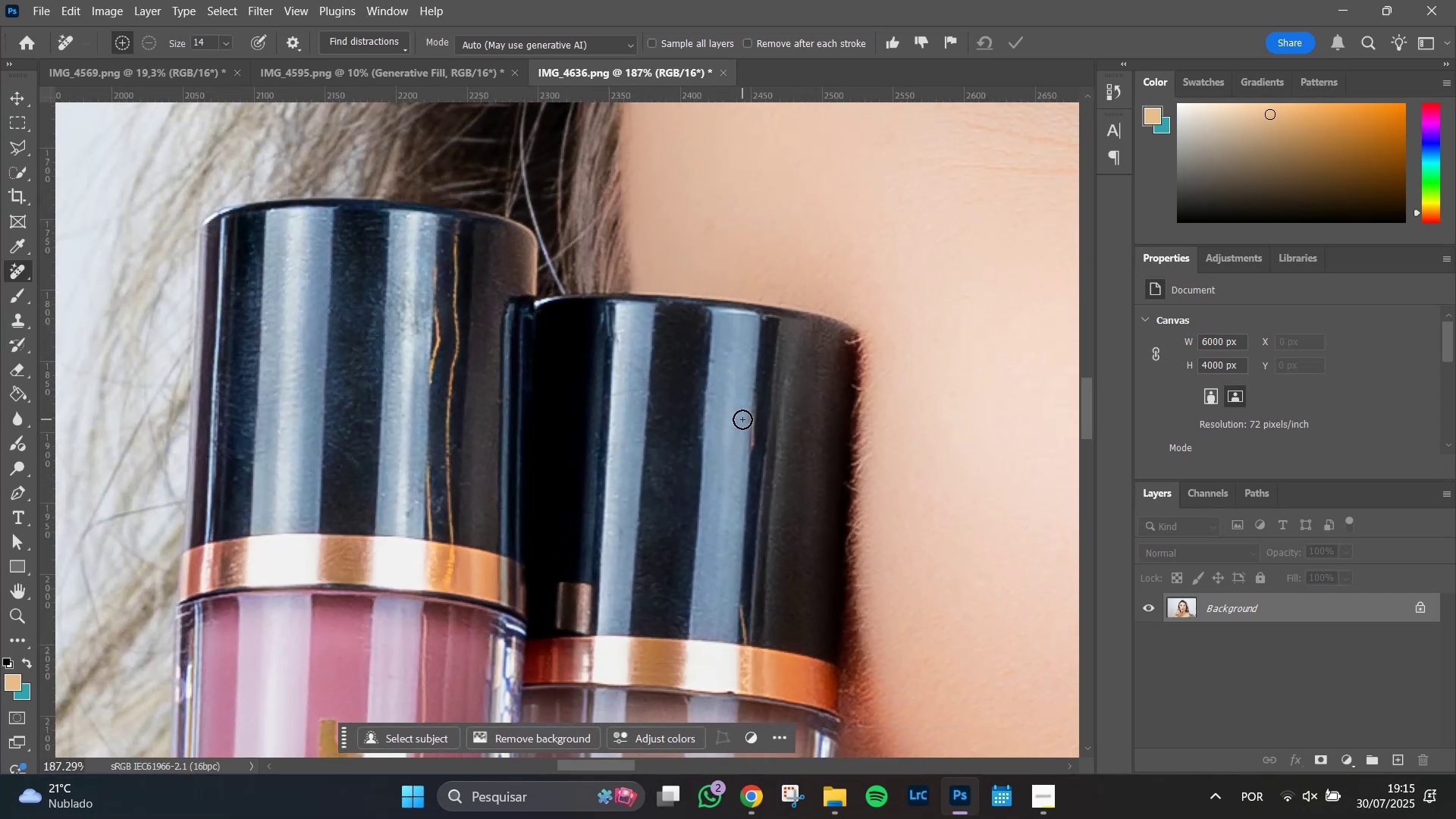 
hold_key(key=Space, duration=0.64)
 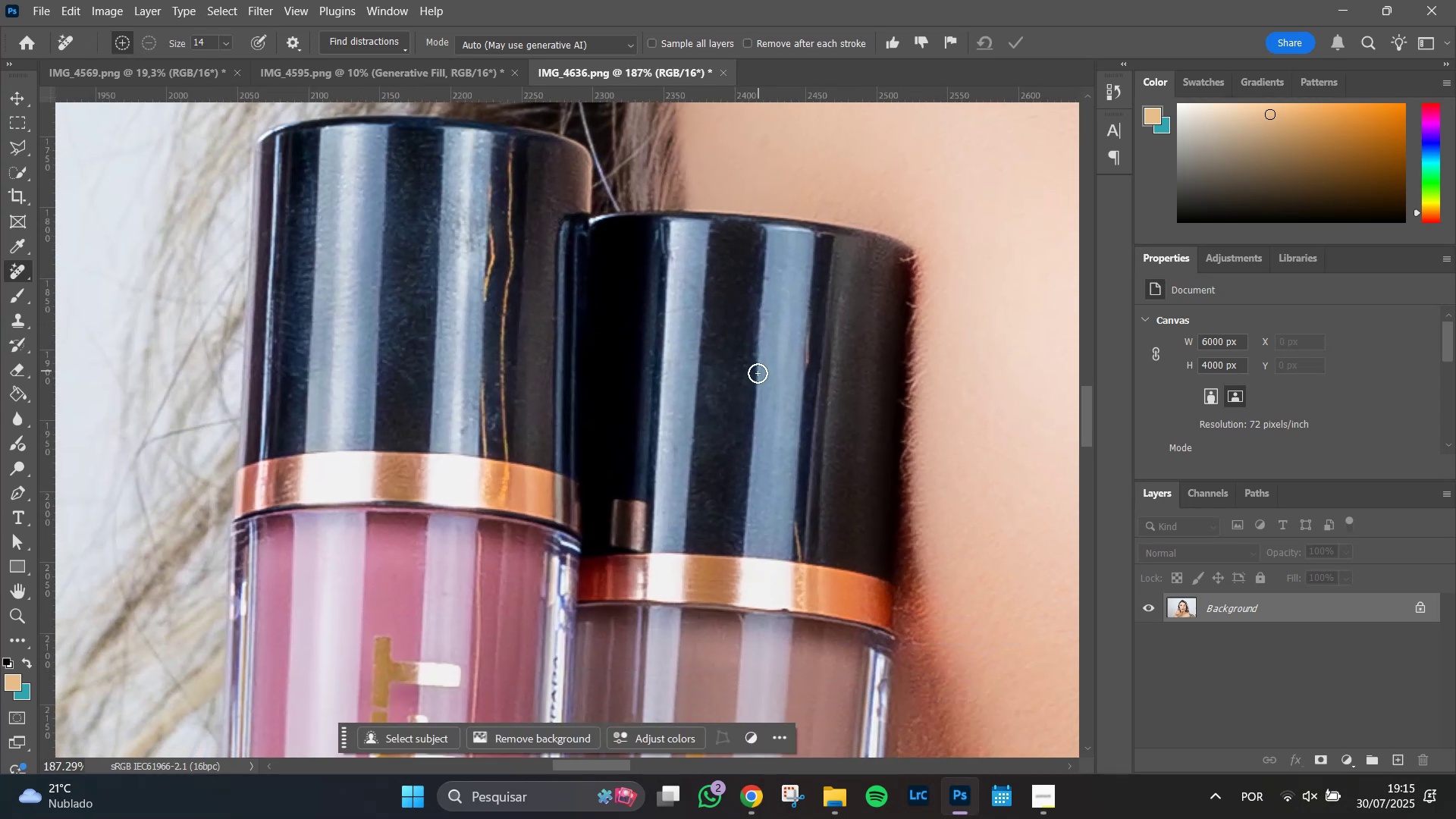 
hold_key(key=AltLeft, duration=0.67)
scroll: coordinate [748, 400], scroll_direction: down, amount: 6.0
 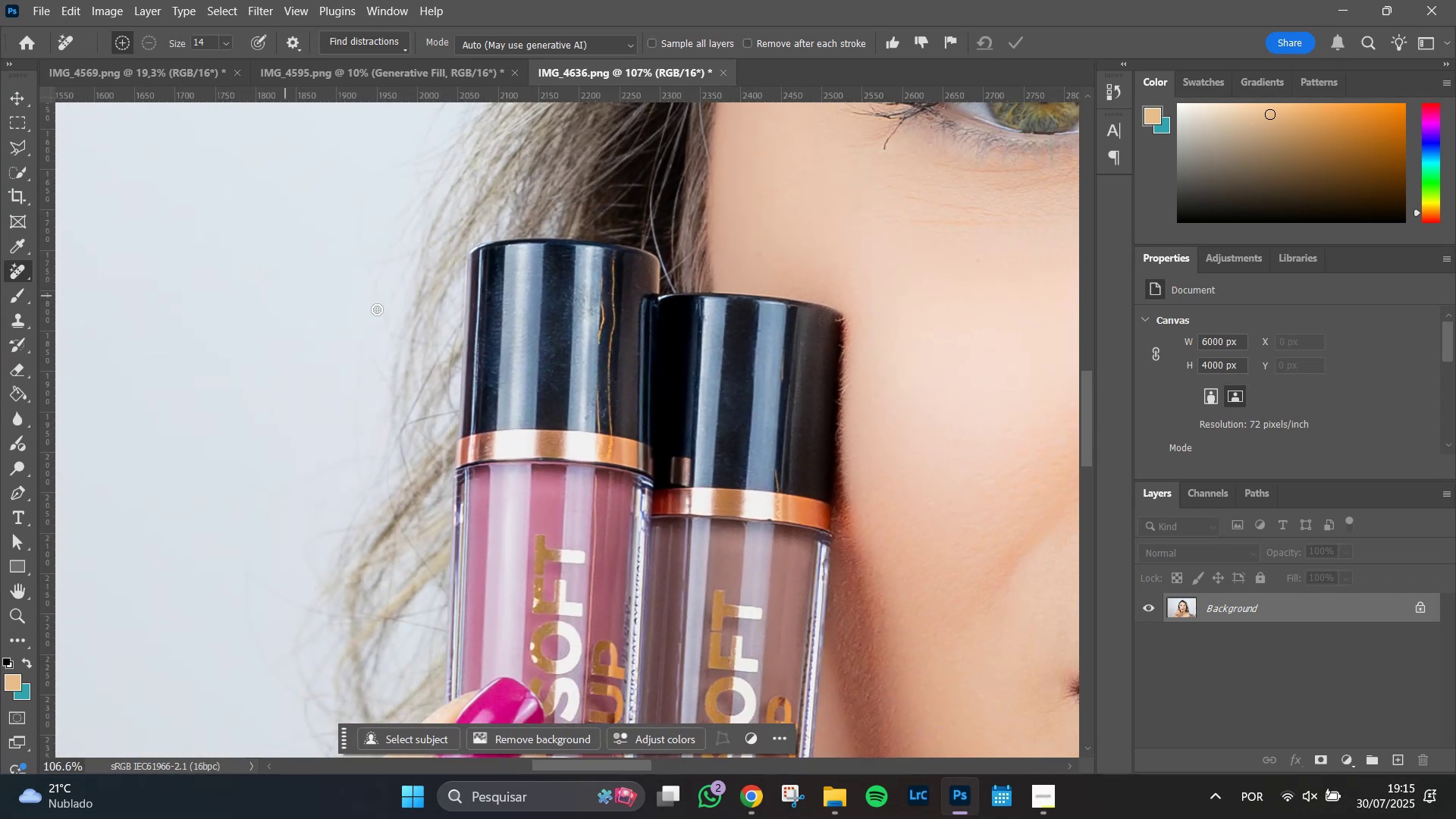 
type(rjl)
 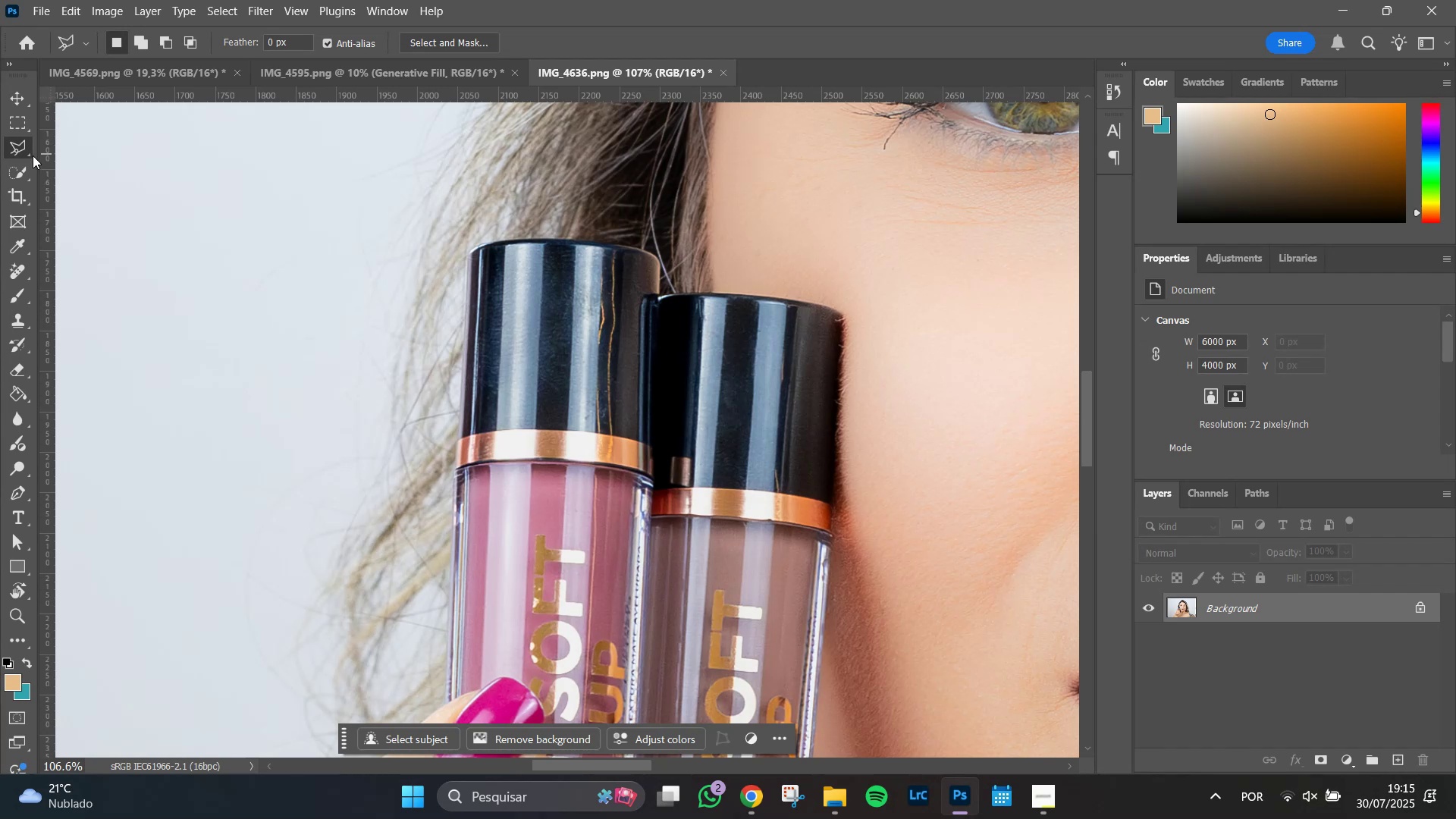 
type(LL)
 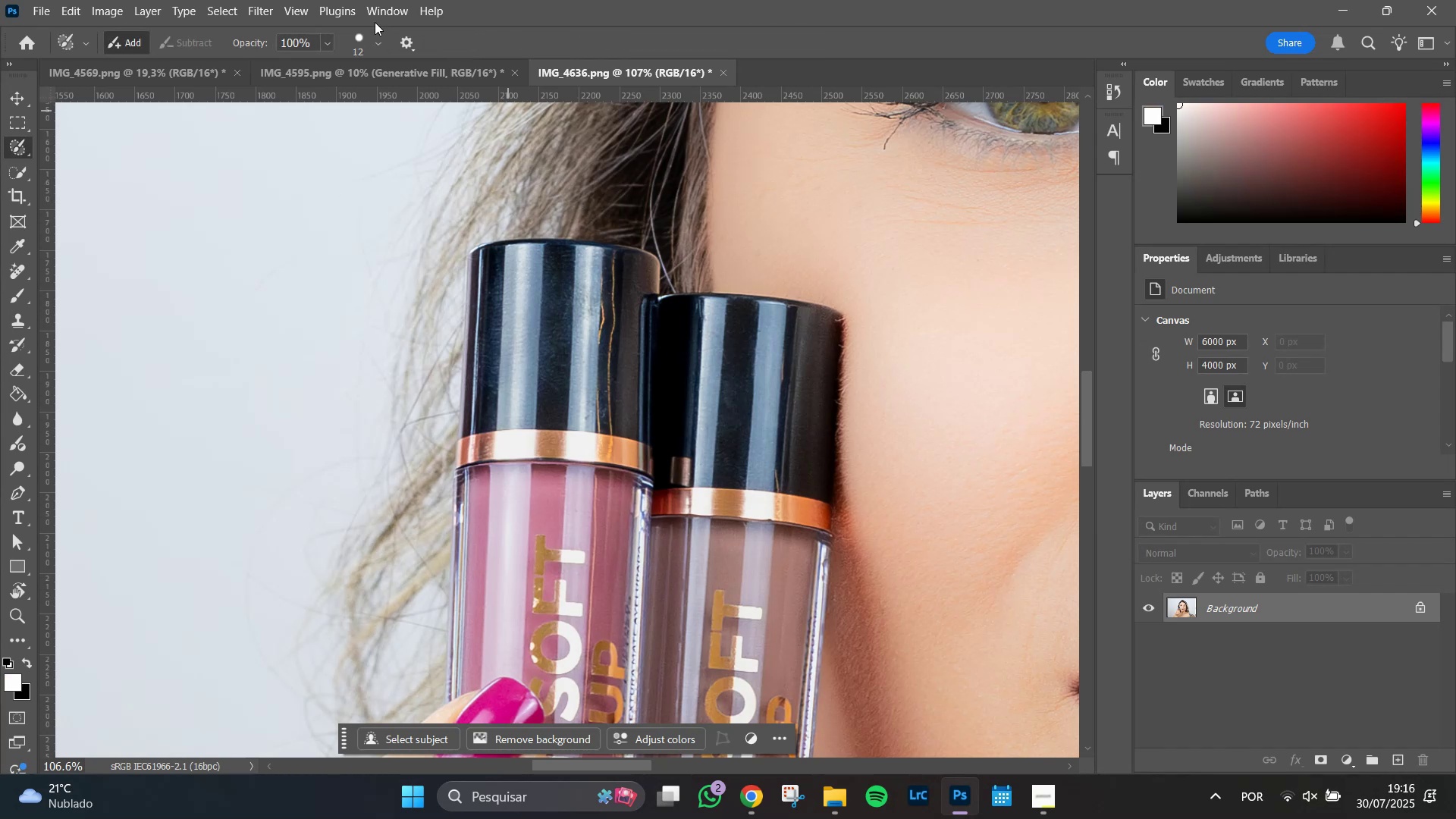 
left_click([22, 166])
 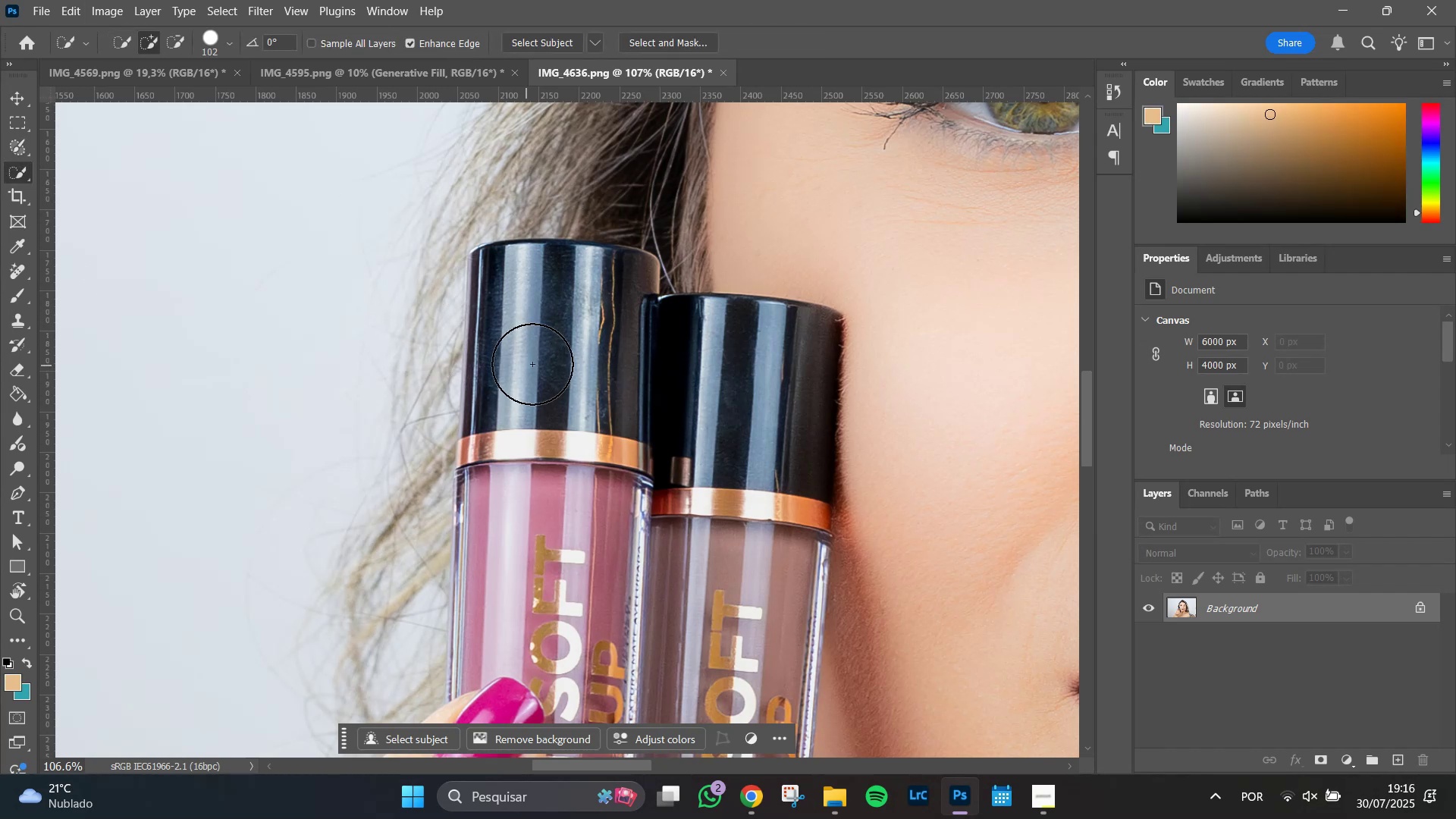 
left_click([550, 359])
 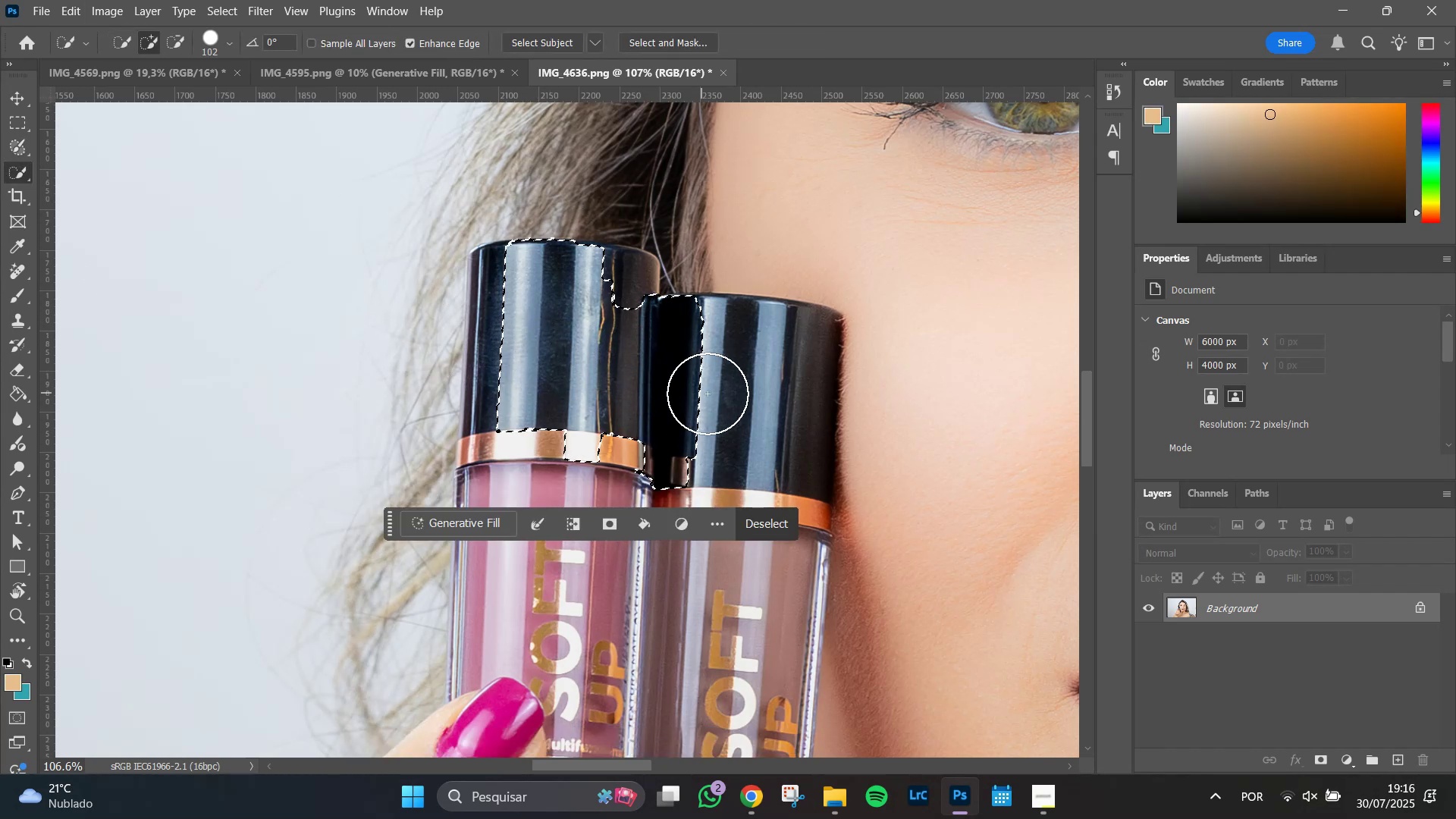 
left_click([726, 397])
 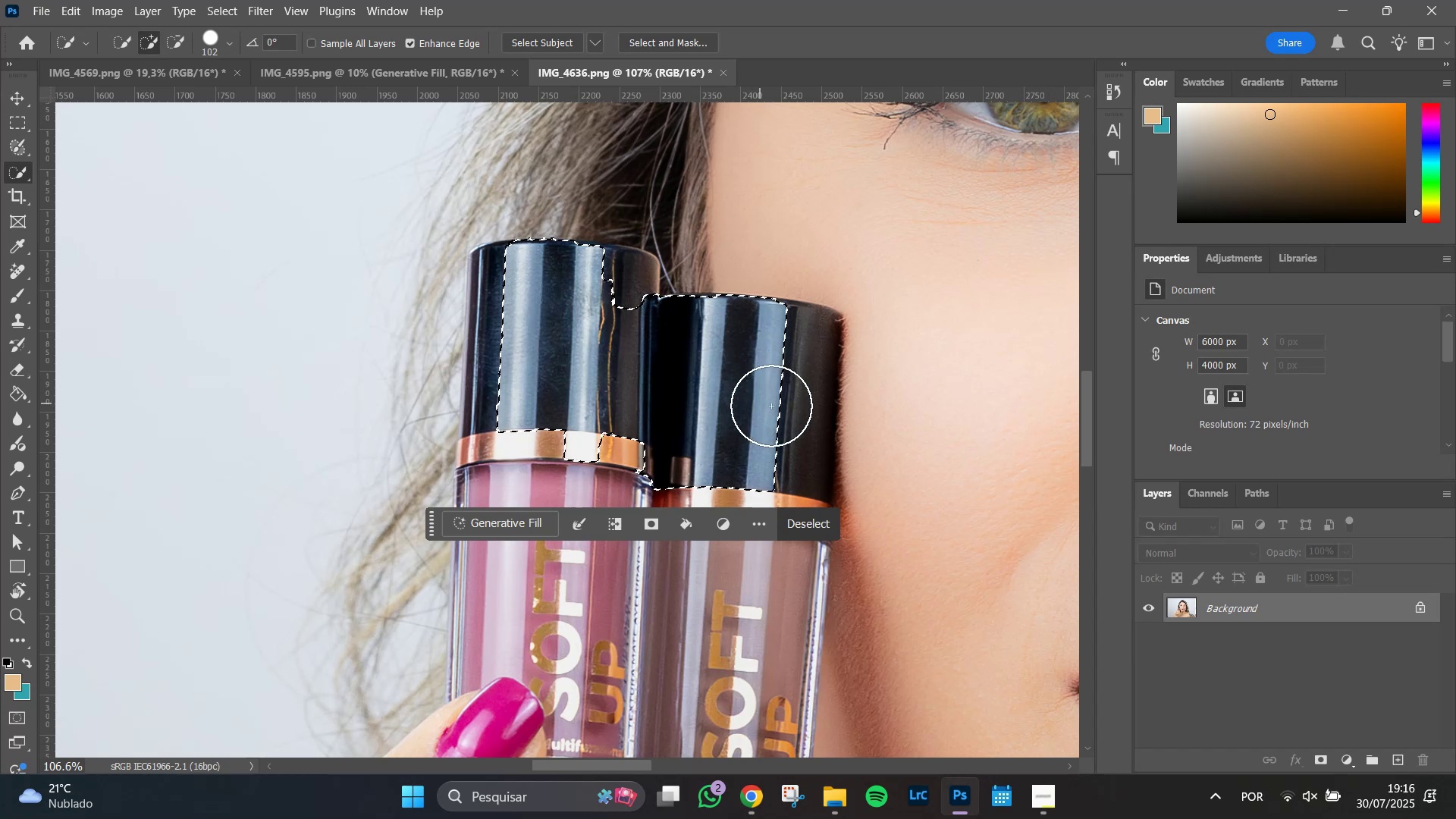 
left_click([779, 403])
 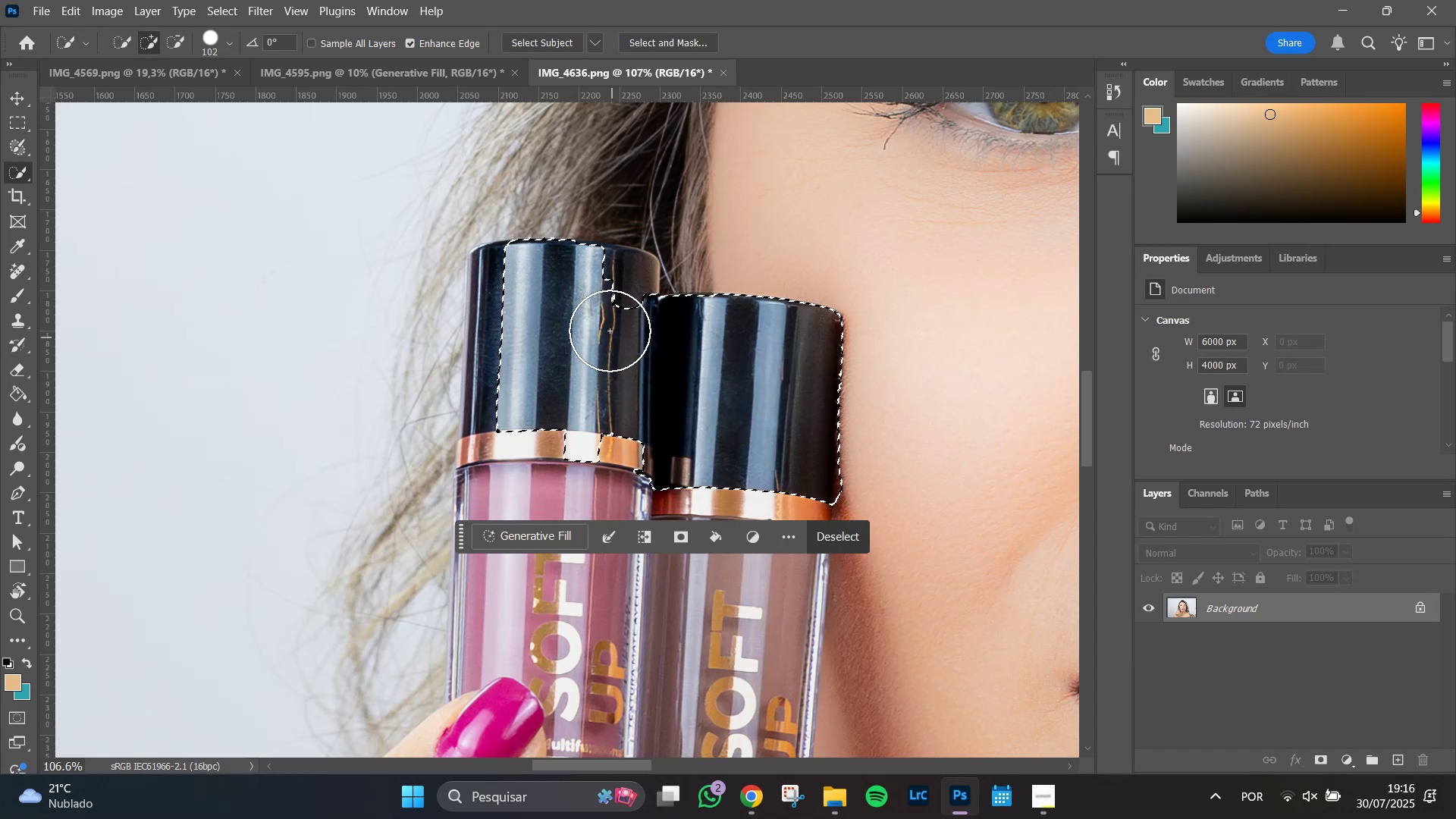 
left_click([624, 305])
 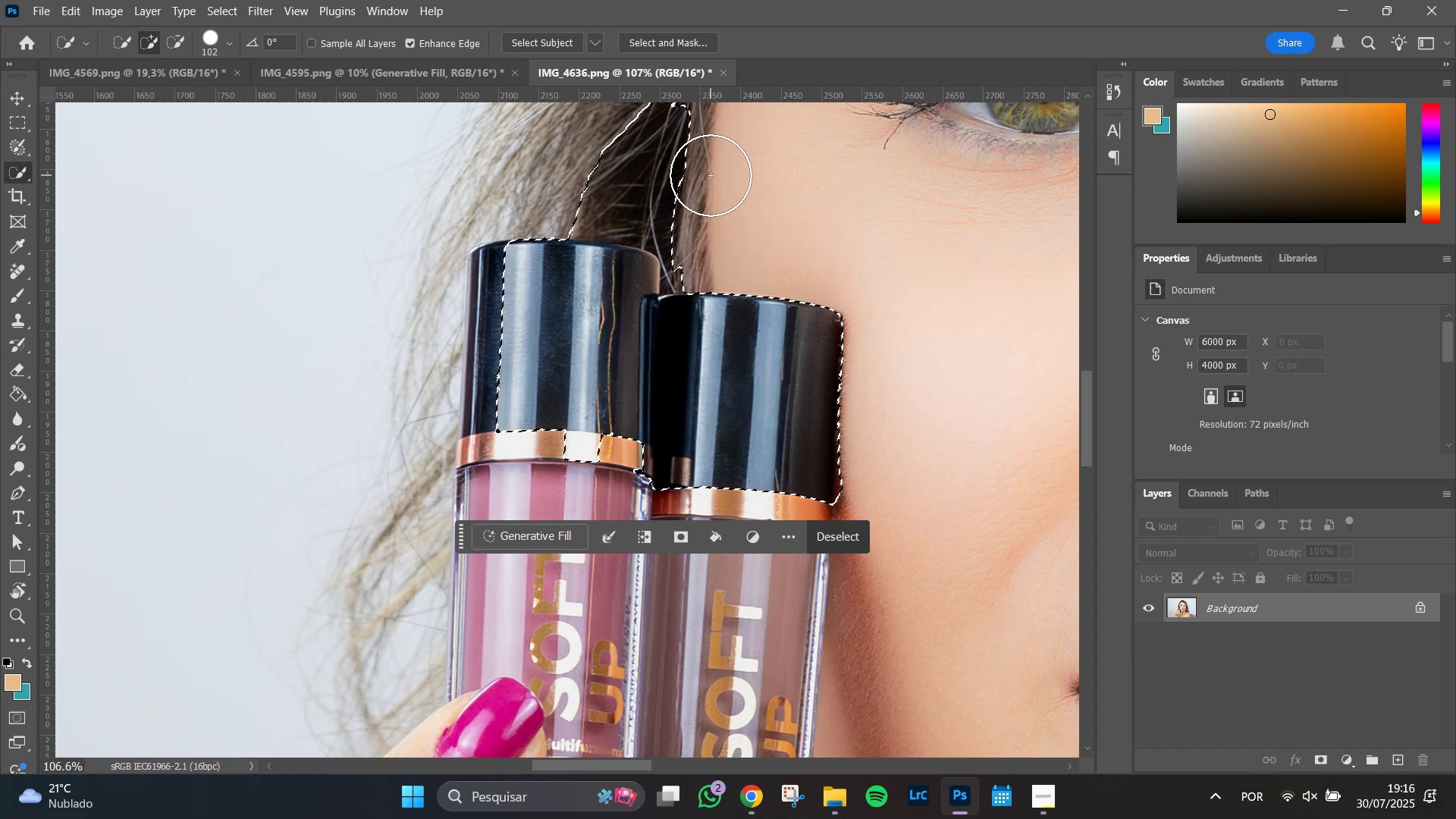 
hold_key(key=AltLeft, duration=1.51)
left_click([648, 181])
 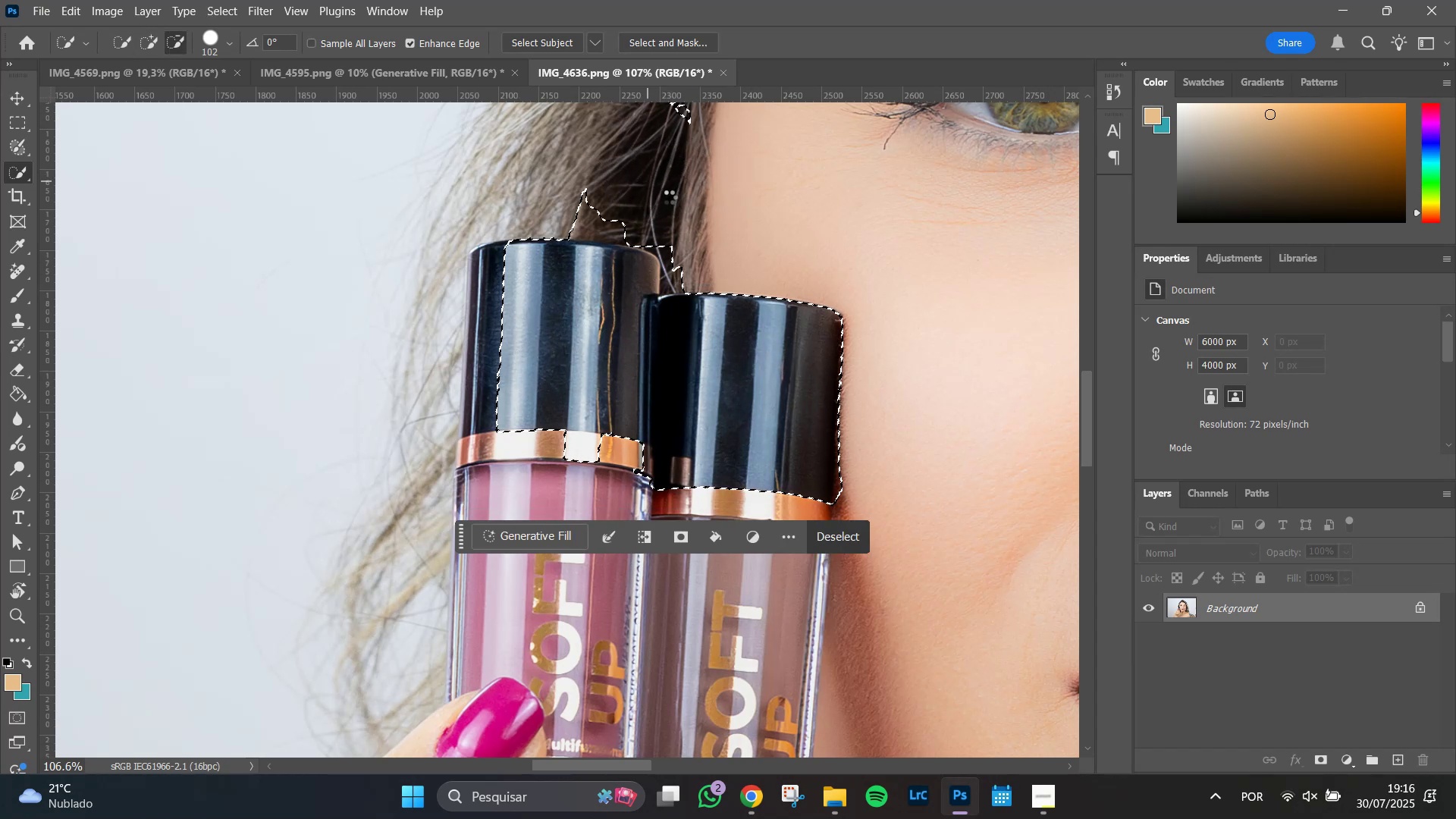 
hold_key(key=AltLeft, duration=0.4)
 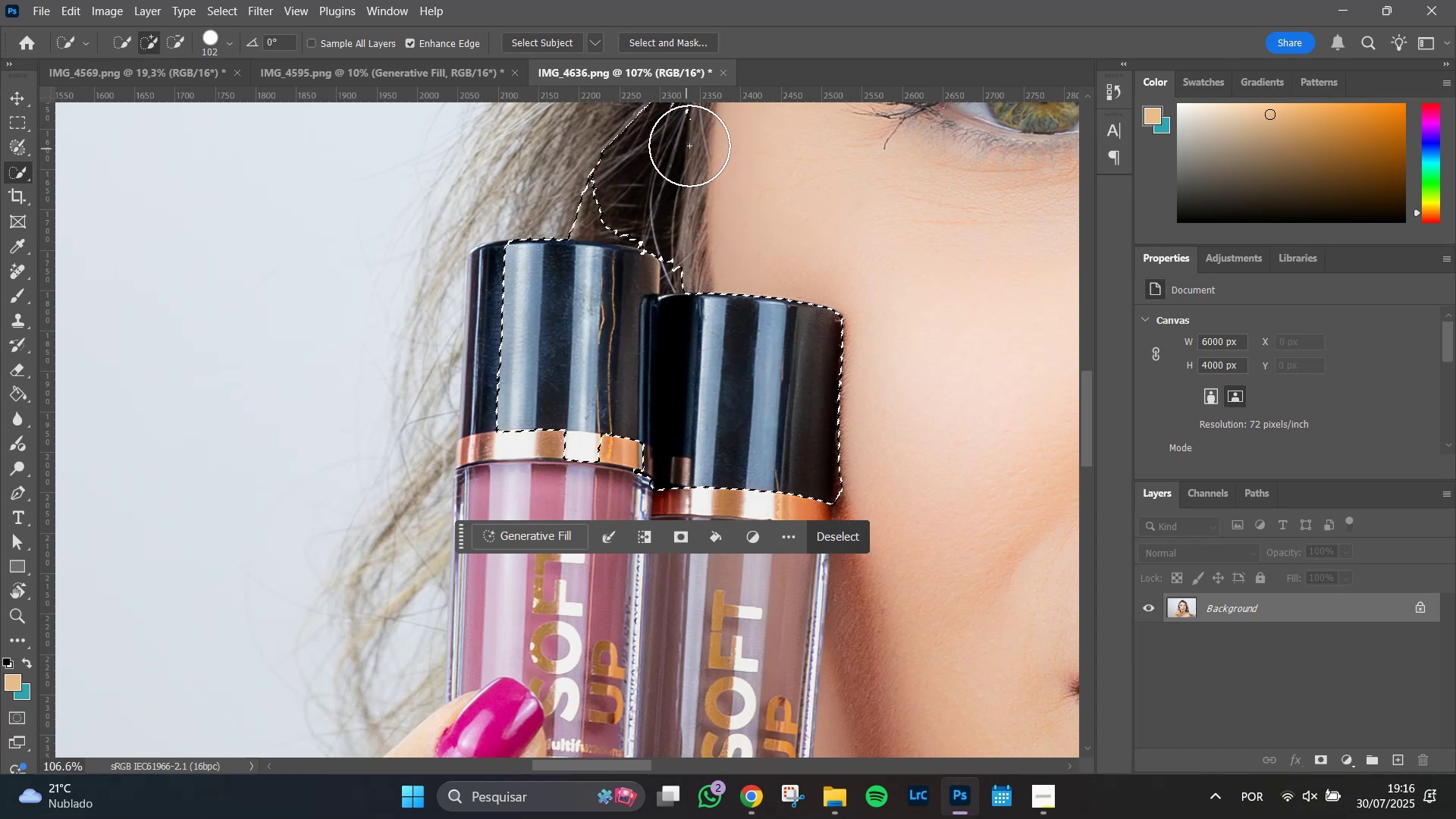 
hold_key(key=Space, duration=0.83)
 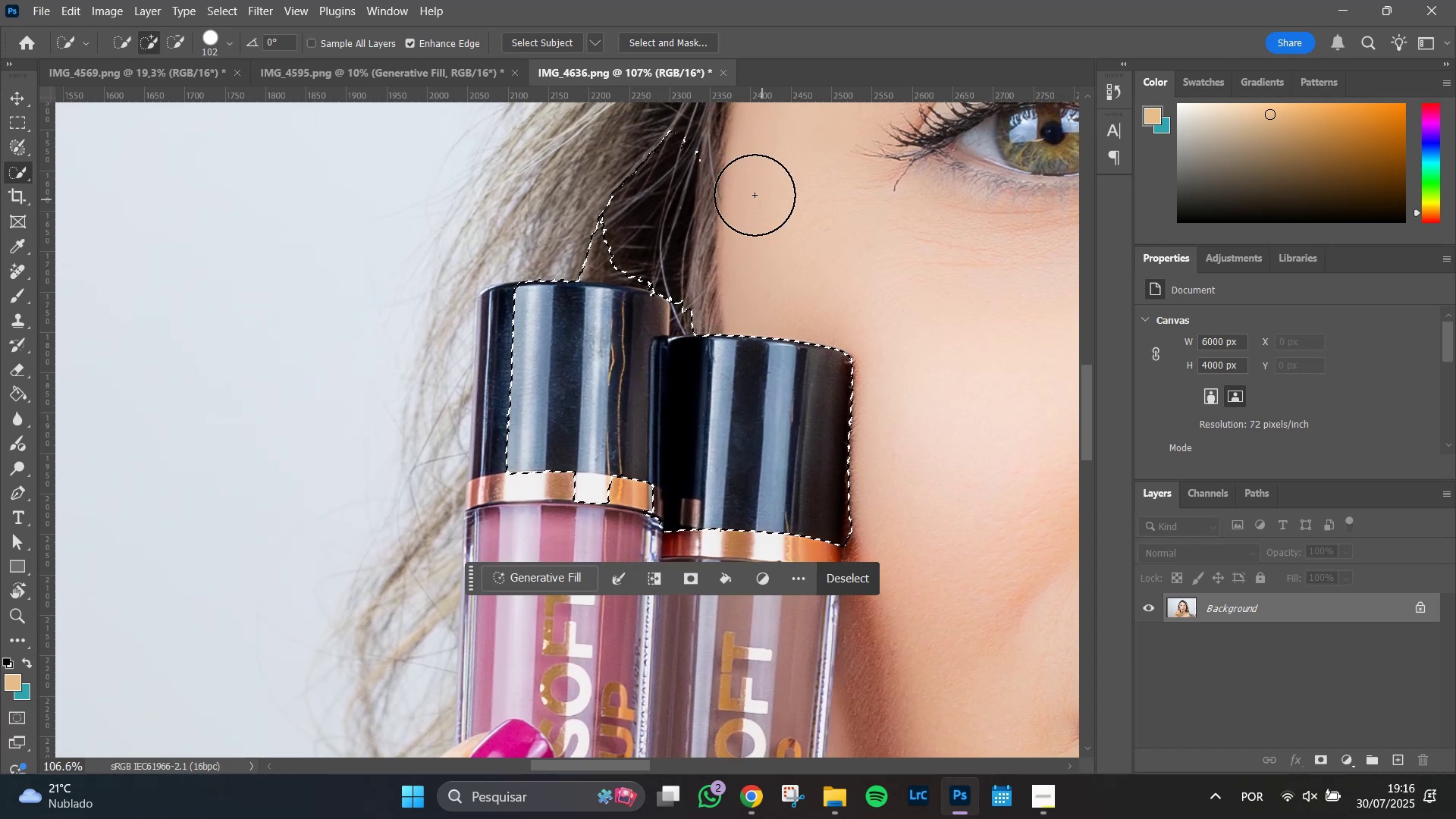 
hold_key(key=AltLeft, duration=1.51)
 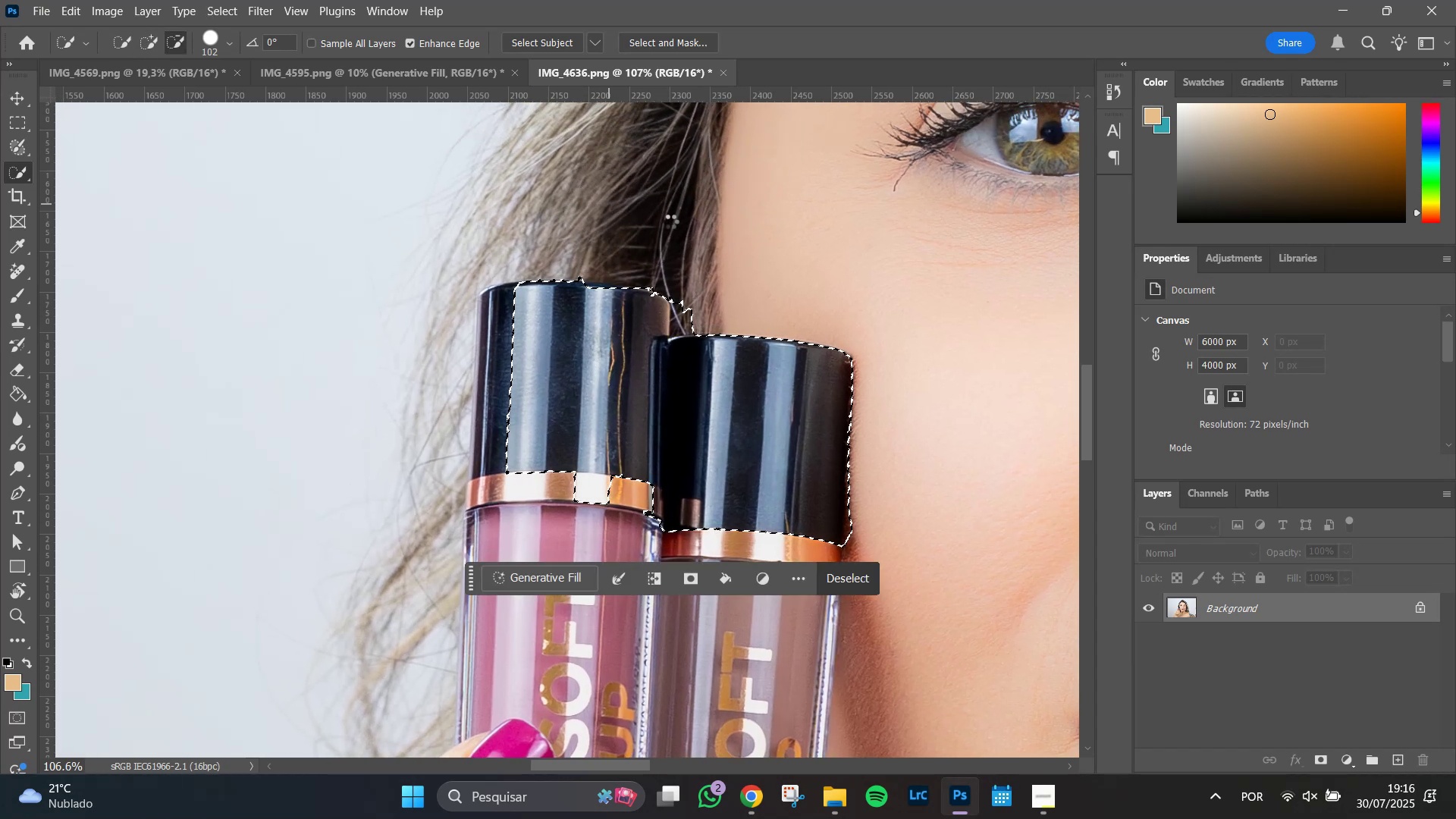 
hold_key(key=AltLeft, duration=0.41)
 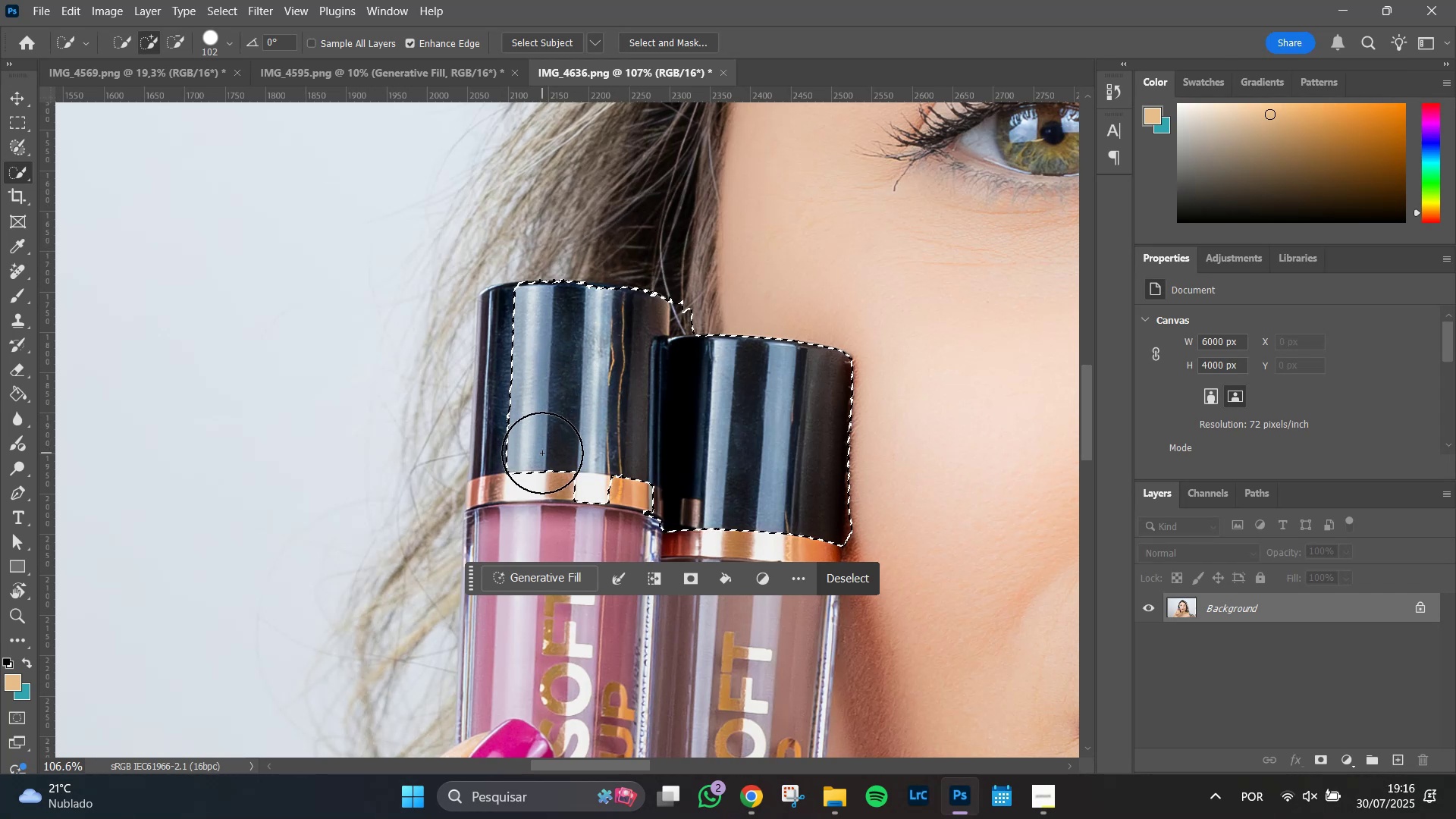 
hold_key(key=AltLeft, duration=1.51)
left_click([587, 516])
 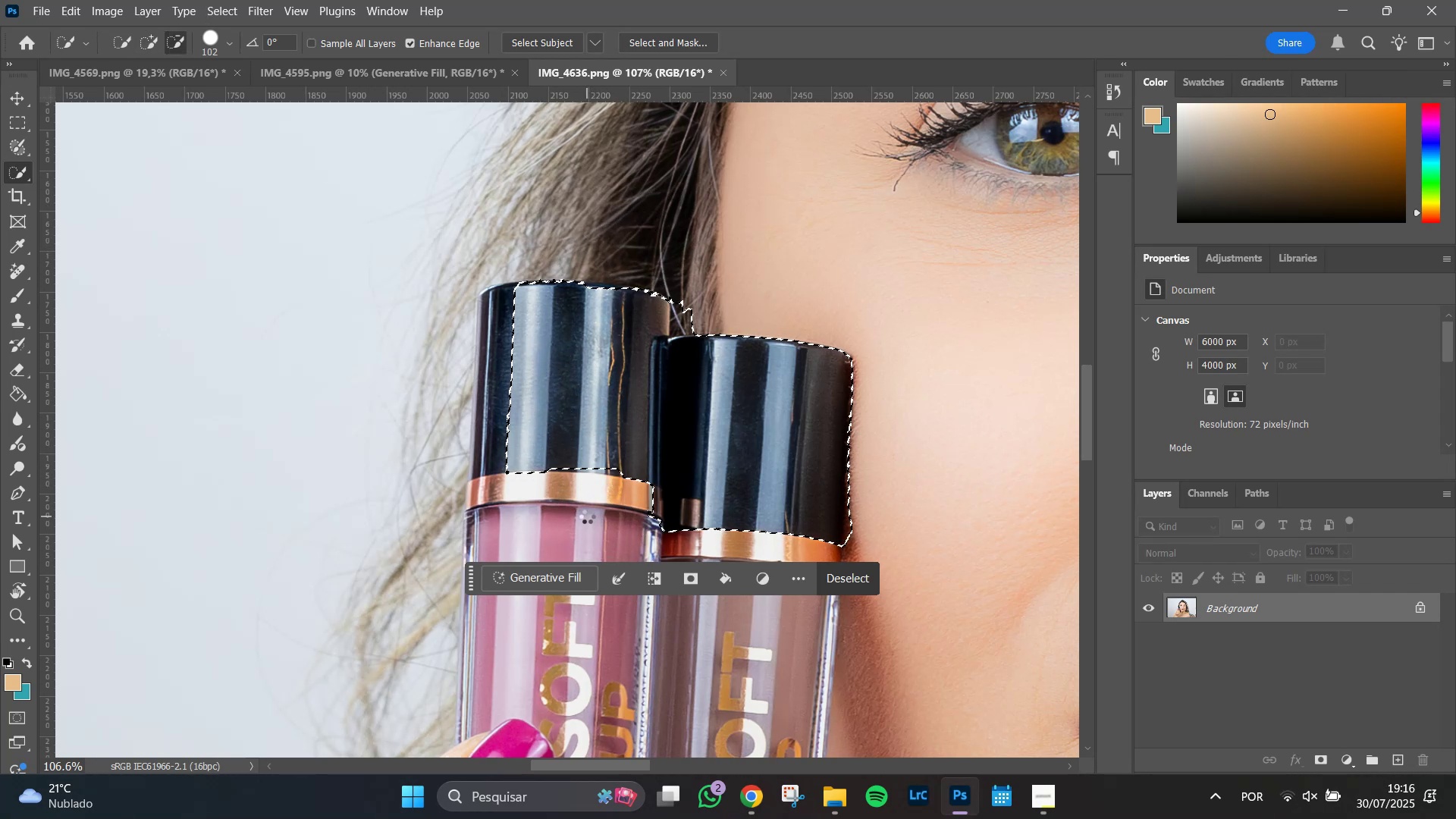 
key(Alt+AltLeft)
 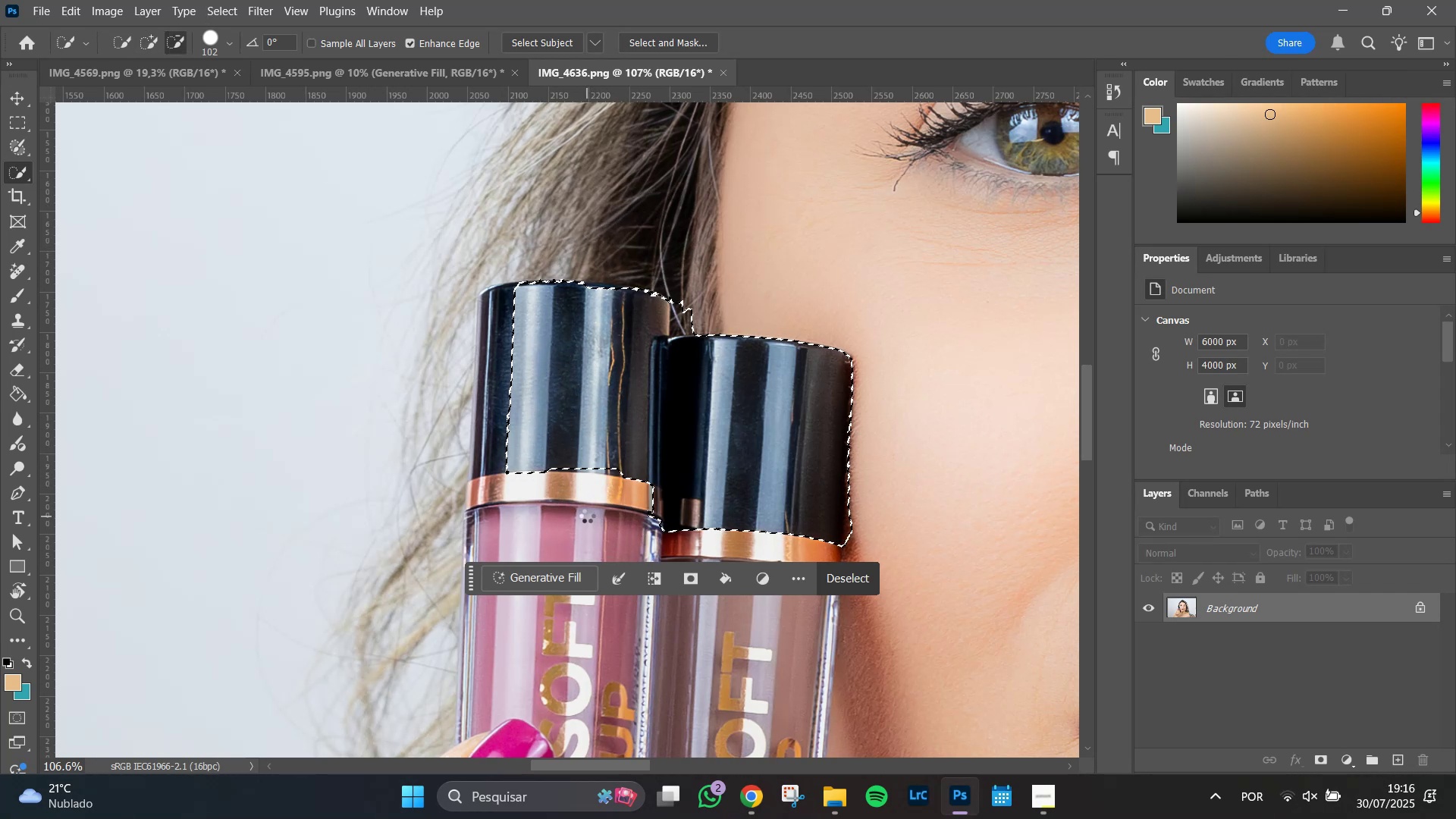 
key(Alt+AltLeft)
 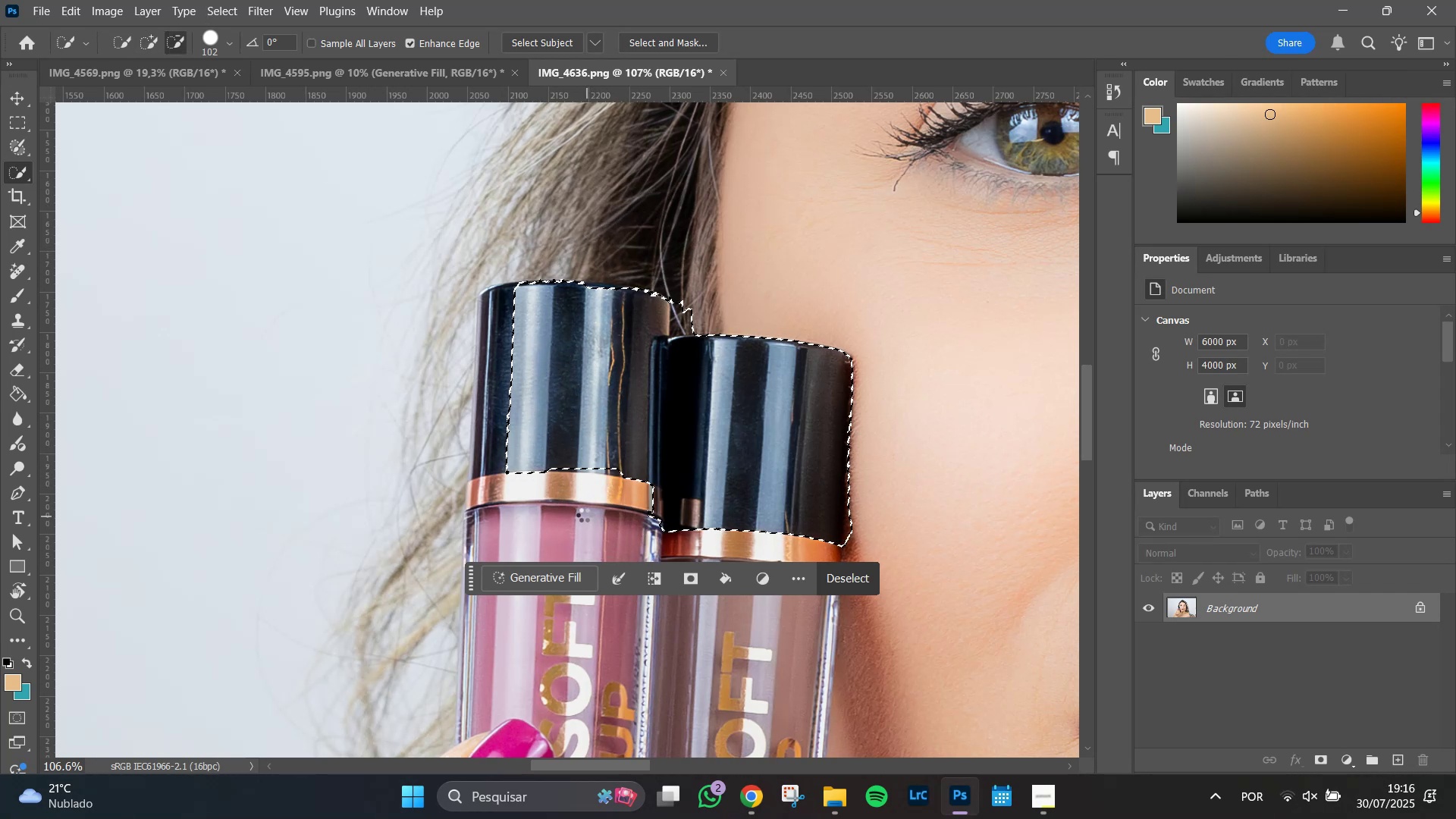 
key(Alt+AltLeft)
 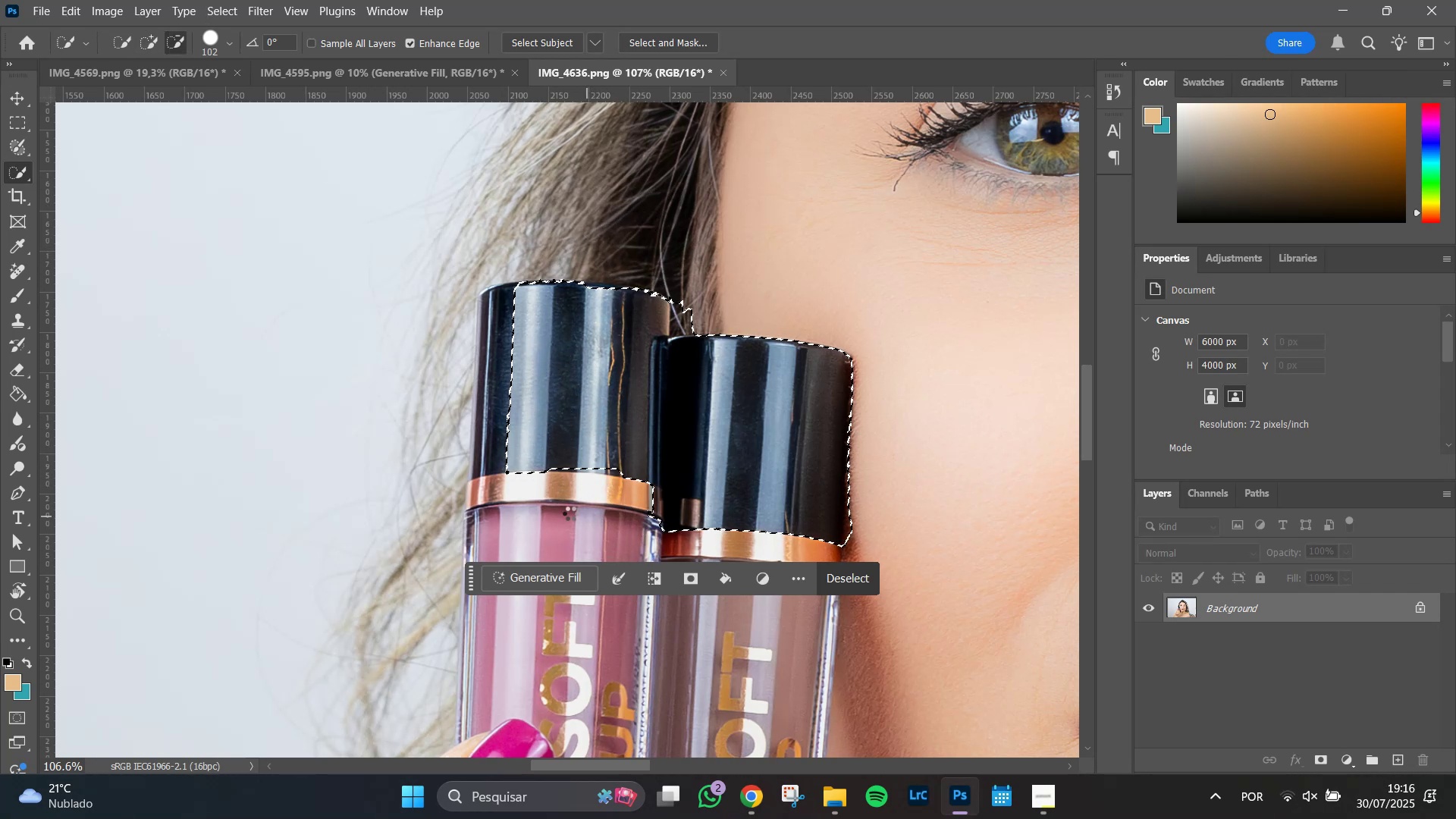 
key(Alt+AltLeft)
 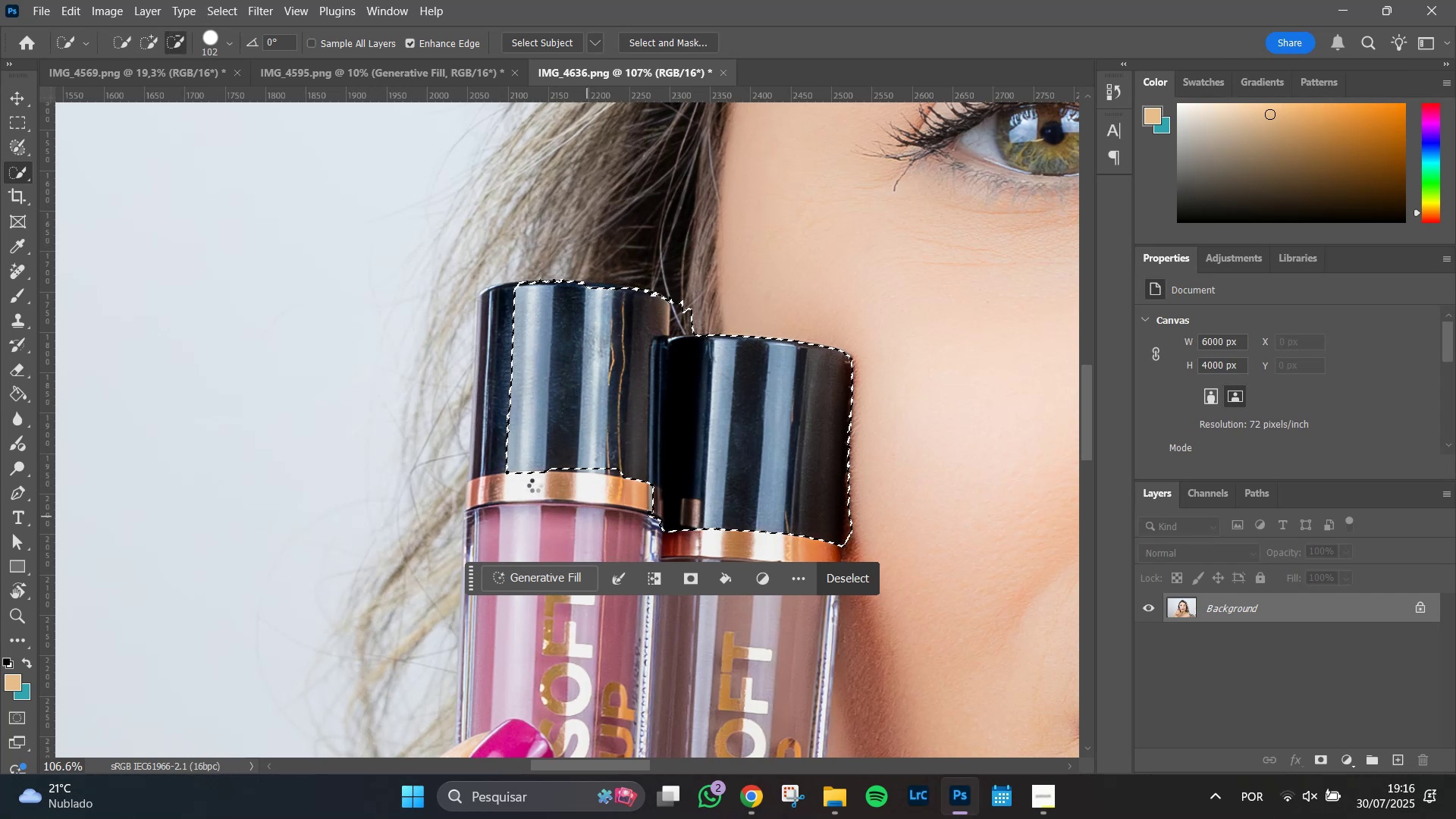 
key(Alt+AltLeft)
 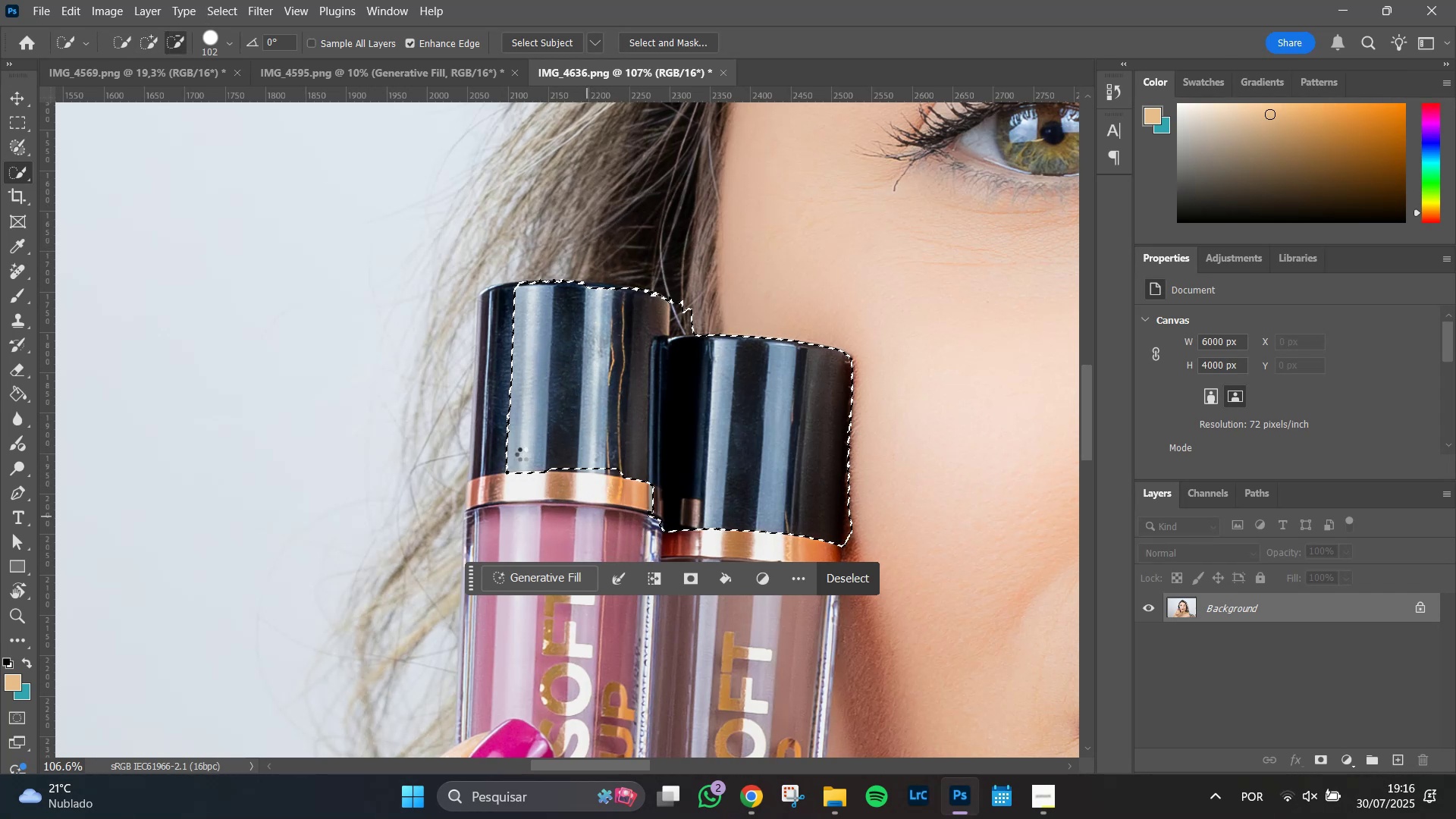 
key(Alt+AltLeft)
 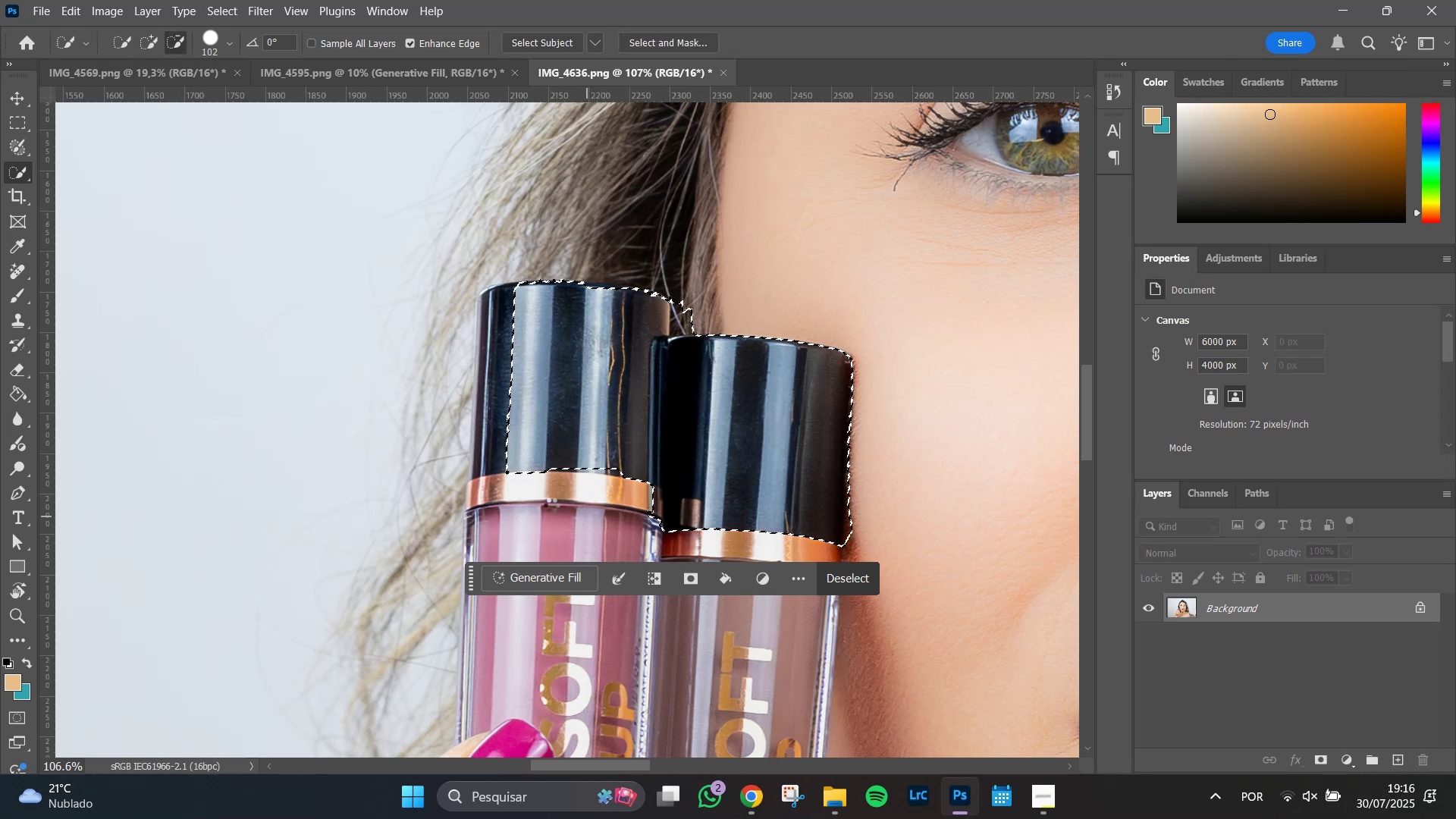 
key(Alt+AltLeft)
 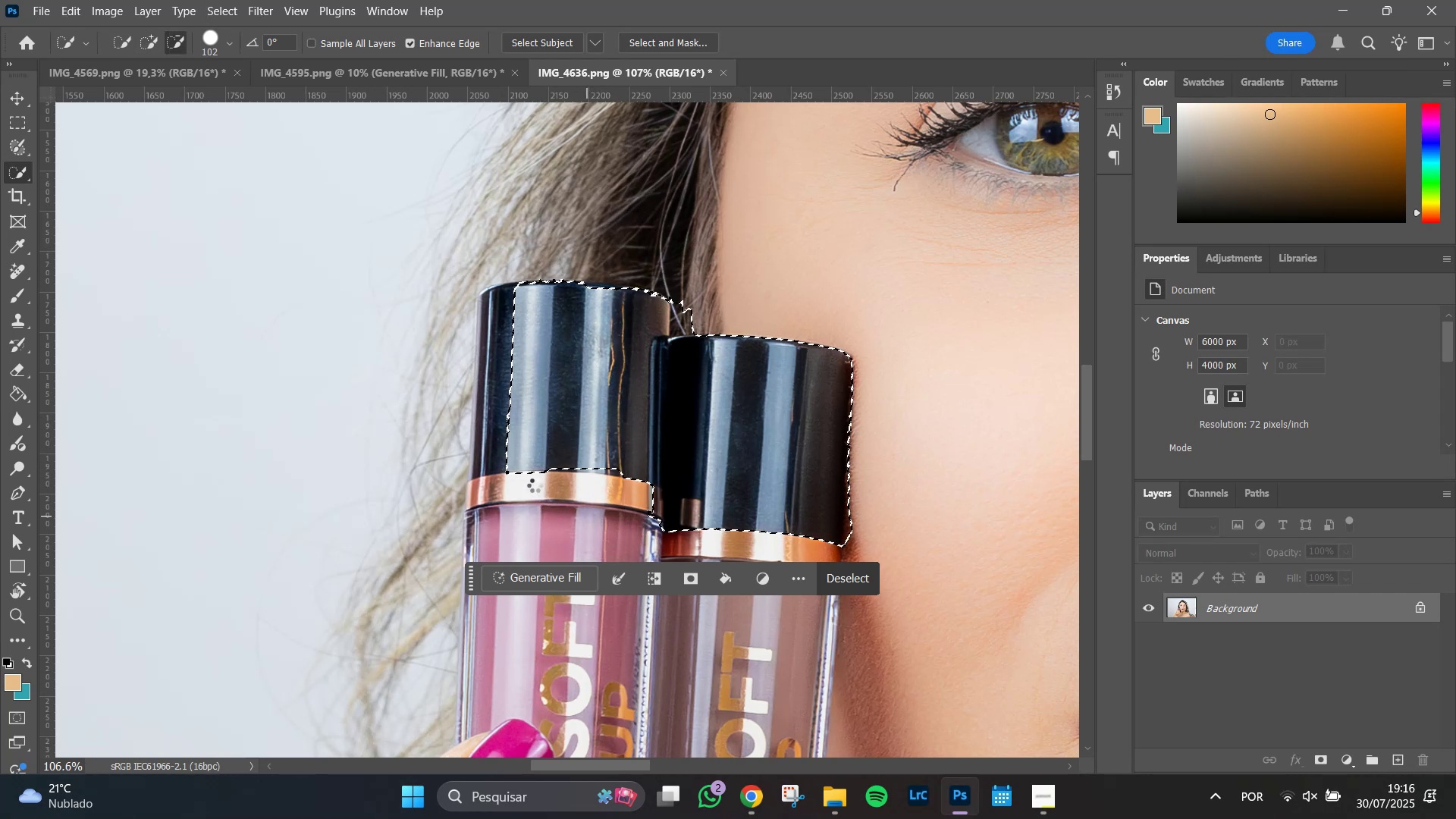 
key(Alt+AltLeft)
 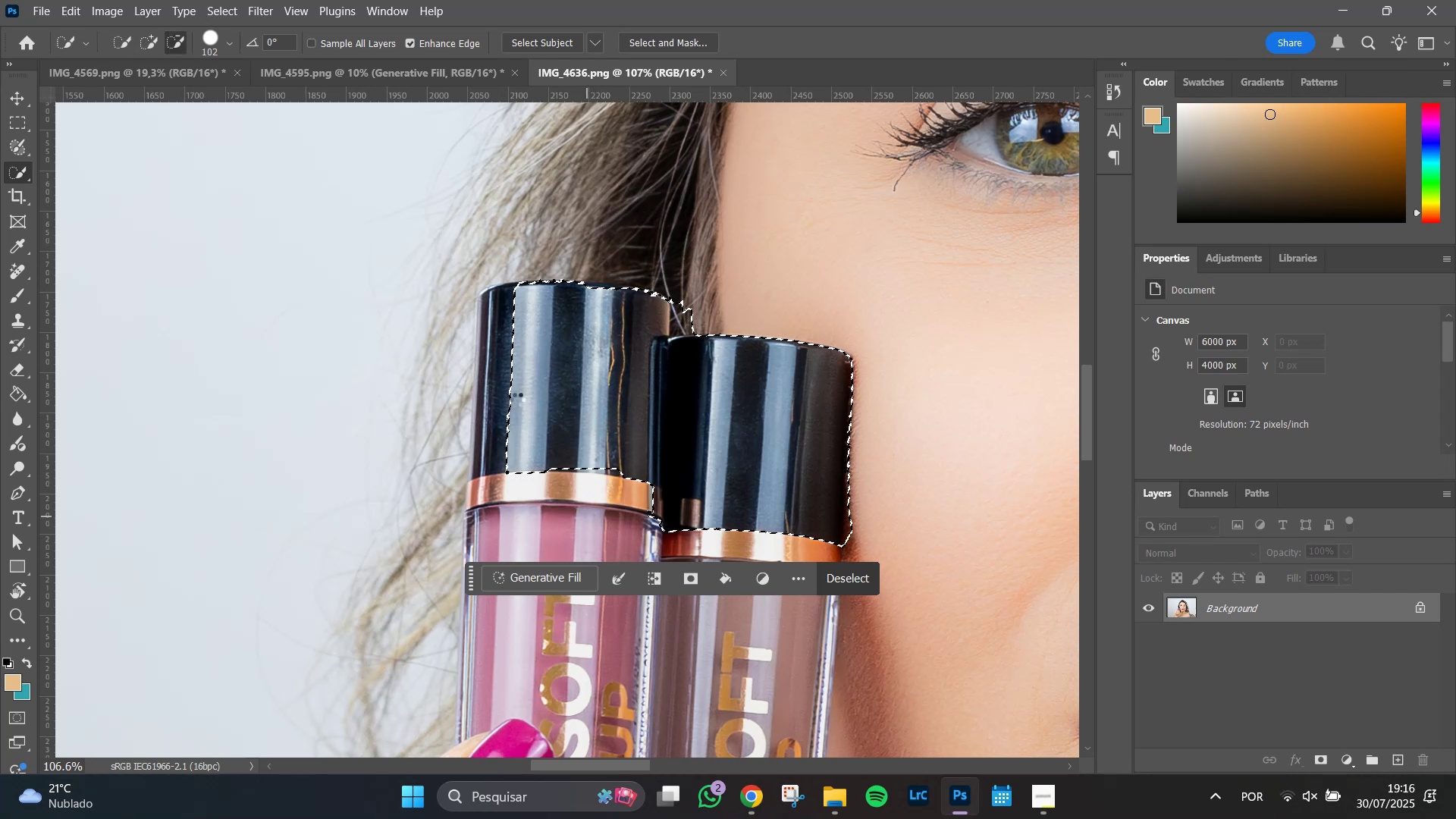 
key(Alt+AltLeft)
 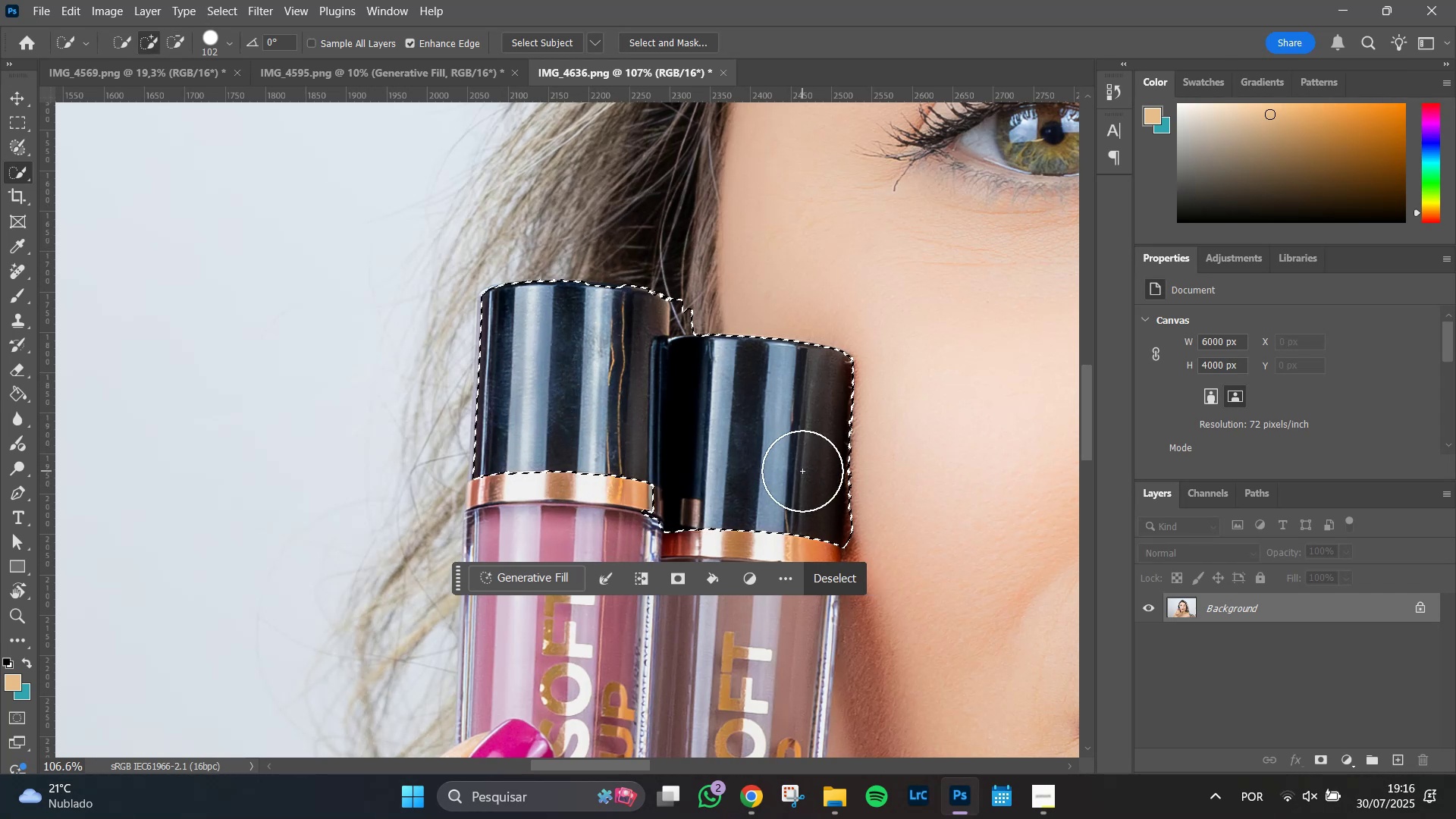 
hold_key(key=Space, duration=1.38)
 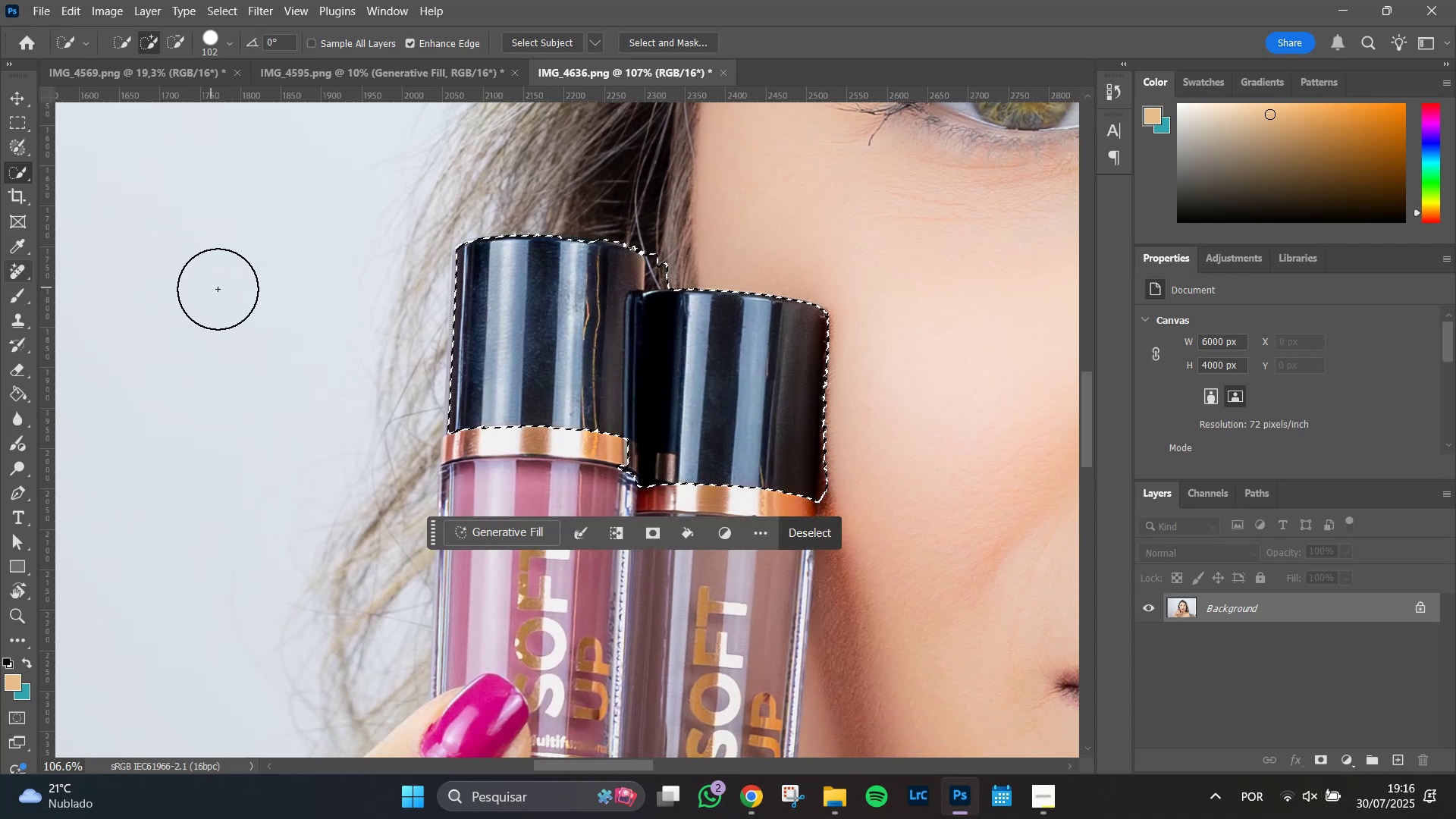 
key(L)
 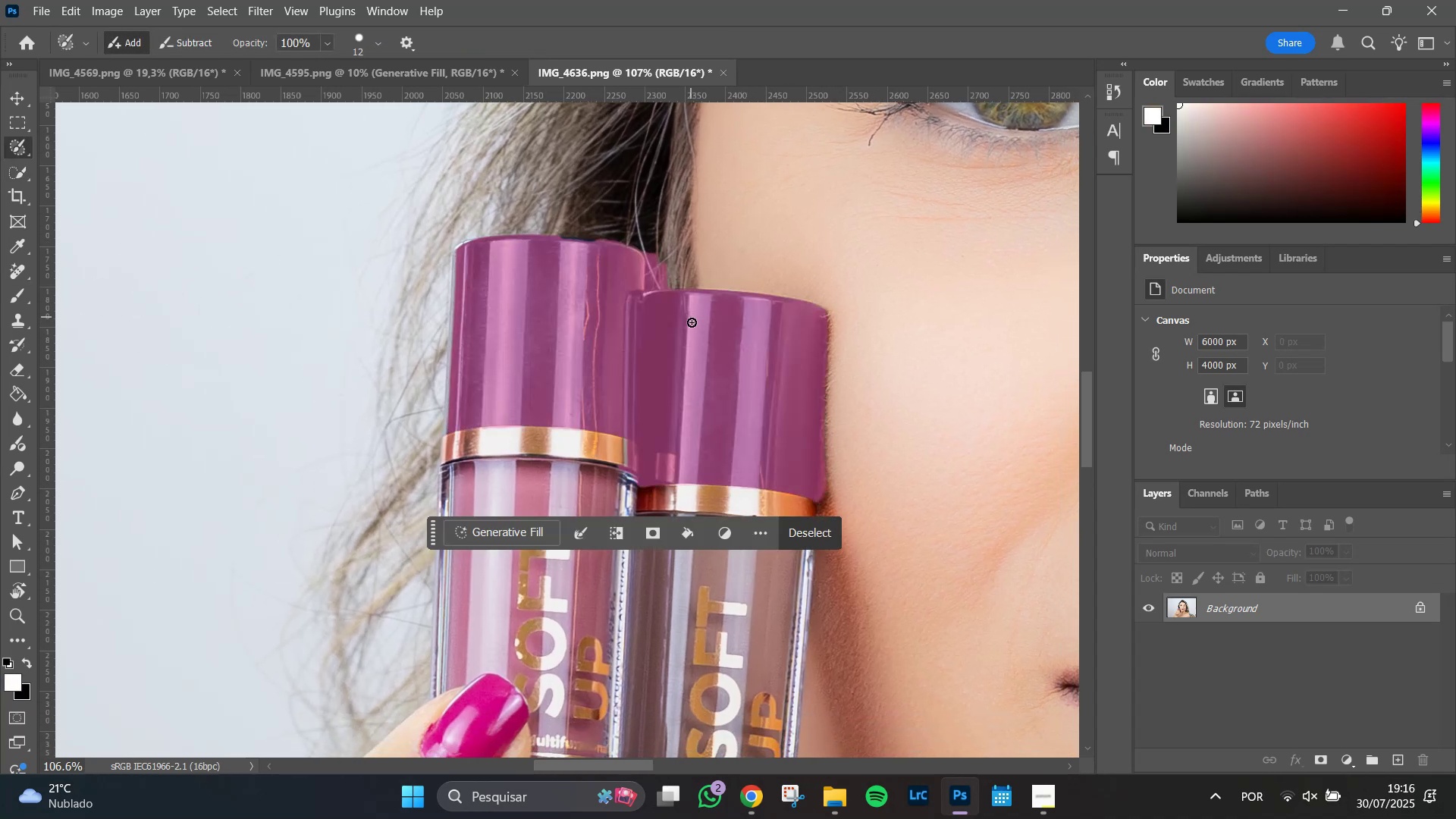 
hold_key(key=Space, duration=0.87)
 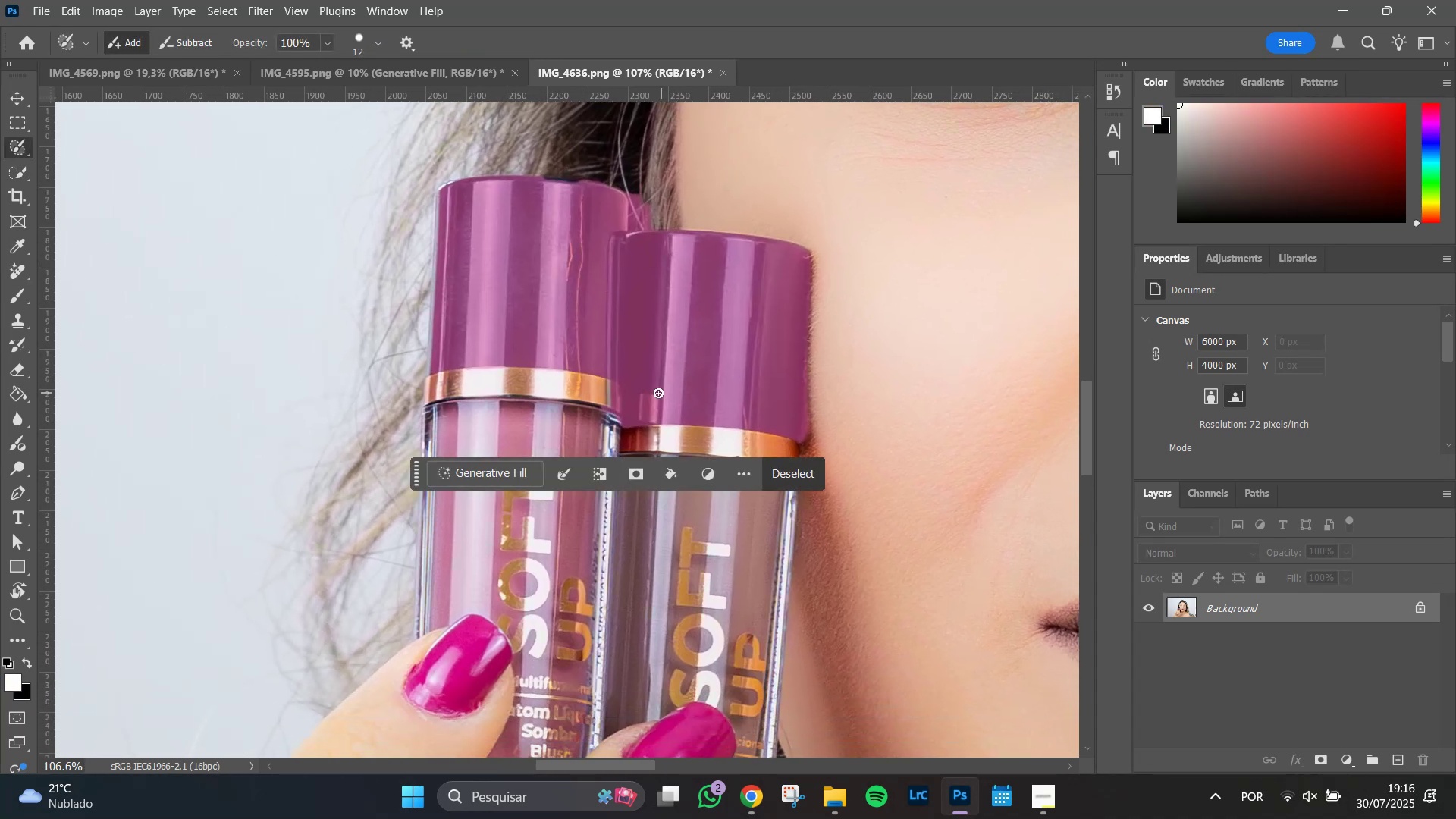 
hold_key(key=AltLeft, duration=1.51)
scroll: coordinate [657, 393], scroll_direction: up, amount: 11.0
 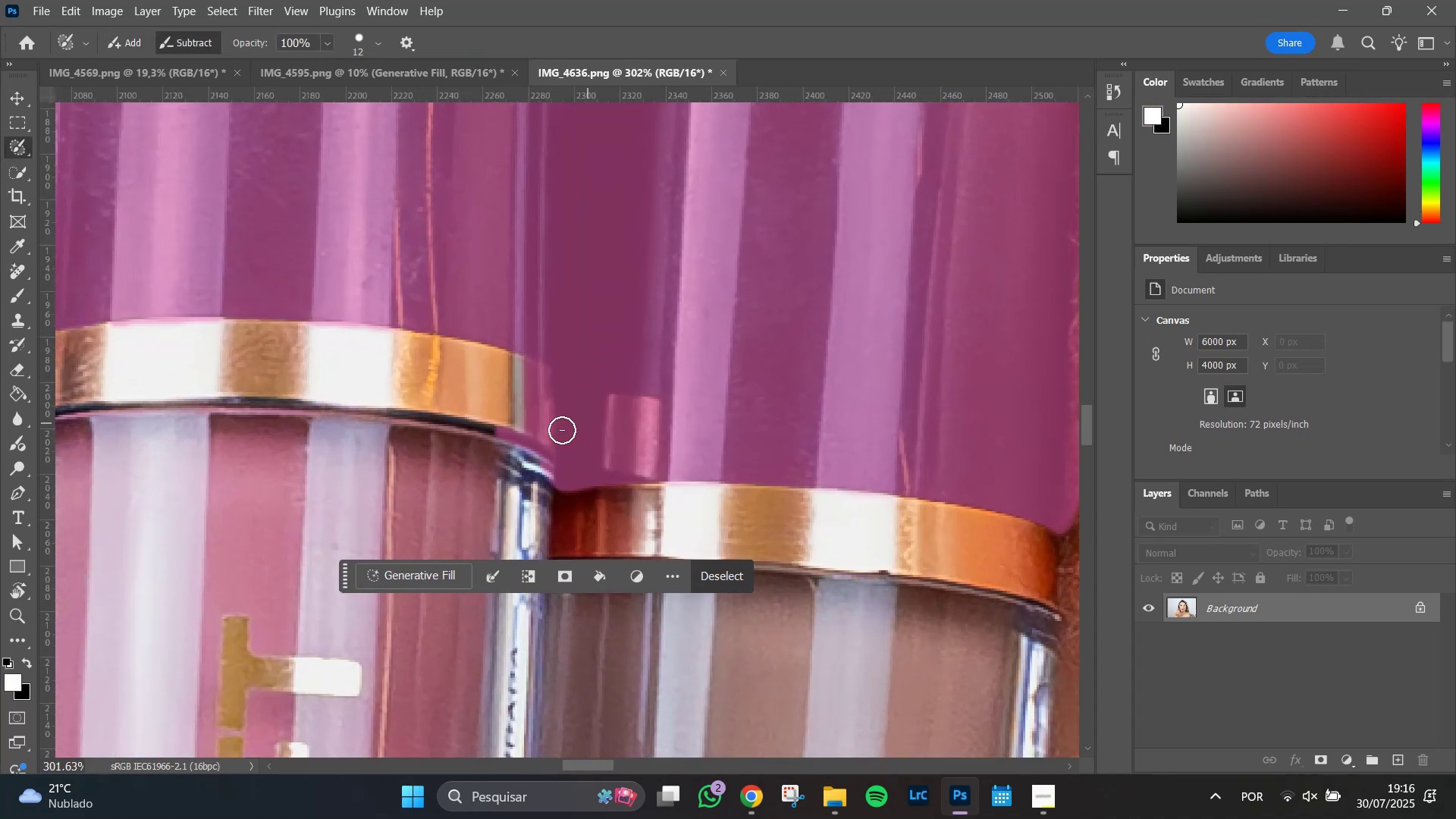 
hold_key(key=AltLeft, duration=1.51)
 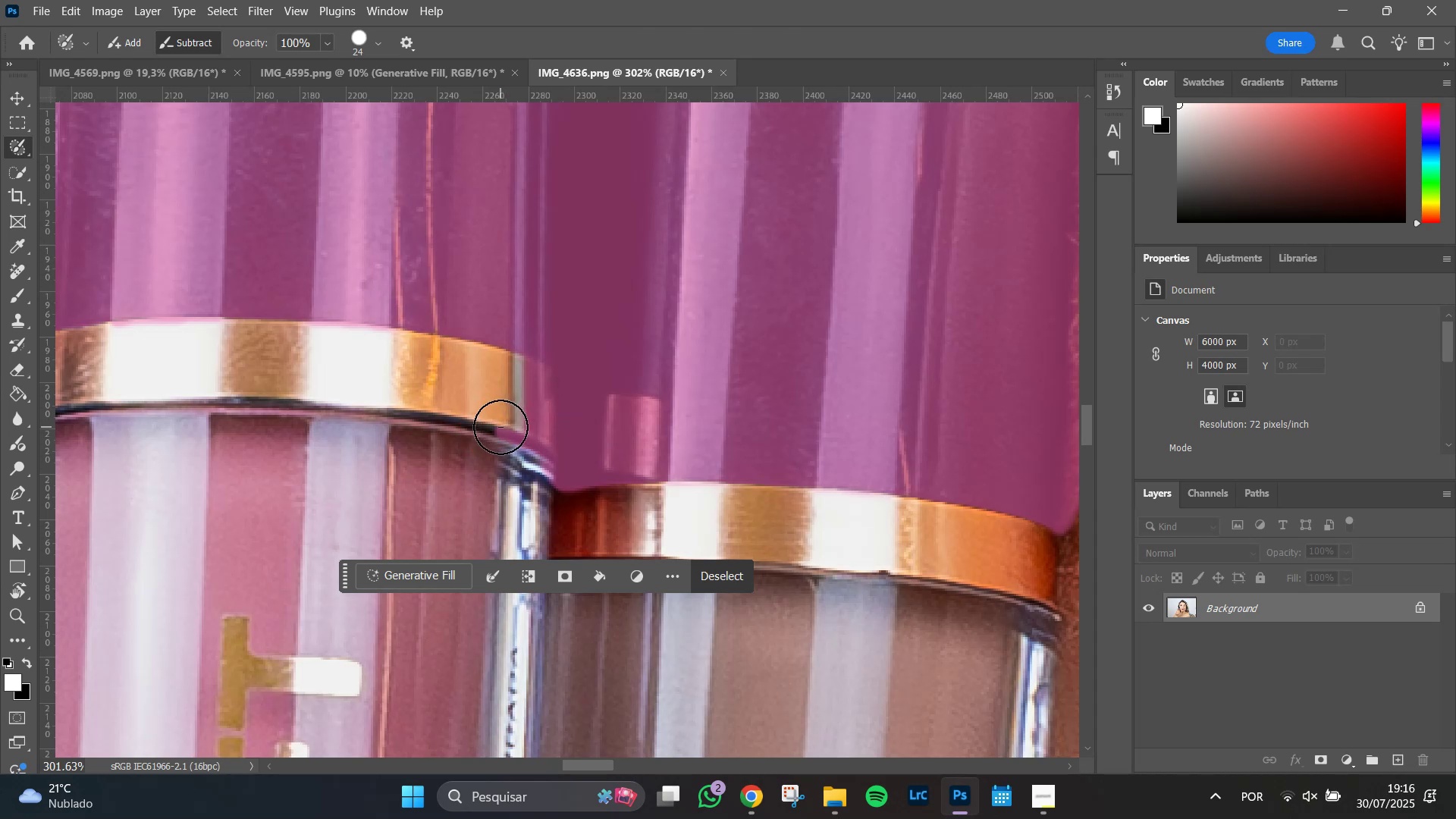 
hold_key(key=AltLeft, duration=1.51)
 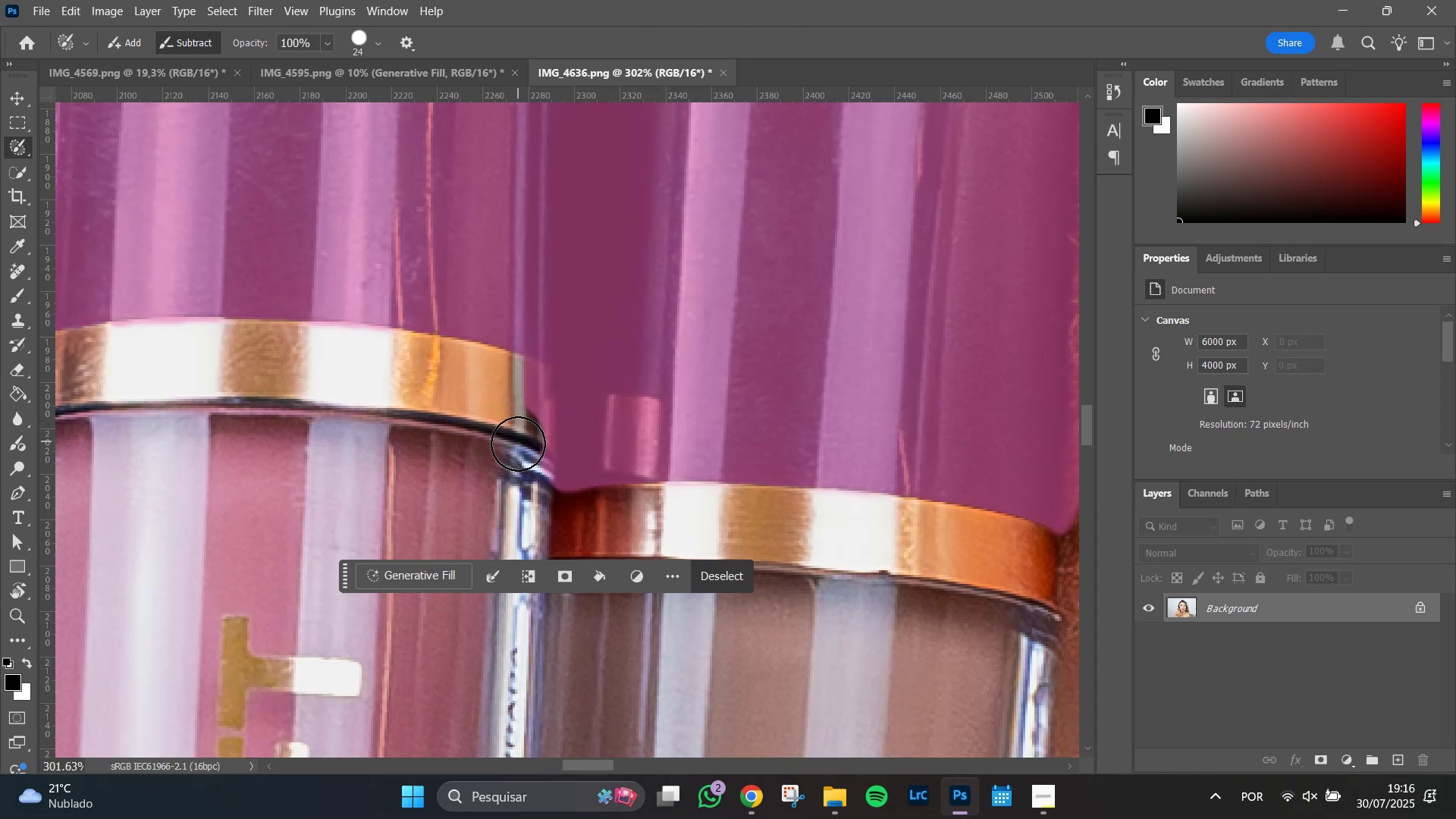 
hold_key(key=AltLeft, duration=1.51)
 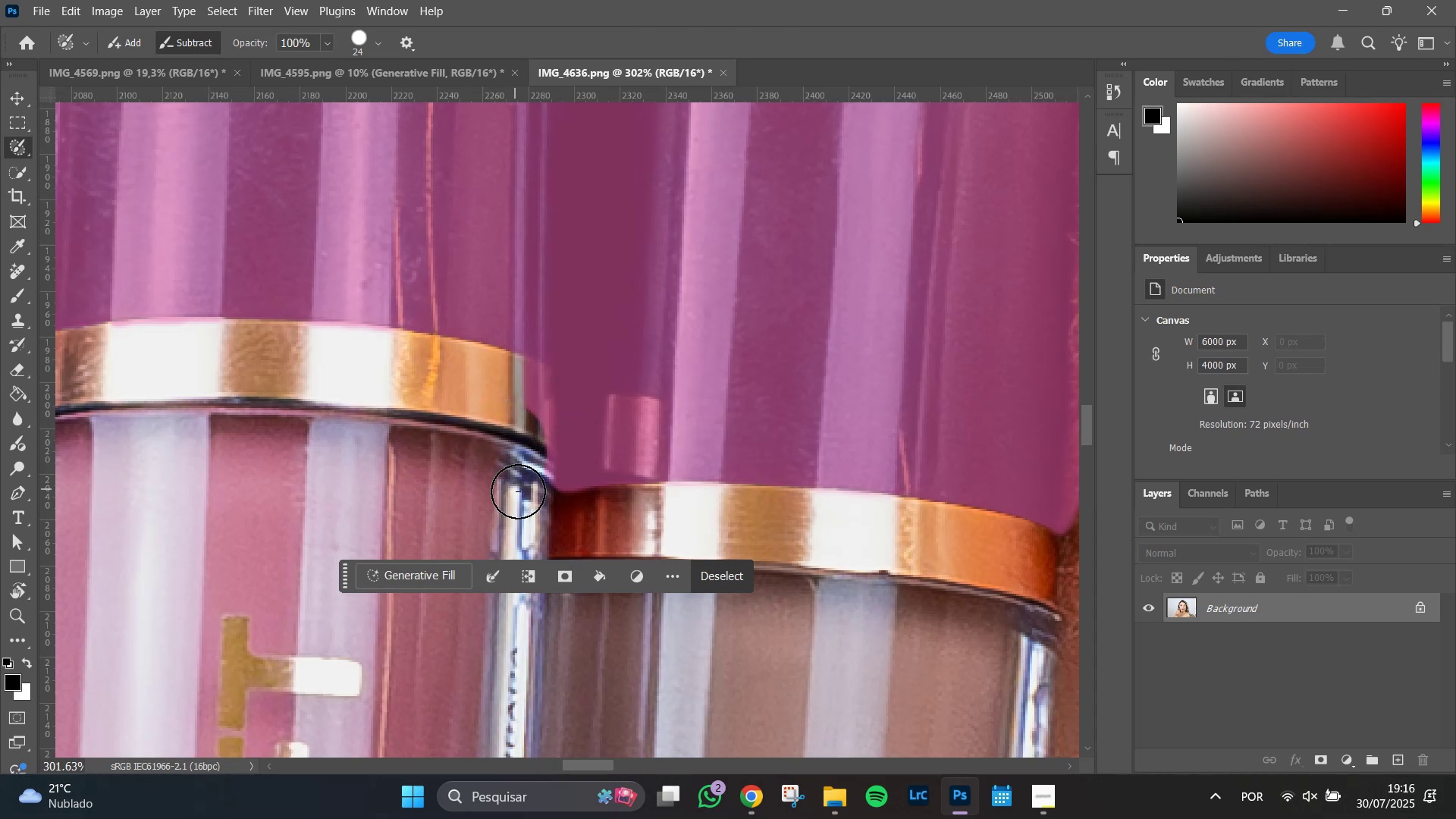 
hold_key(key=AltLeft, duration=1.51)
 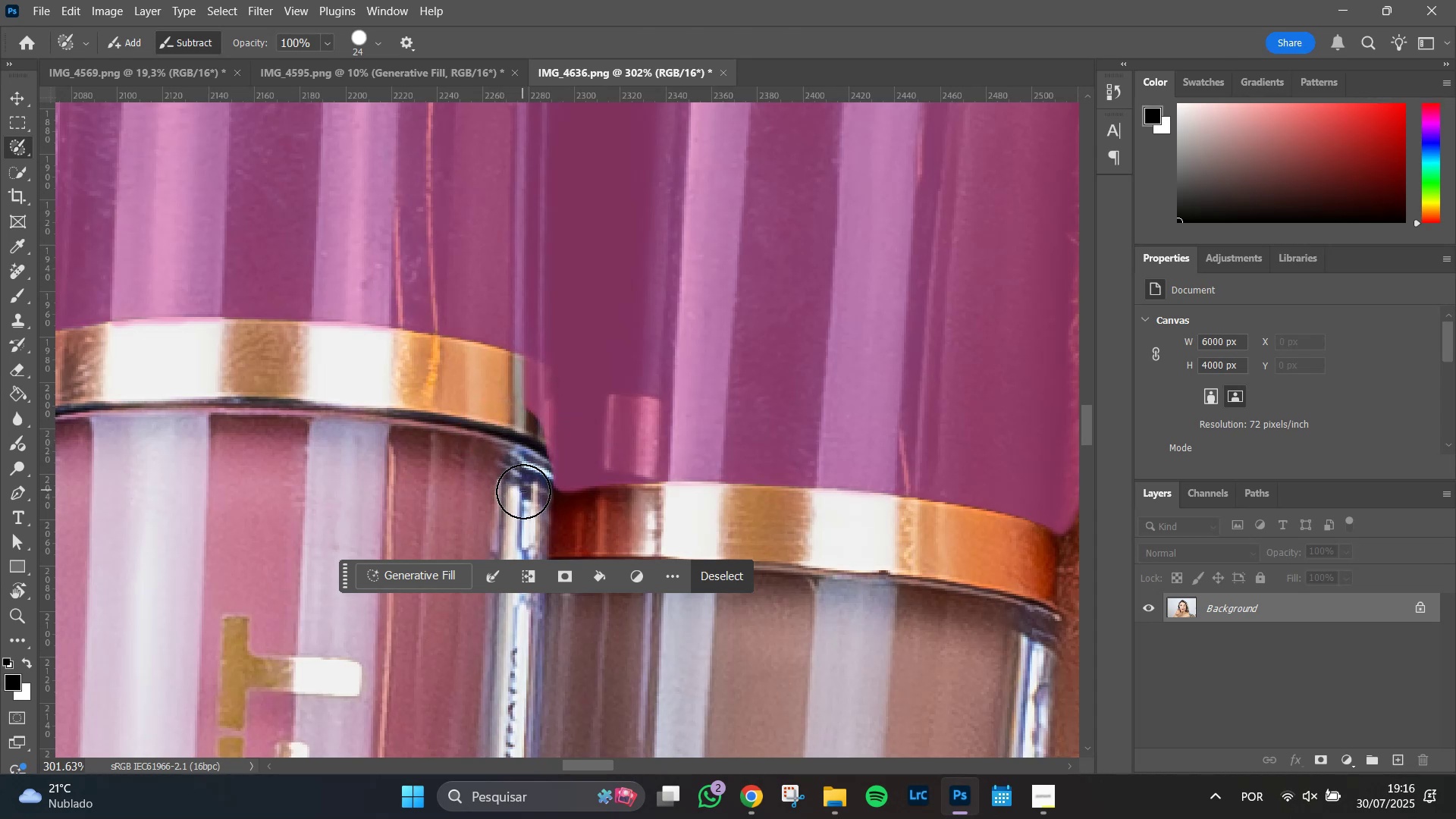 
hold_key(key=AltLeft, duration=1.51)
 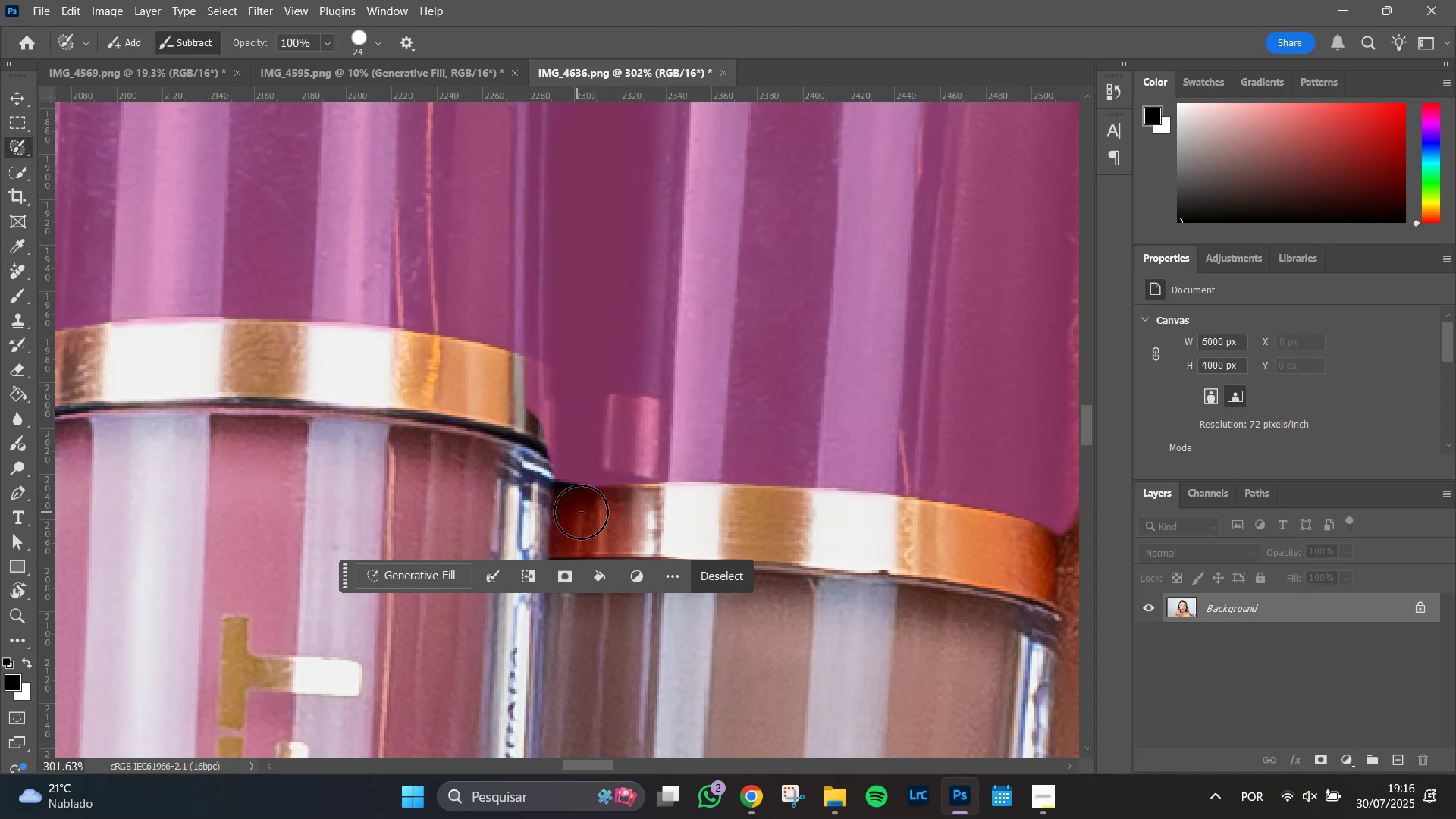 
hold_key(key=AltLeft, duration=1.51)
 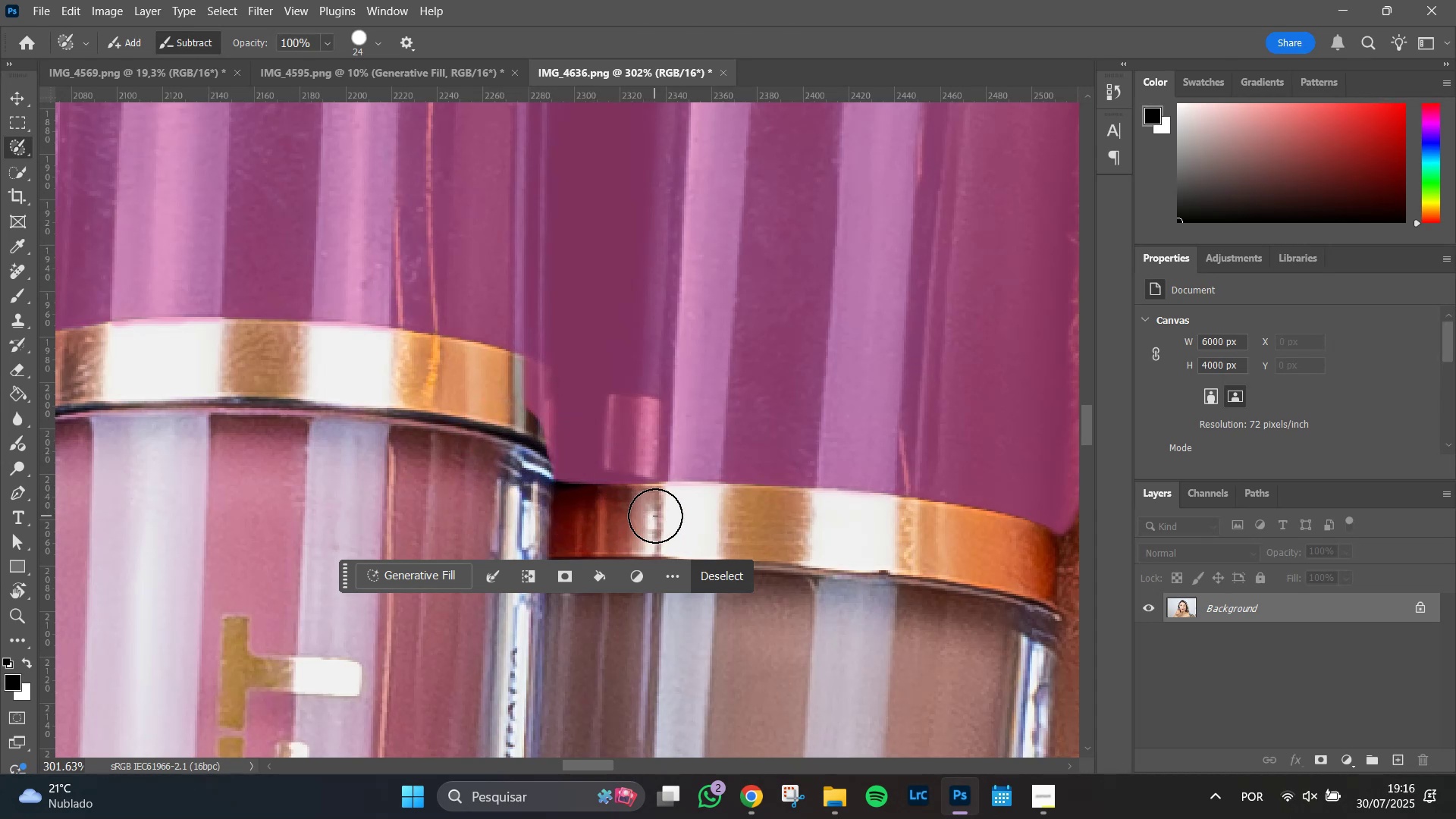 
key(Alt+AltLeft)
 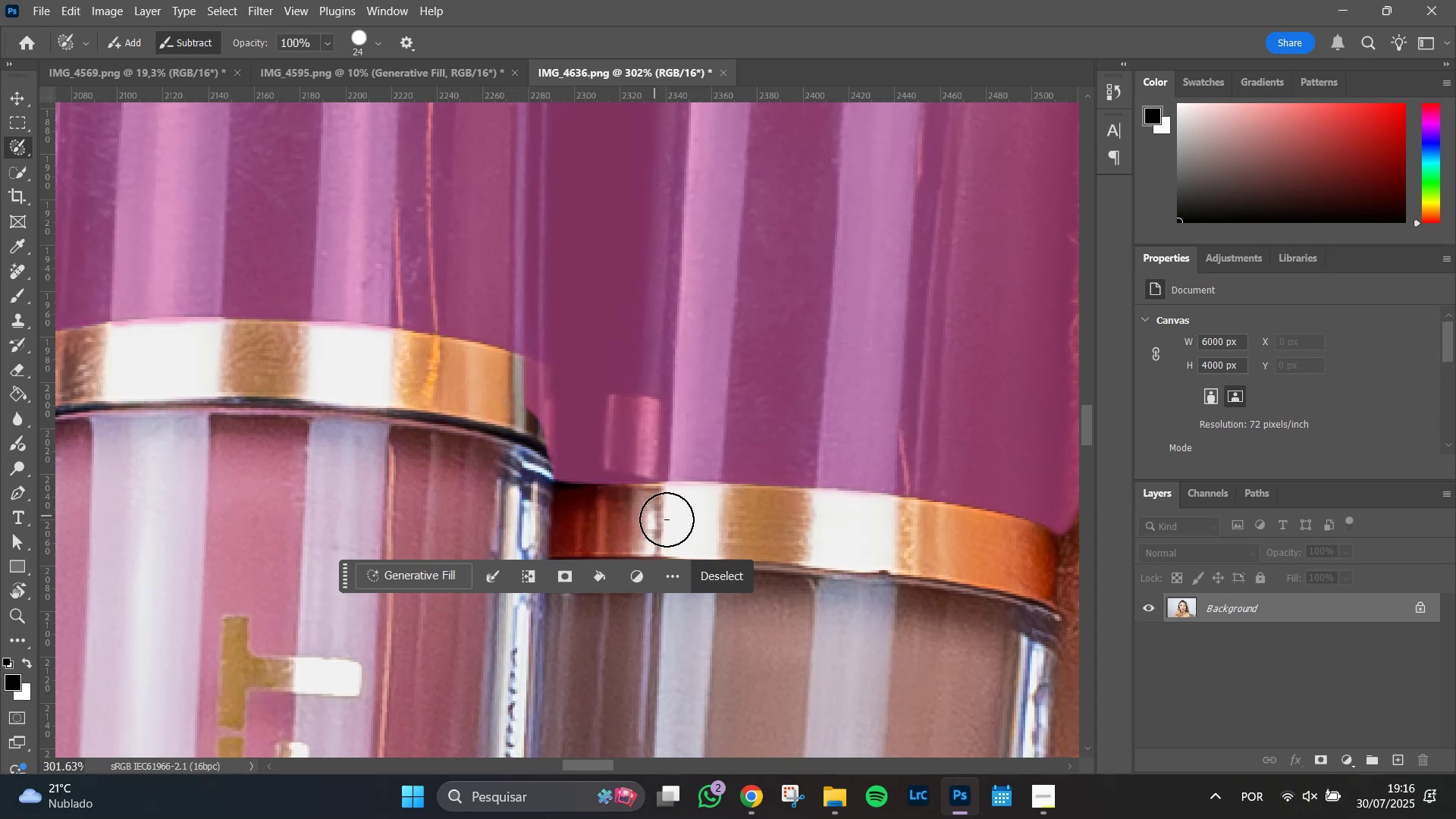 
key(Alt+AltLeft)
 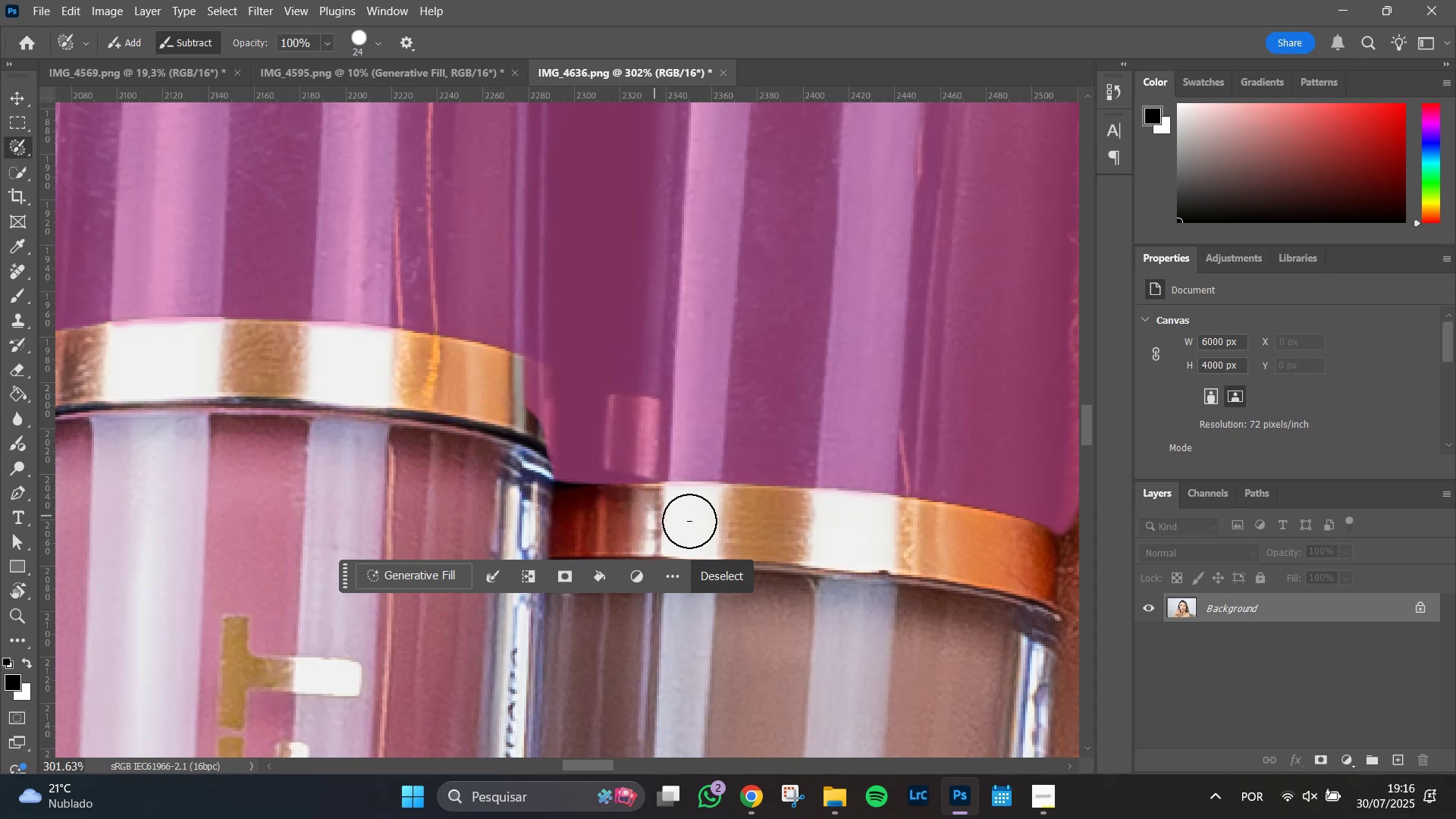 
key(Alt+AltLeft)
 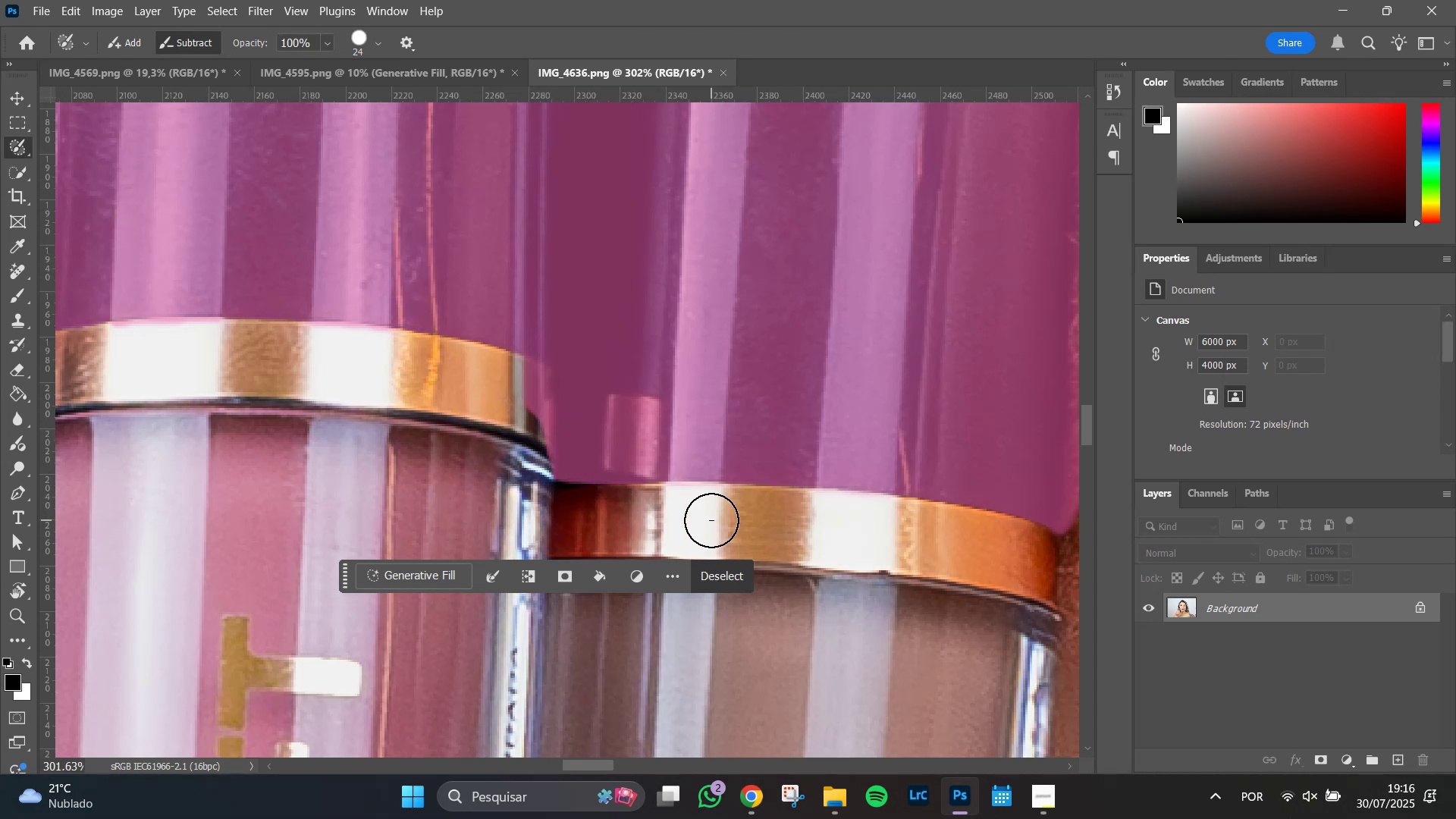 
key(Alt+AltLeft)
 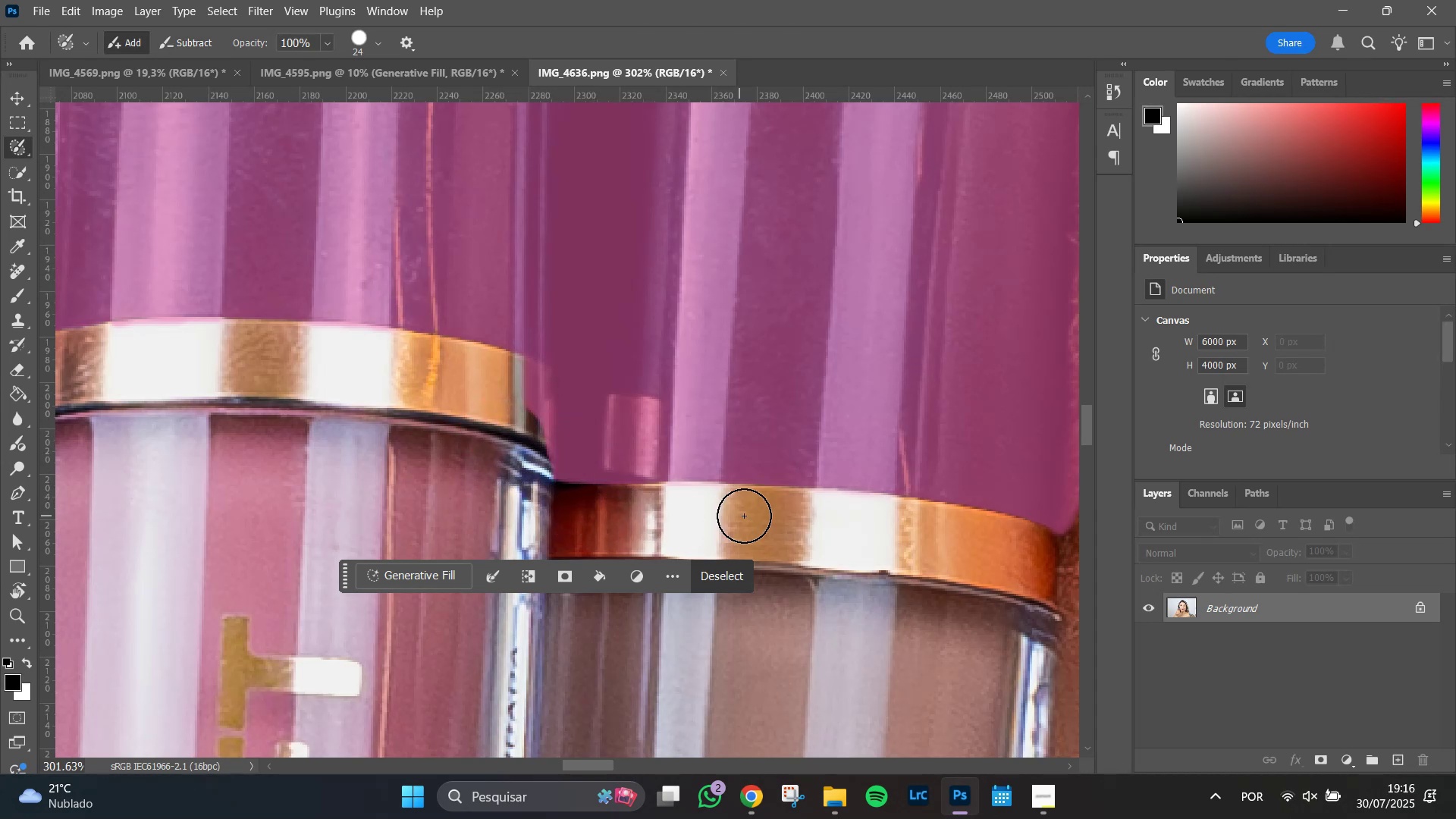 
key(Alt+AltLeft)
 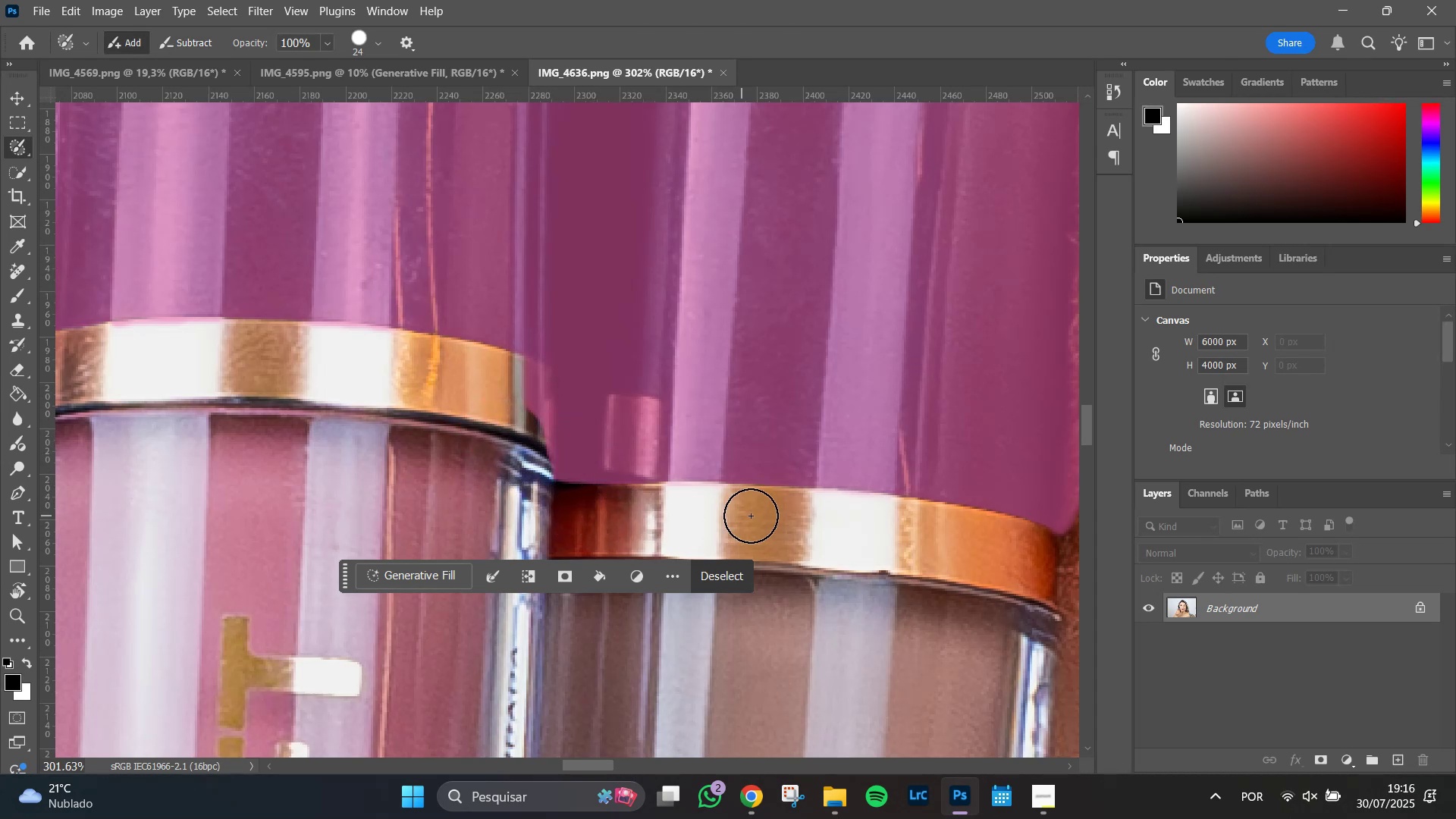 
hold_key(key=Space, duration=1.07)
 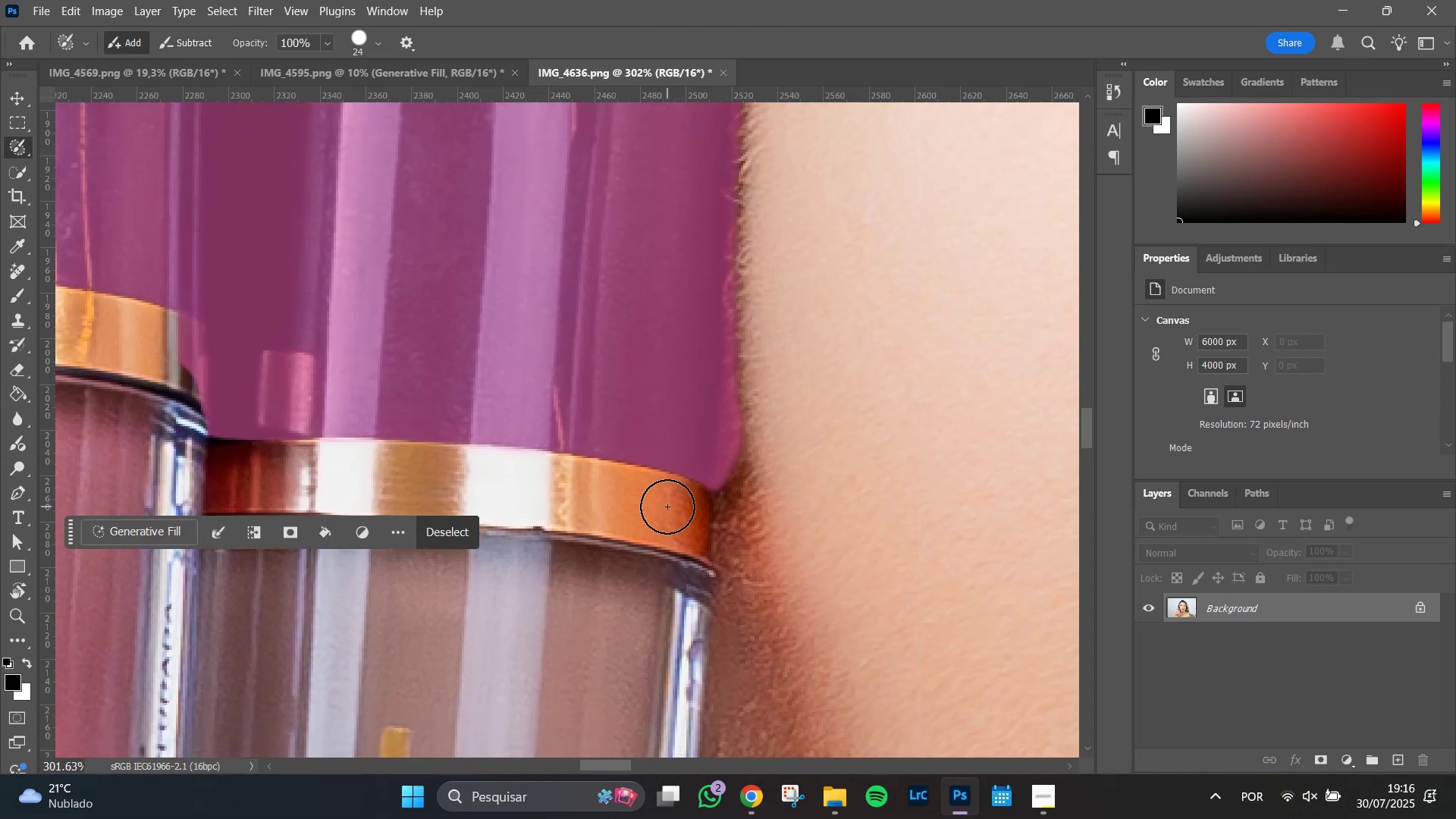 
hold_key(key=AltLeft, duration=1.51)
 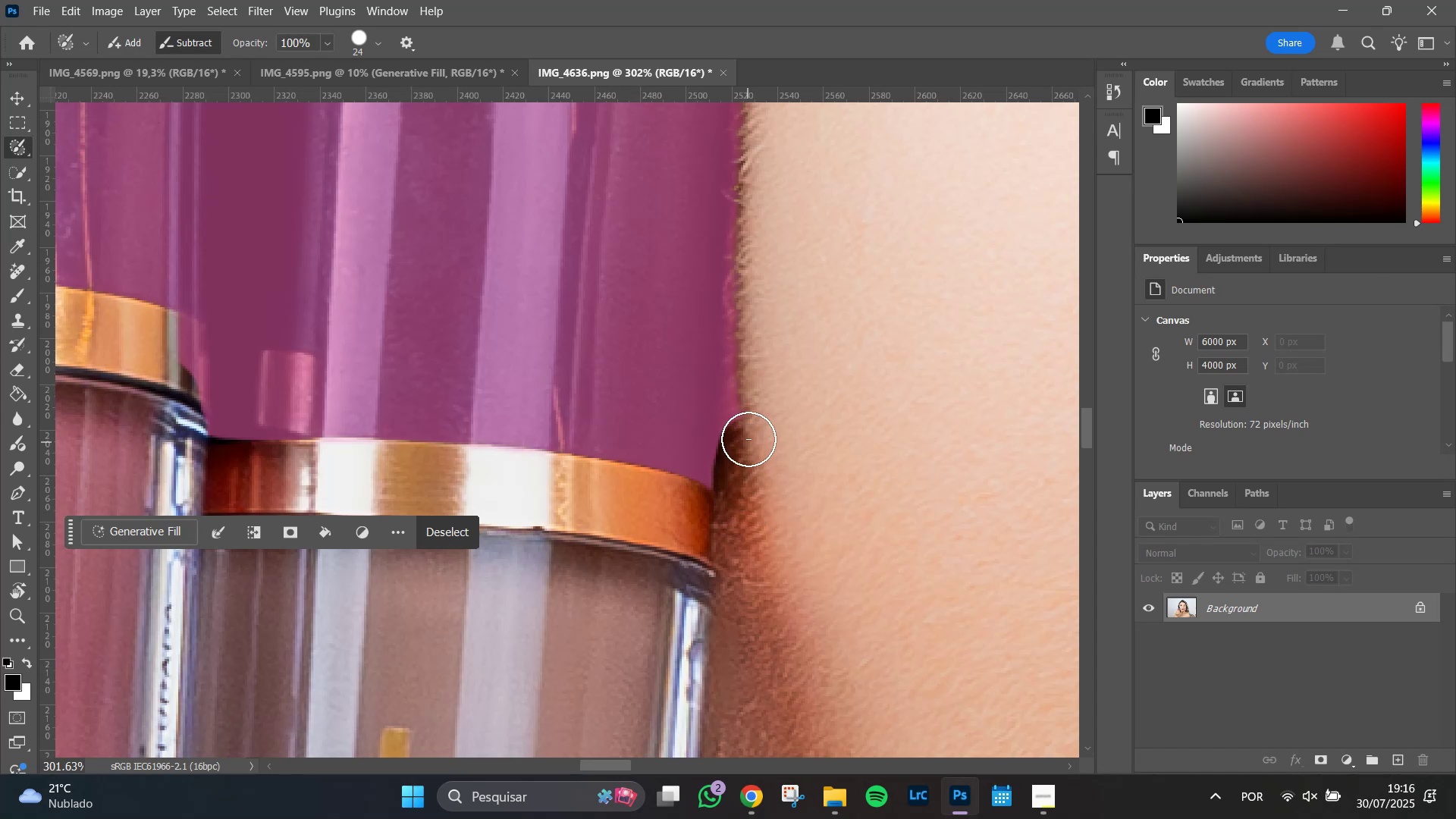 
hold_key(key=AltLeft, duration=1.51)
 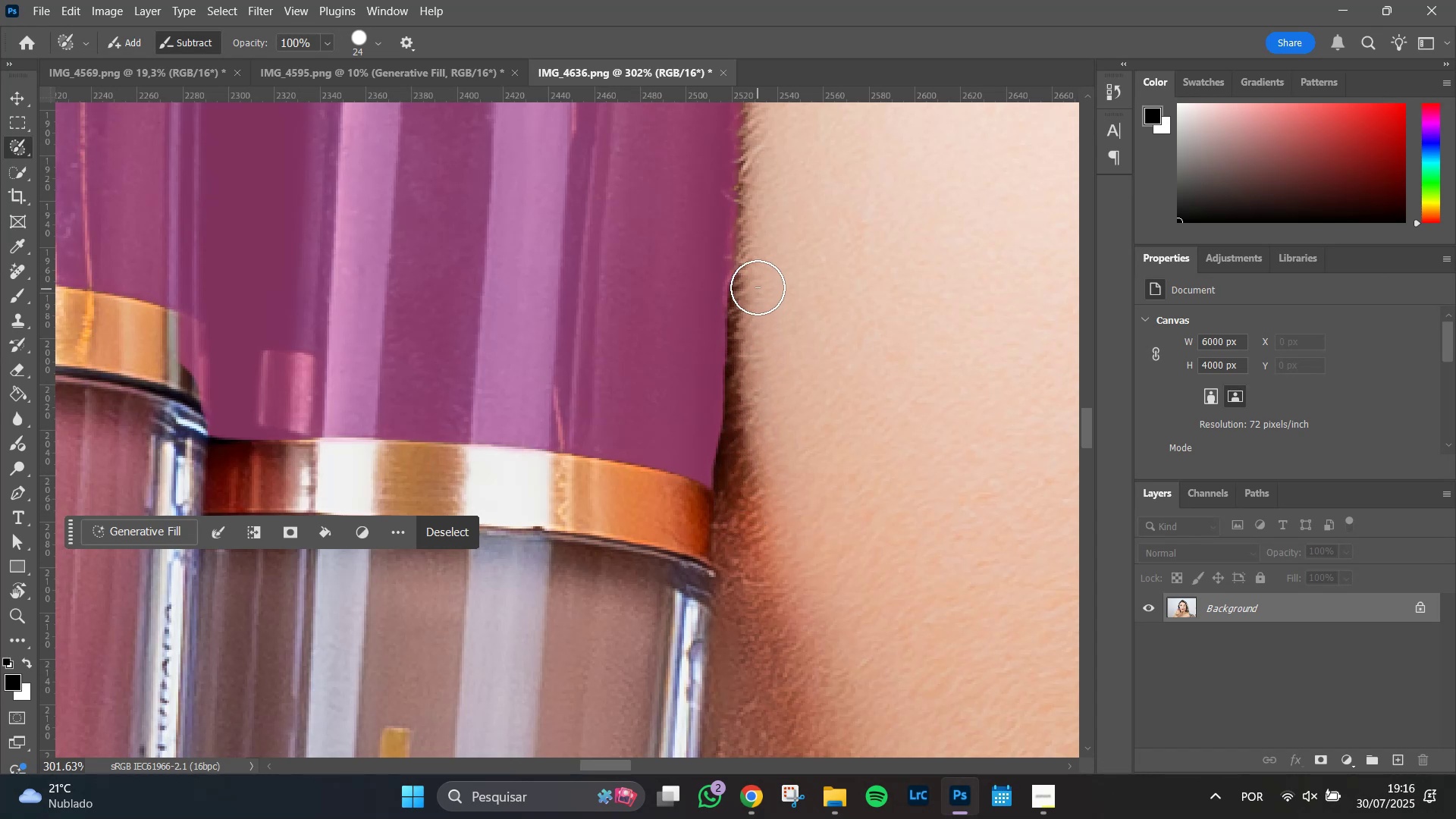 
hold_key(key=AltLeft, duration=1.26)
 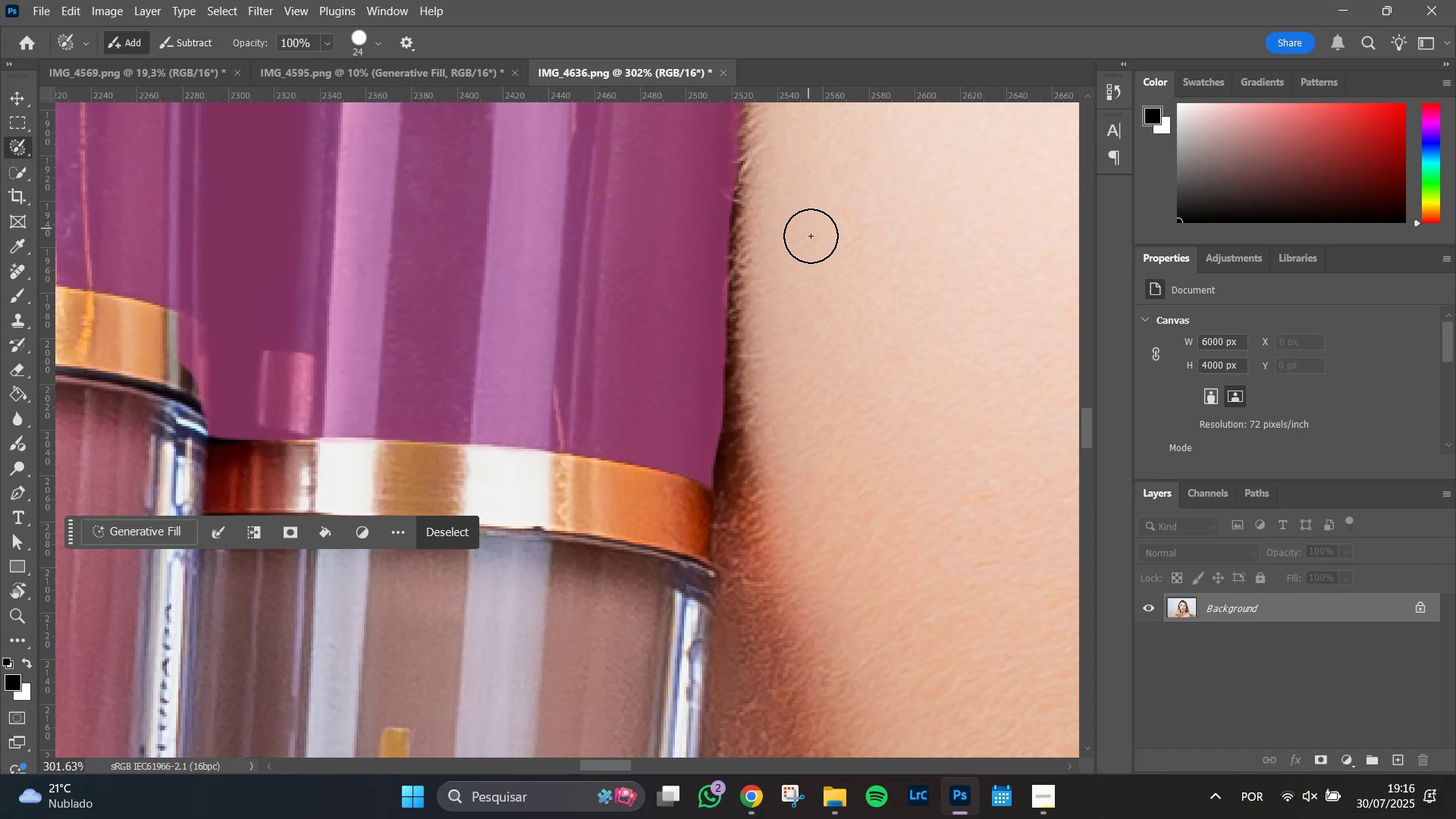 
hold_key(key=Space, duration=1.45)
 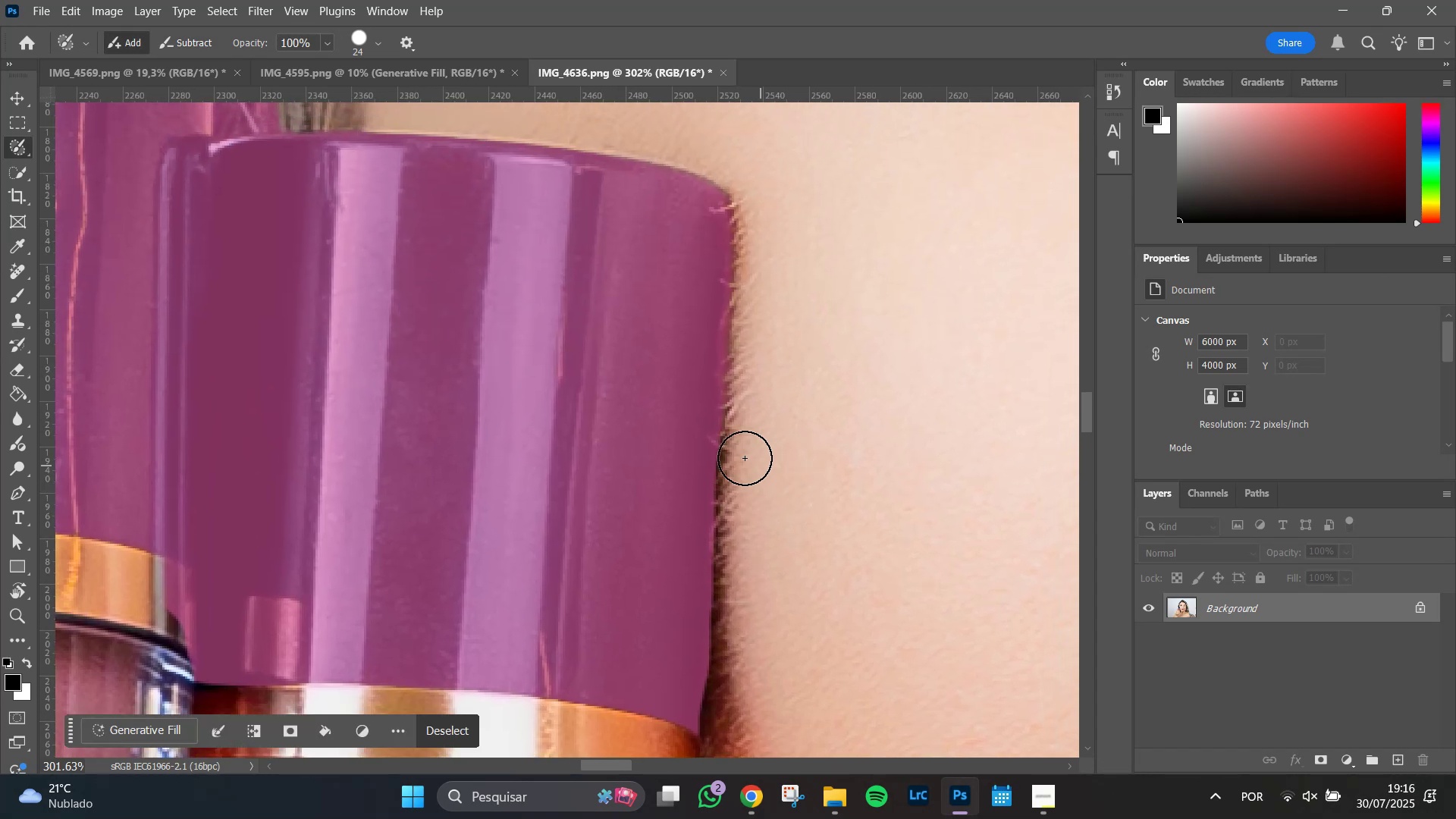 
hold_key(key=AltLeft, duration=1.51)
 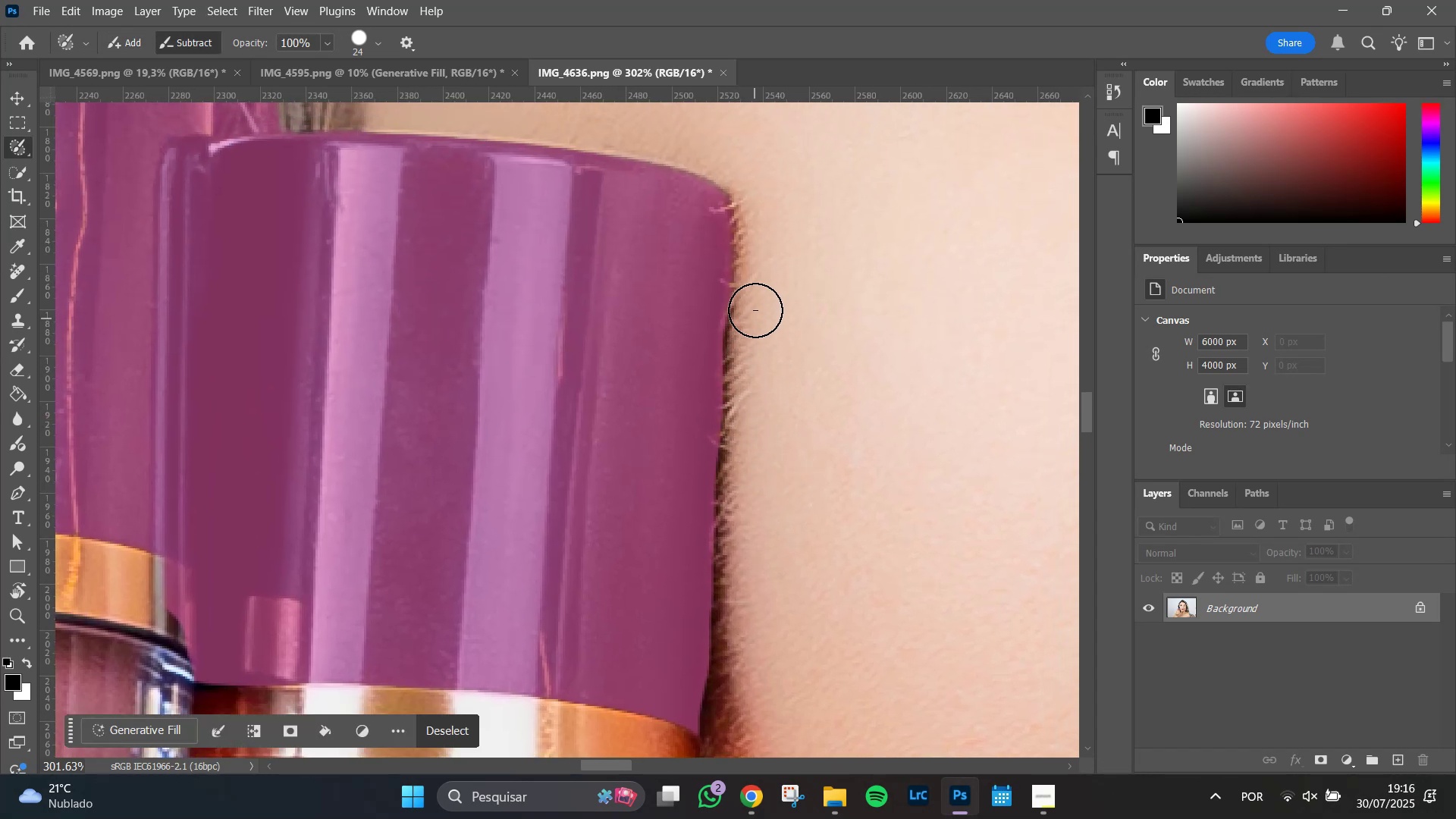 
hold_key(key=AltLeft, duration=1.51)
 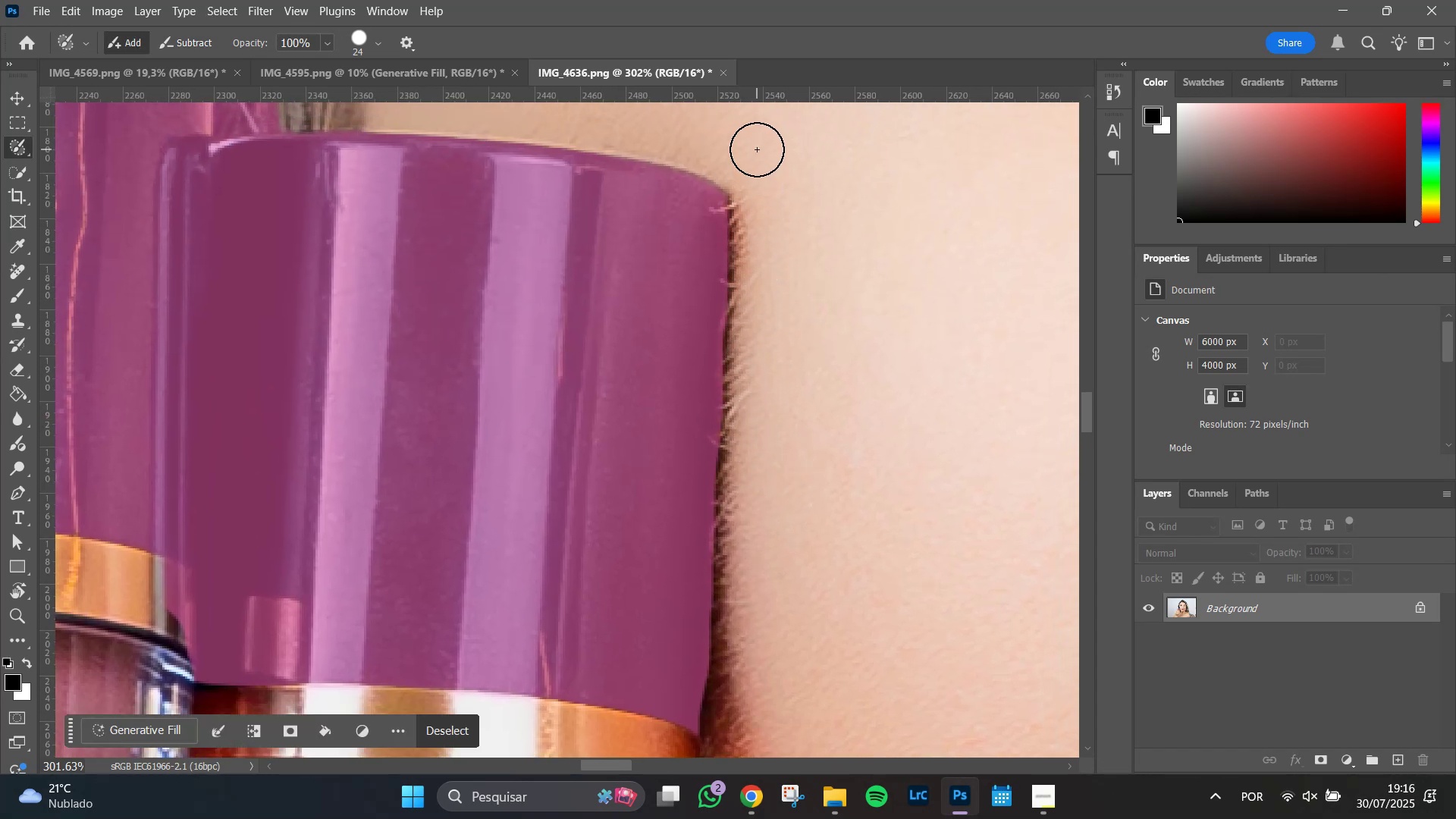 
hold_key(key=AltLeft, duration=0.39)
 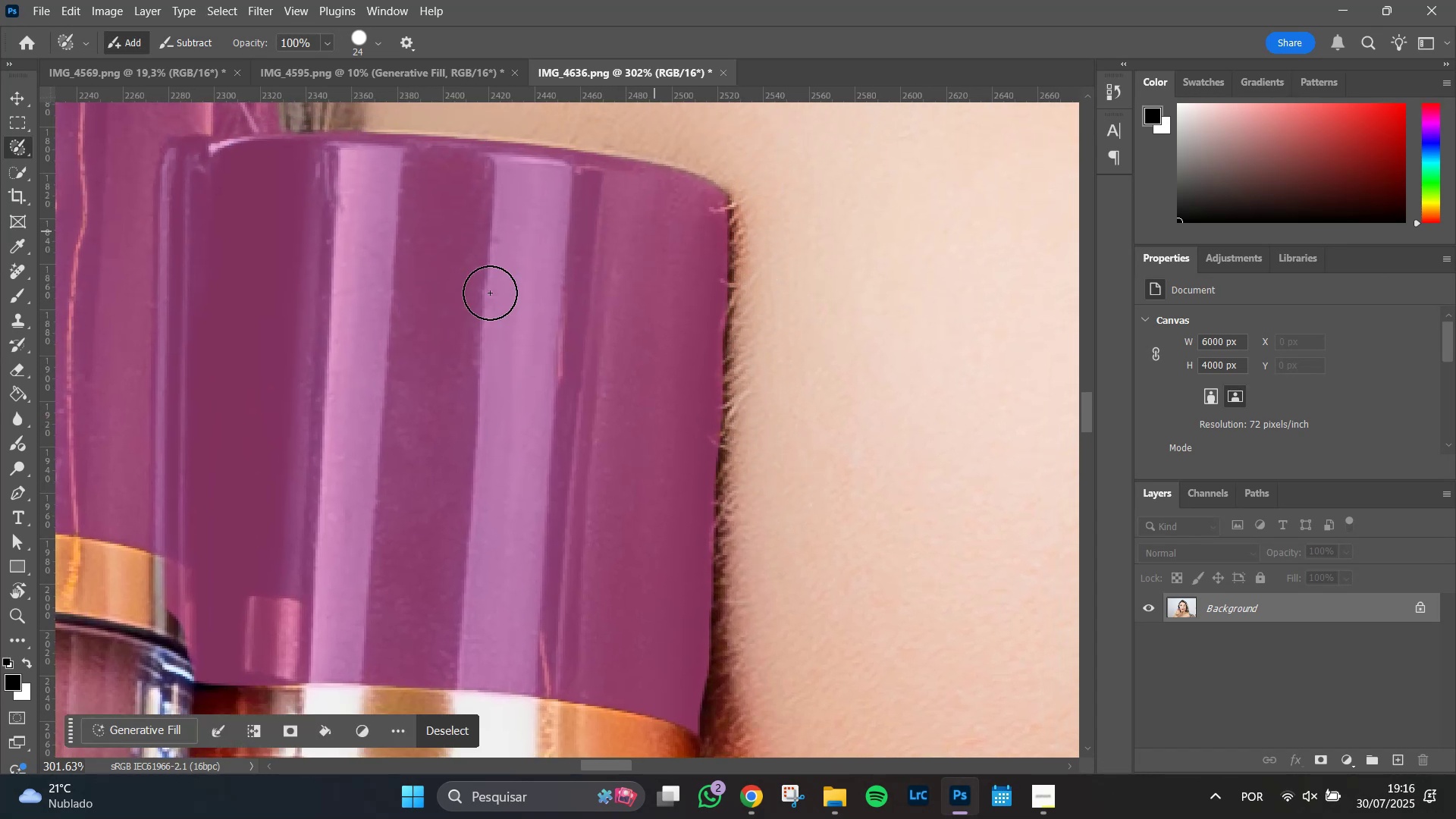 
hold_key(key=Space, duration=1.51)
 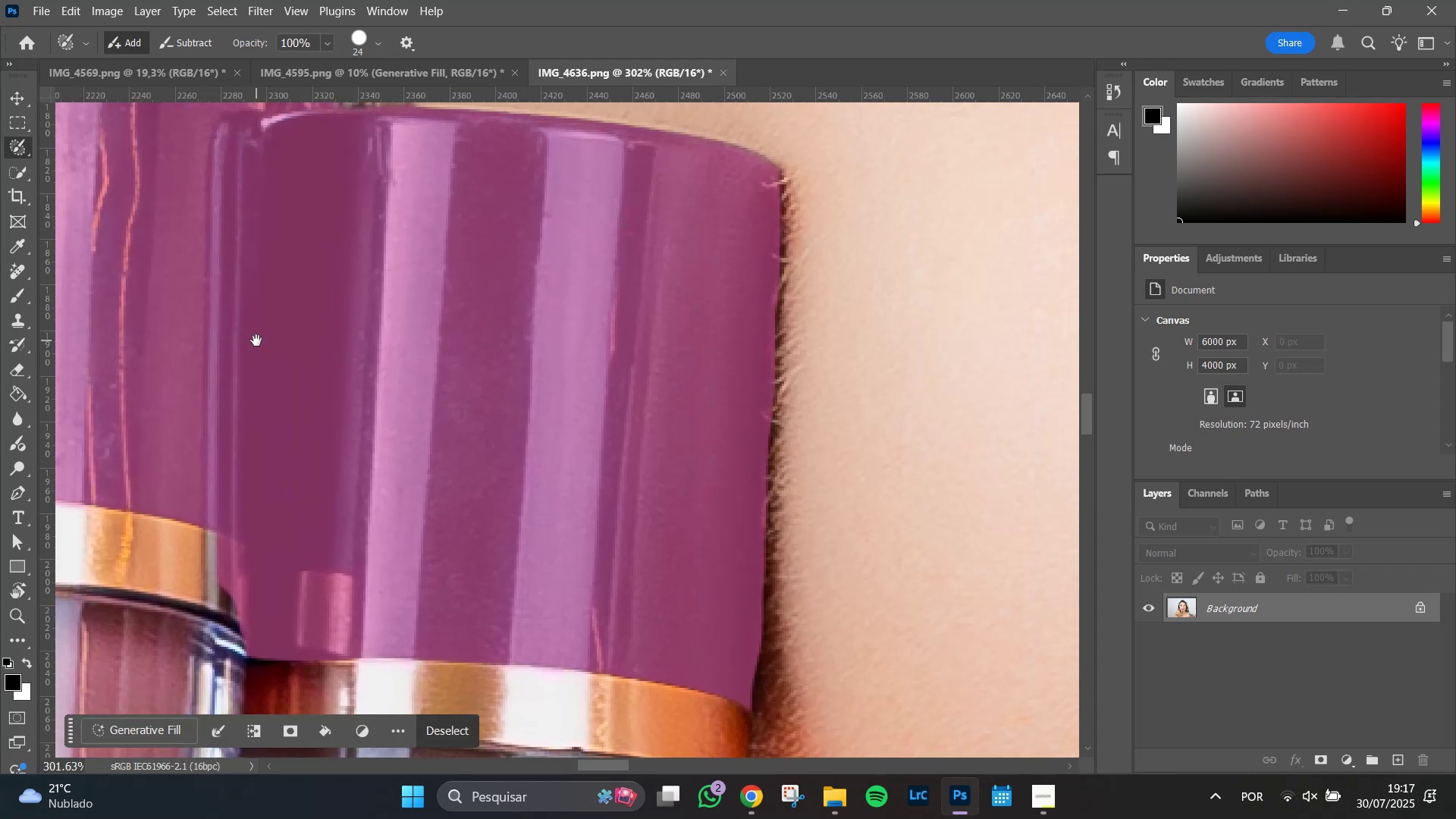 
hold_key(key=Space, duration=1.51)
 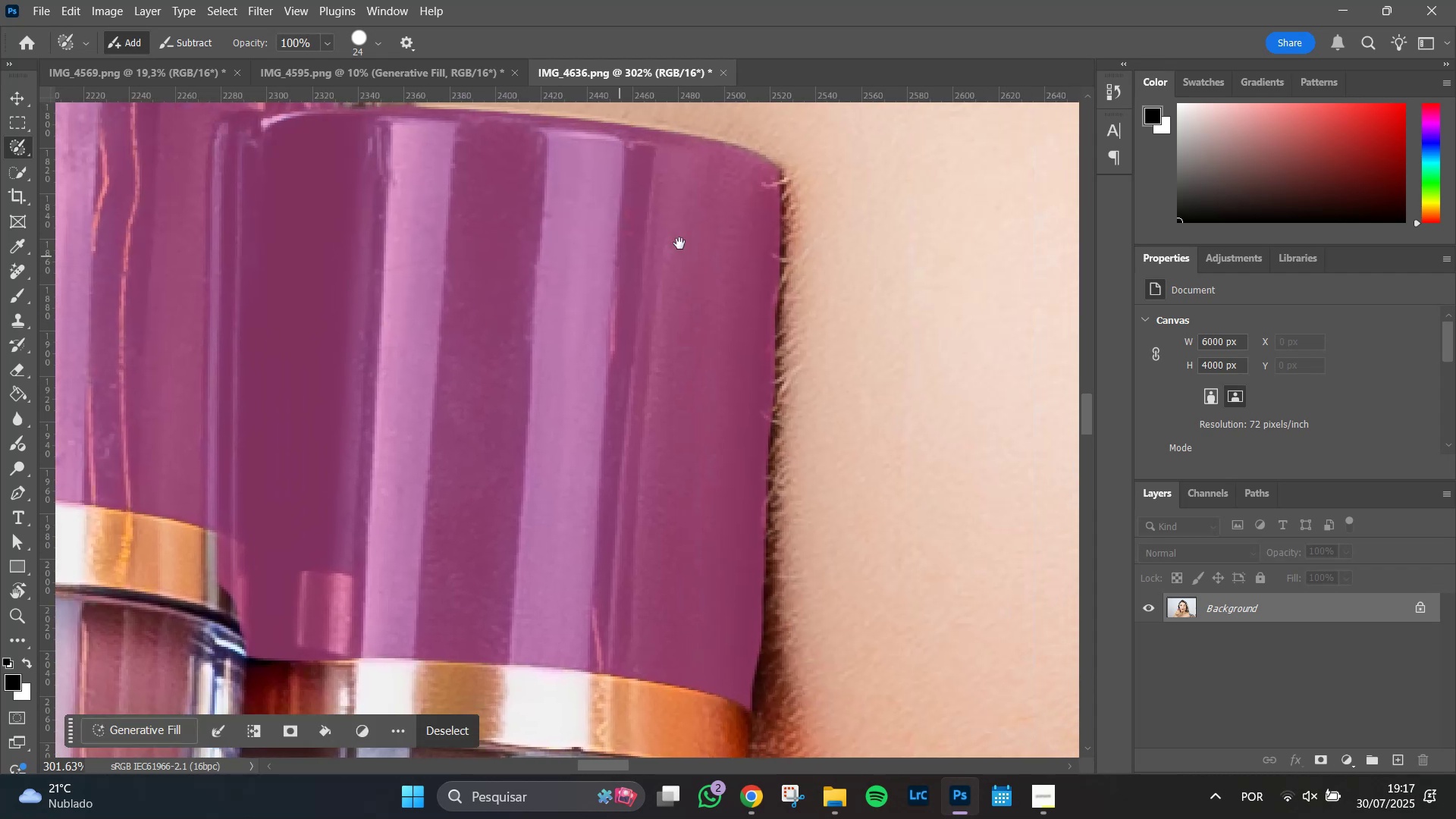 
hold_key(key=Space, duration=0.56)
 